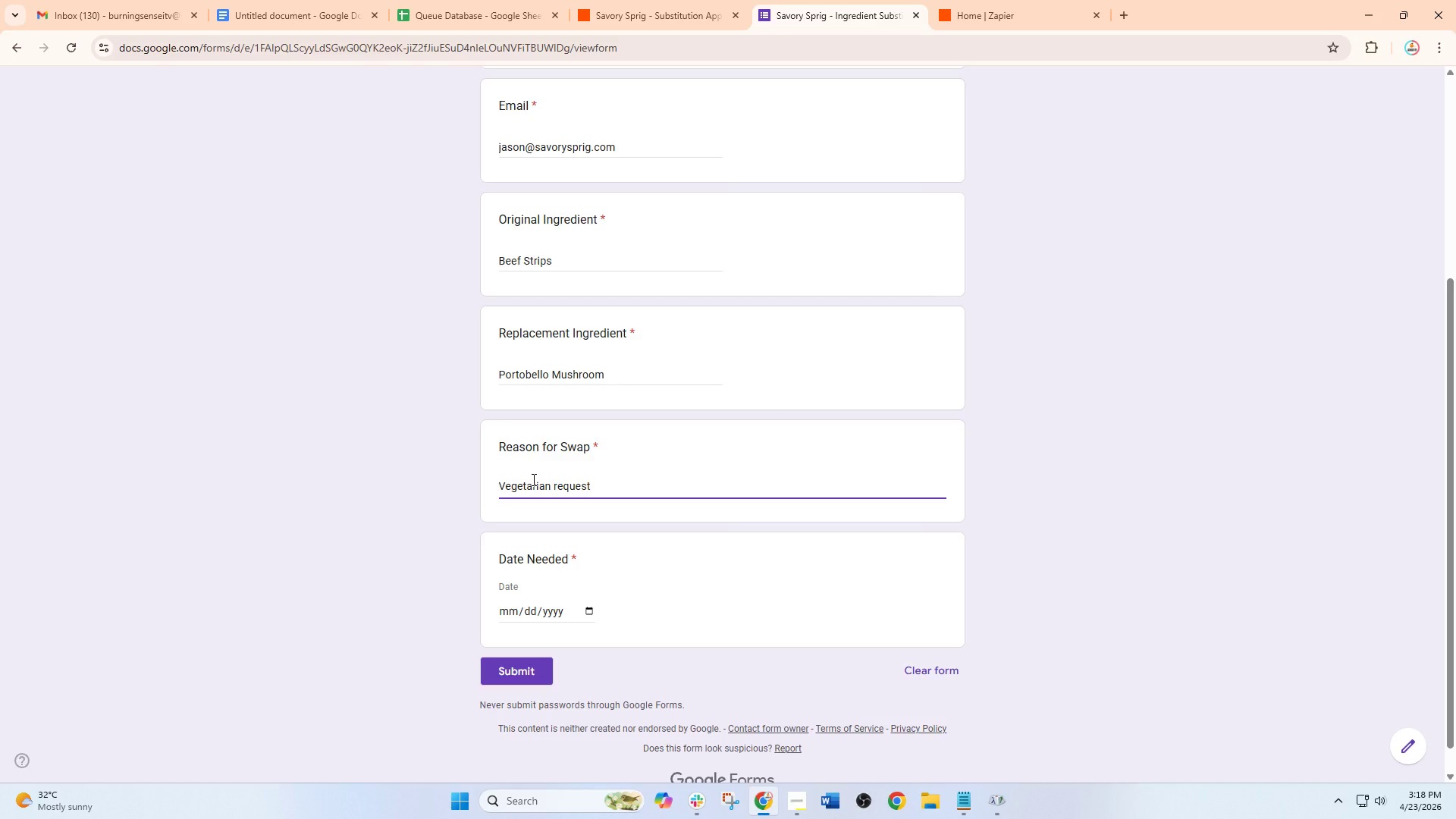 
type( for cor)
 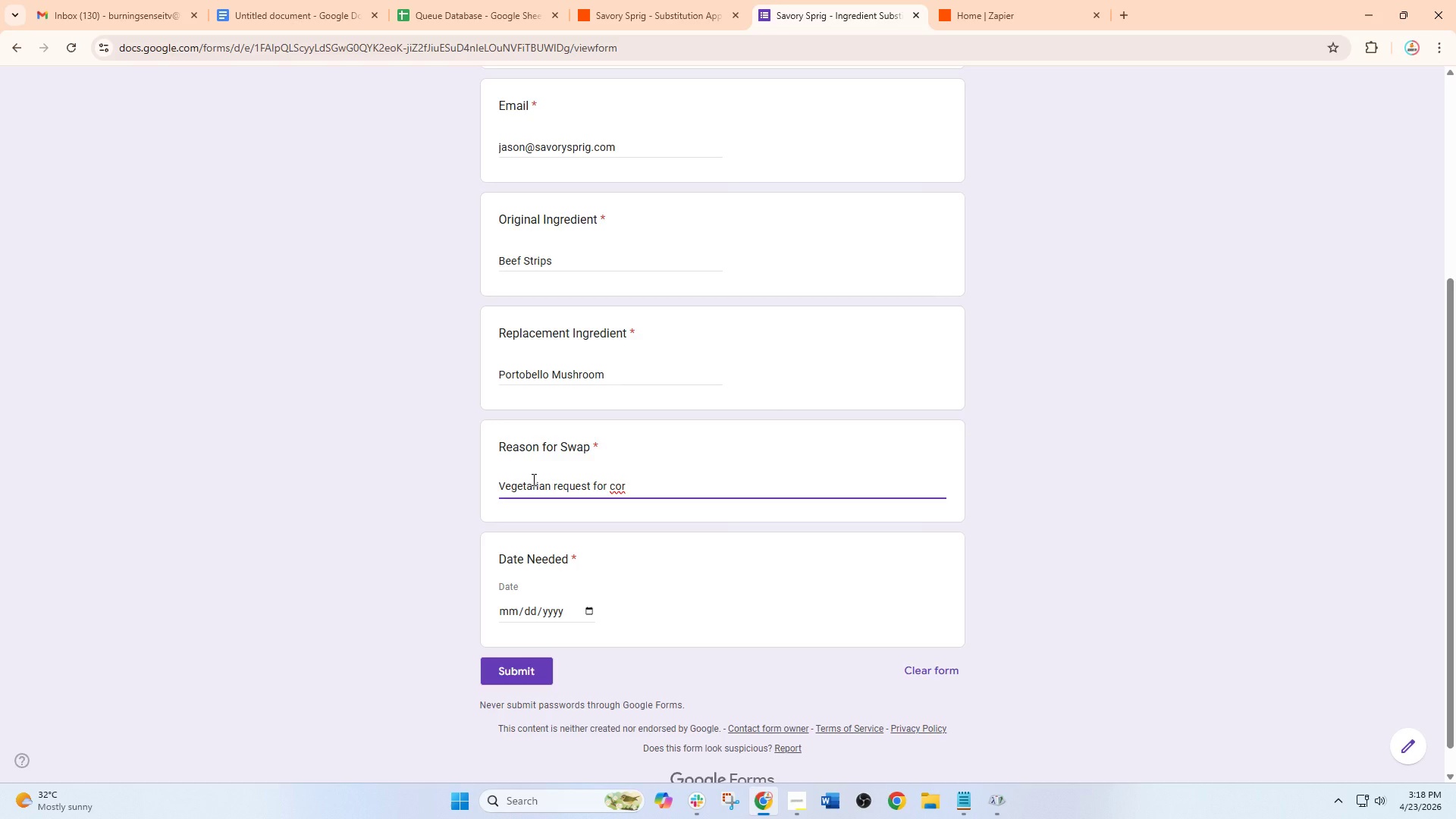 
type(po)
 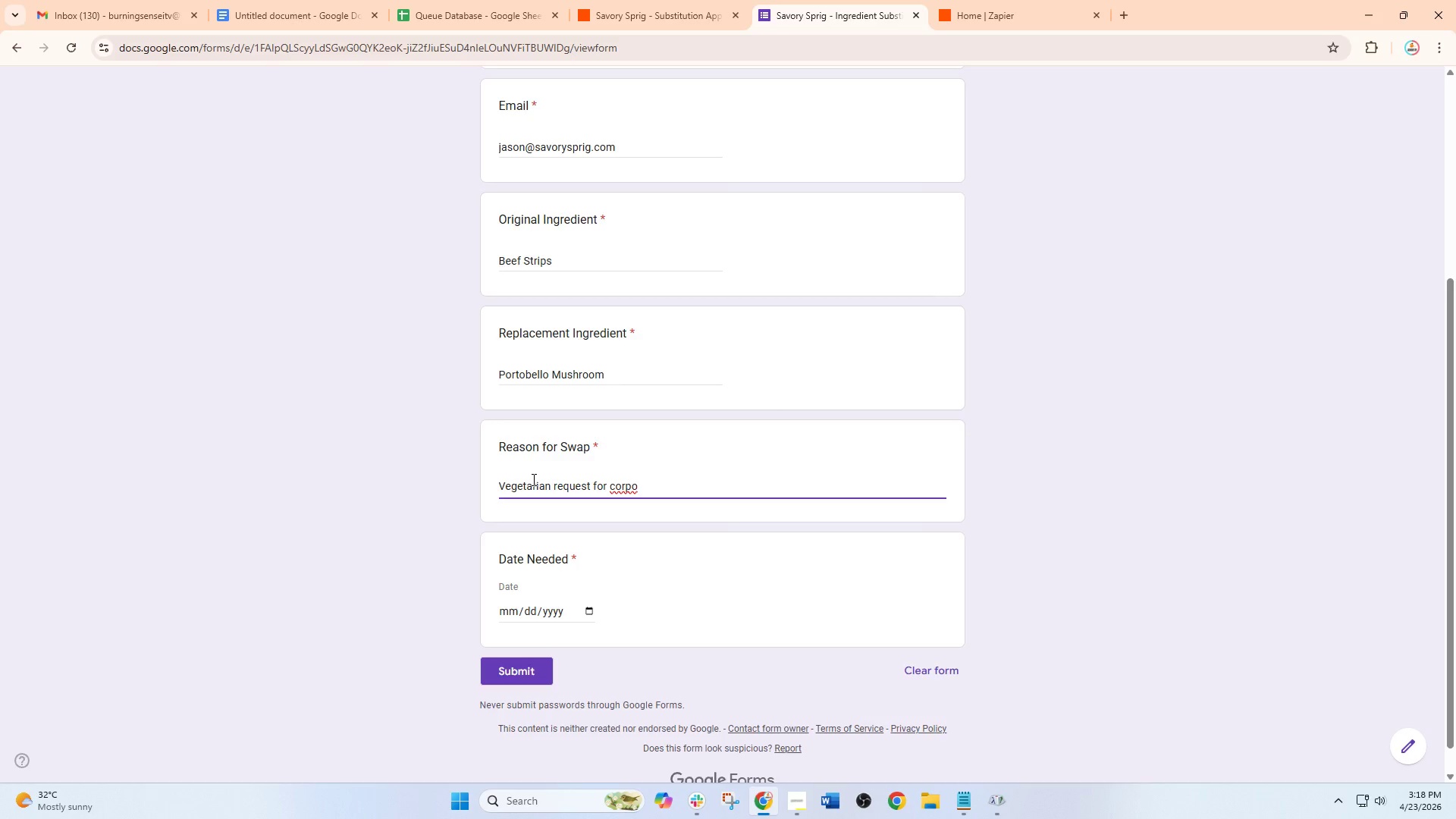 
type(rate clir)
key(Backspace)
type(ent)
 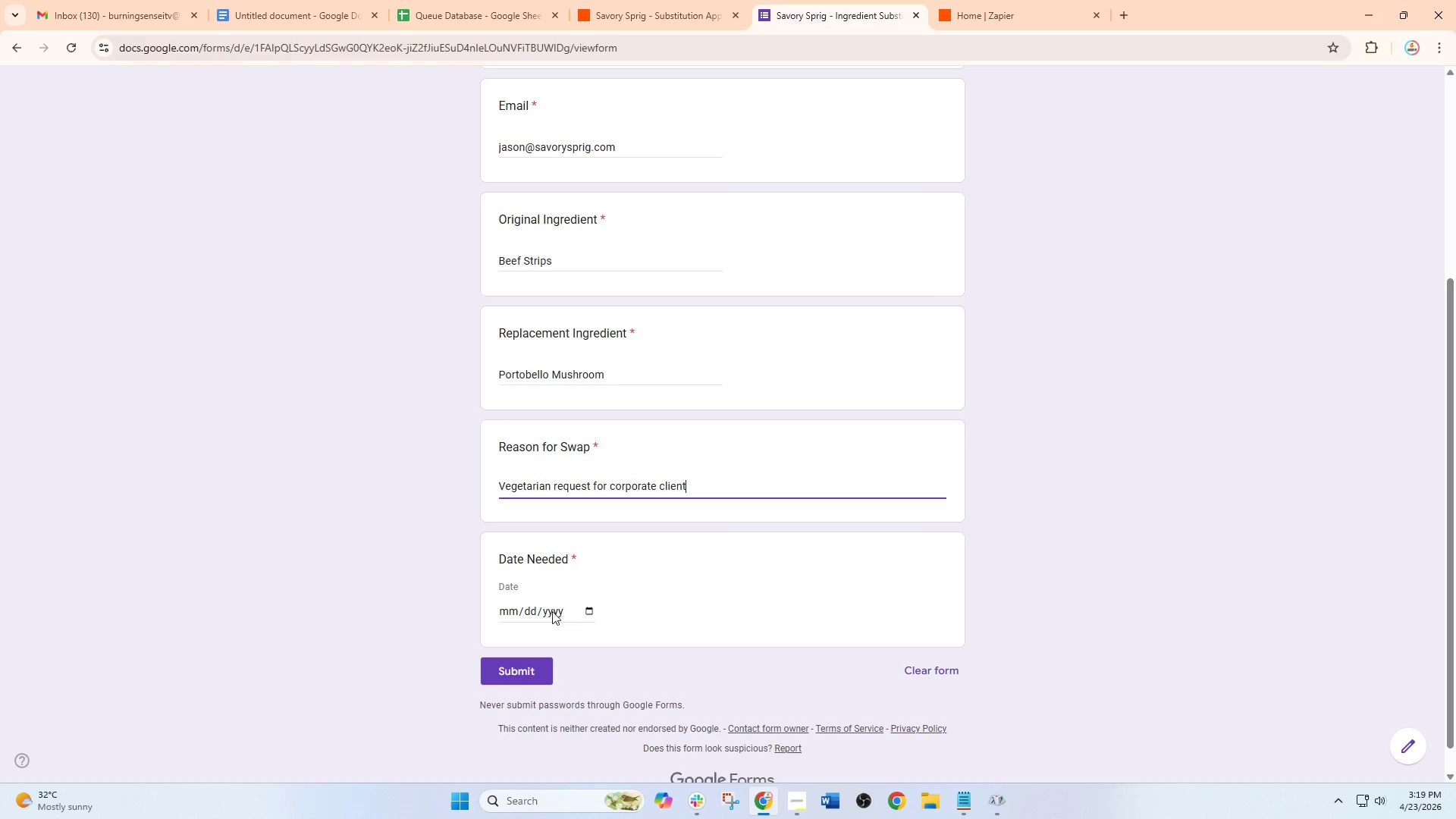 
left_click([584, 610])
 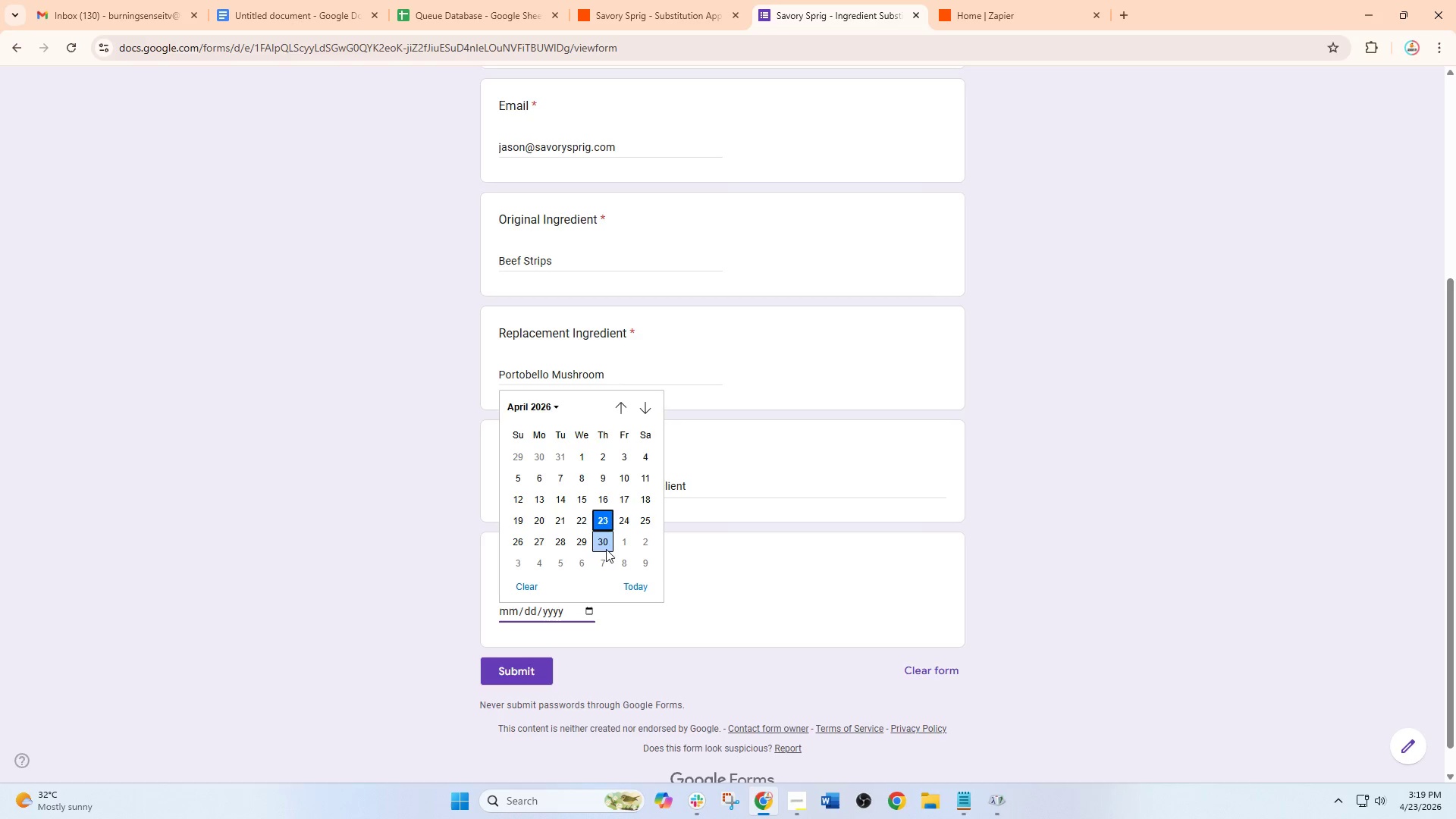 
left_click_drag(start_coordinate=[540, 540], to_coordinate=[532, 540])
 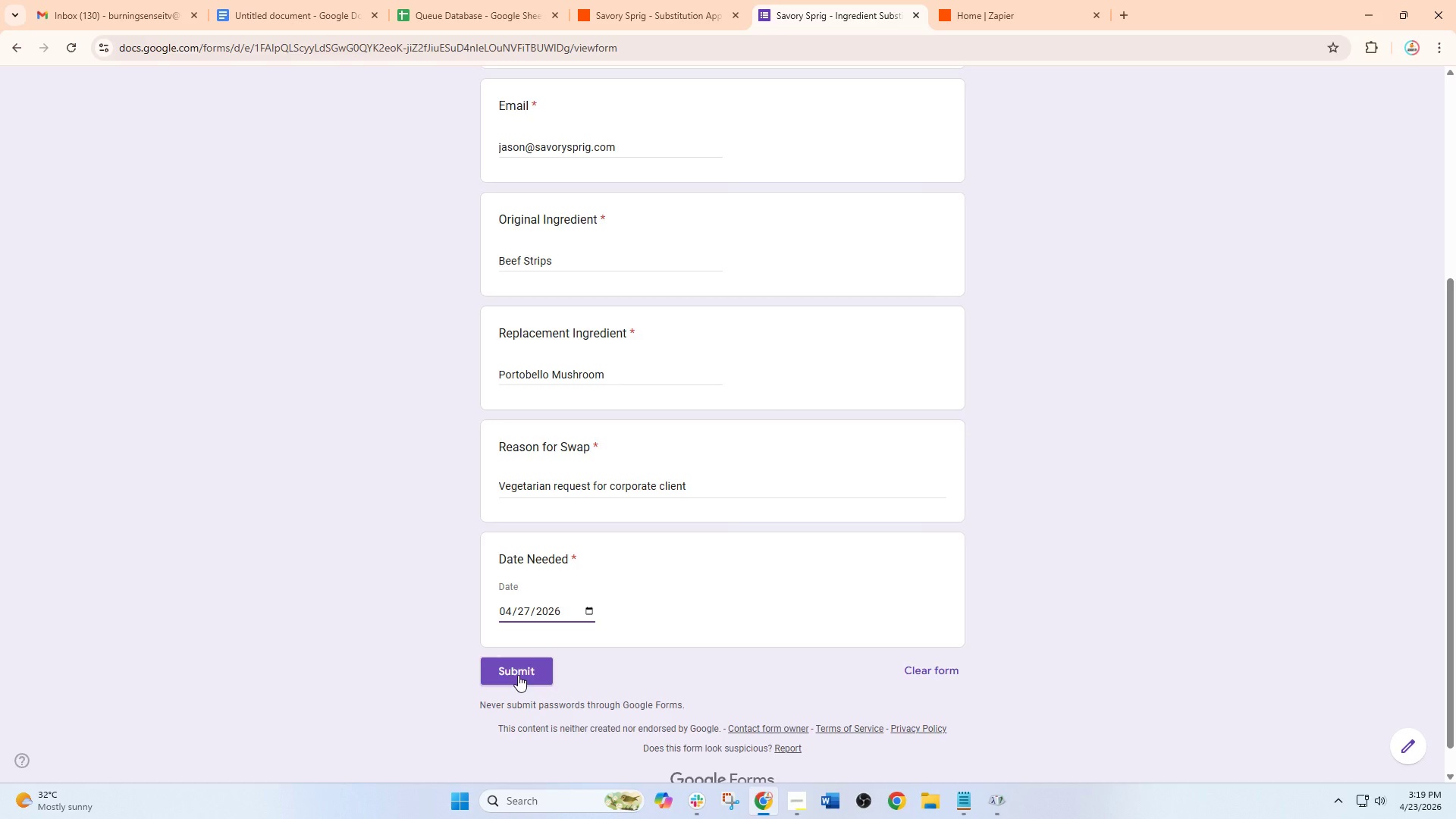 
scroll: coordinate [658, 463], scroll_direction: up, amount: 3.0
 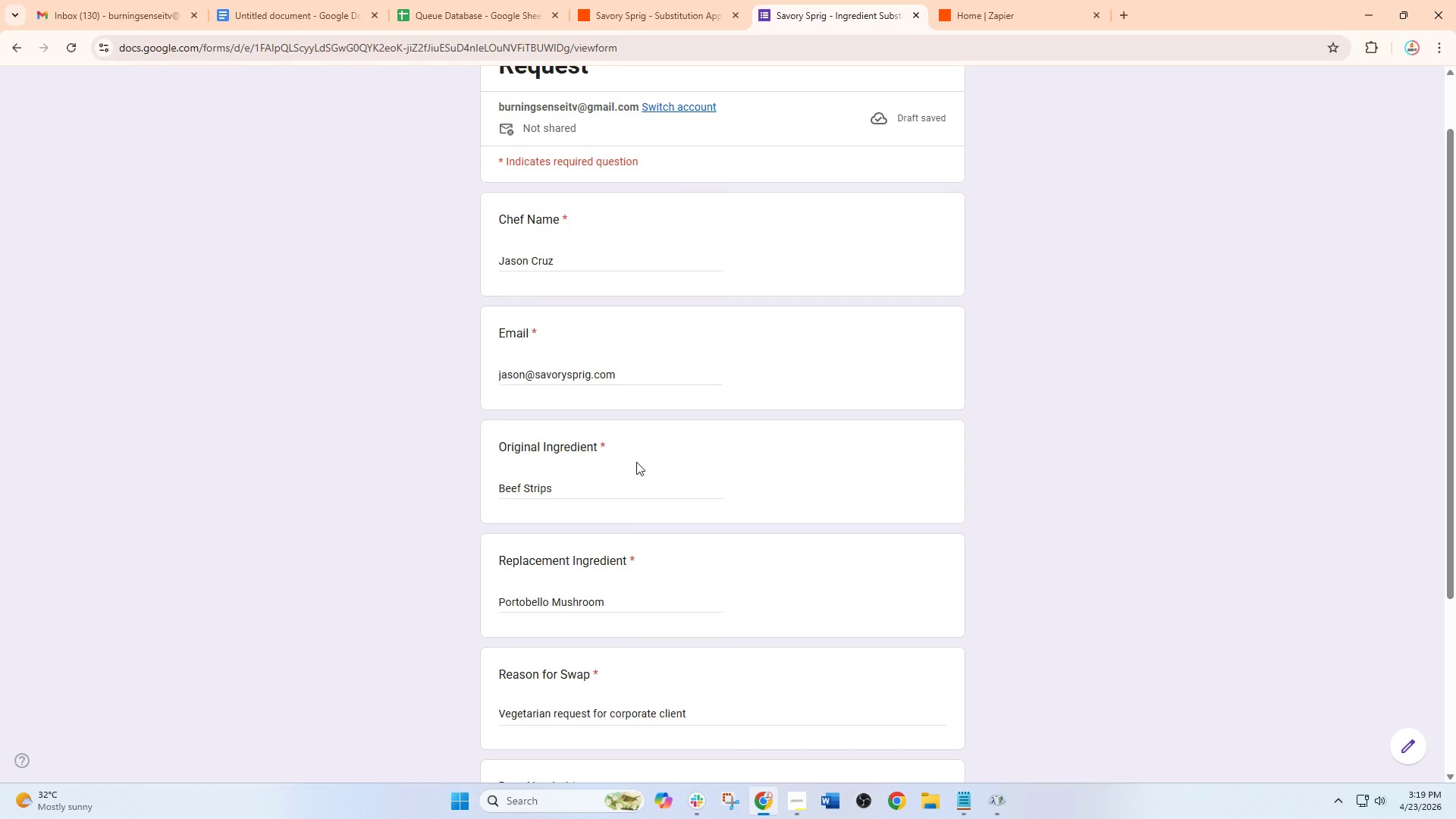 
scroll: coordinate [636, 462], scroll_direction: down, amount: 7.0
 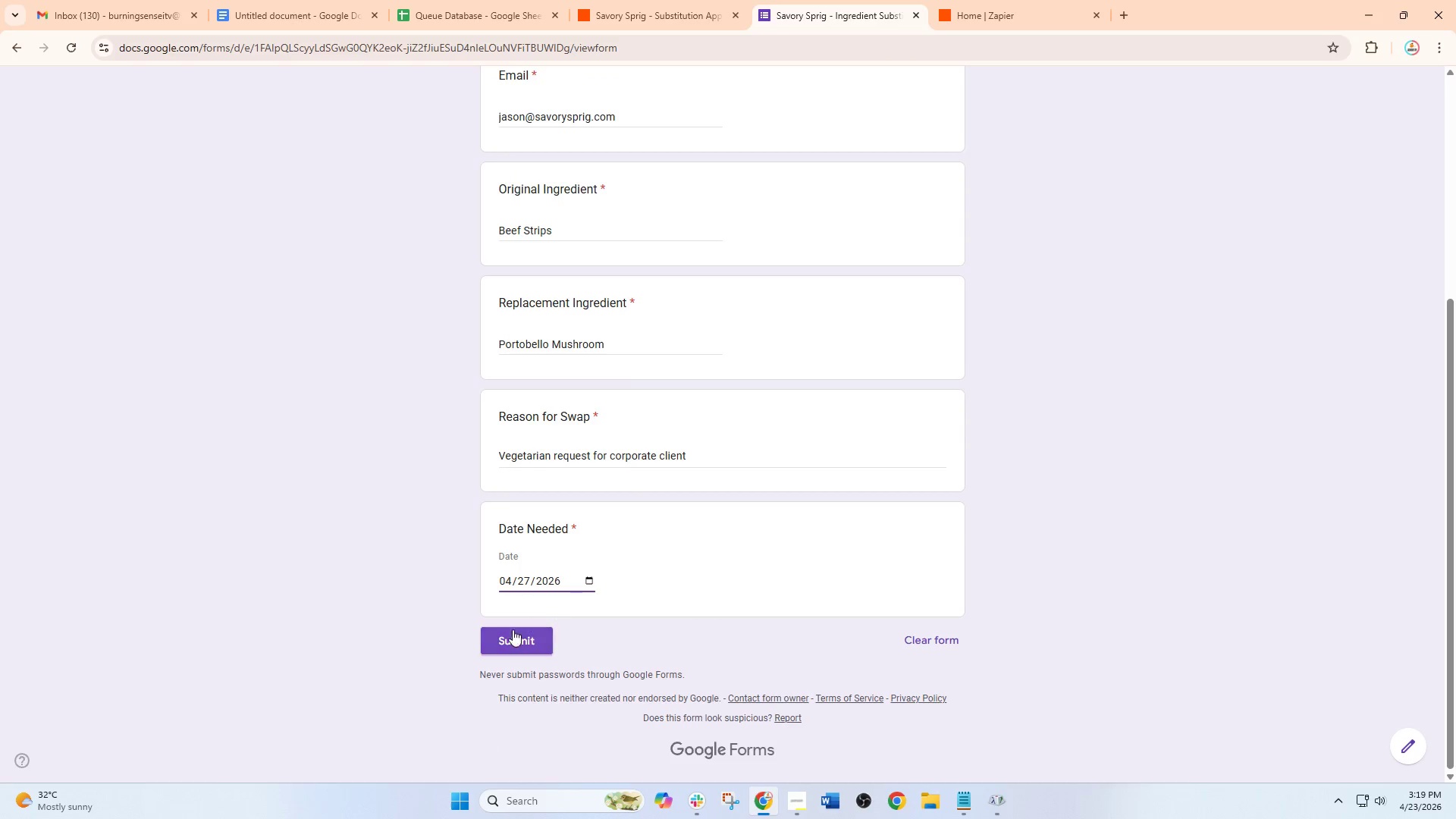 
left_click([502, 635])
 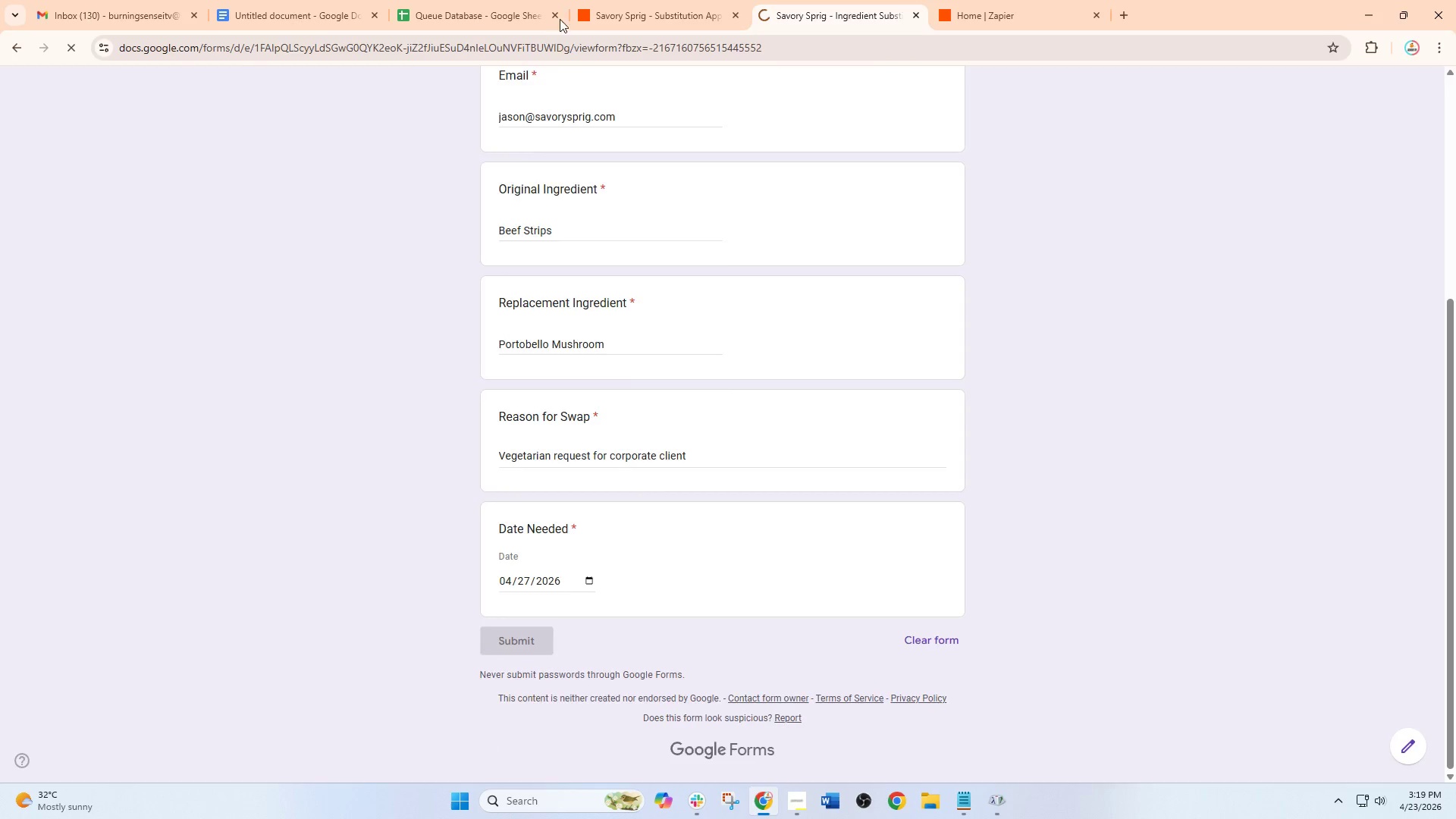 
left_click([621, 0])
 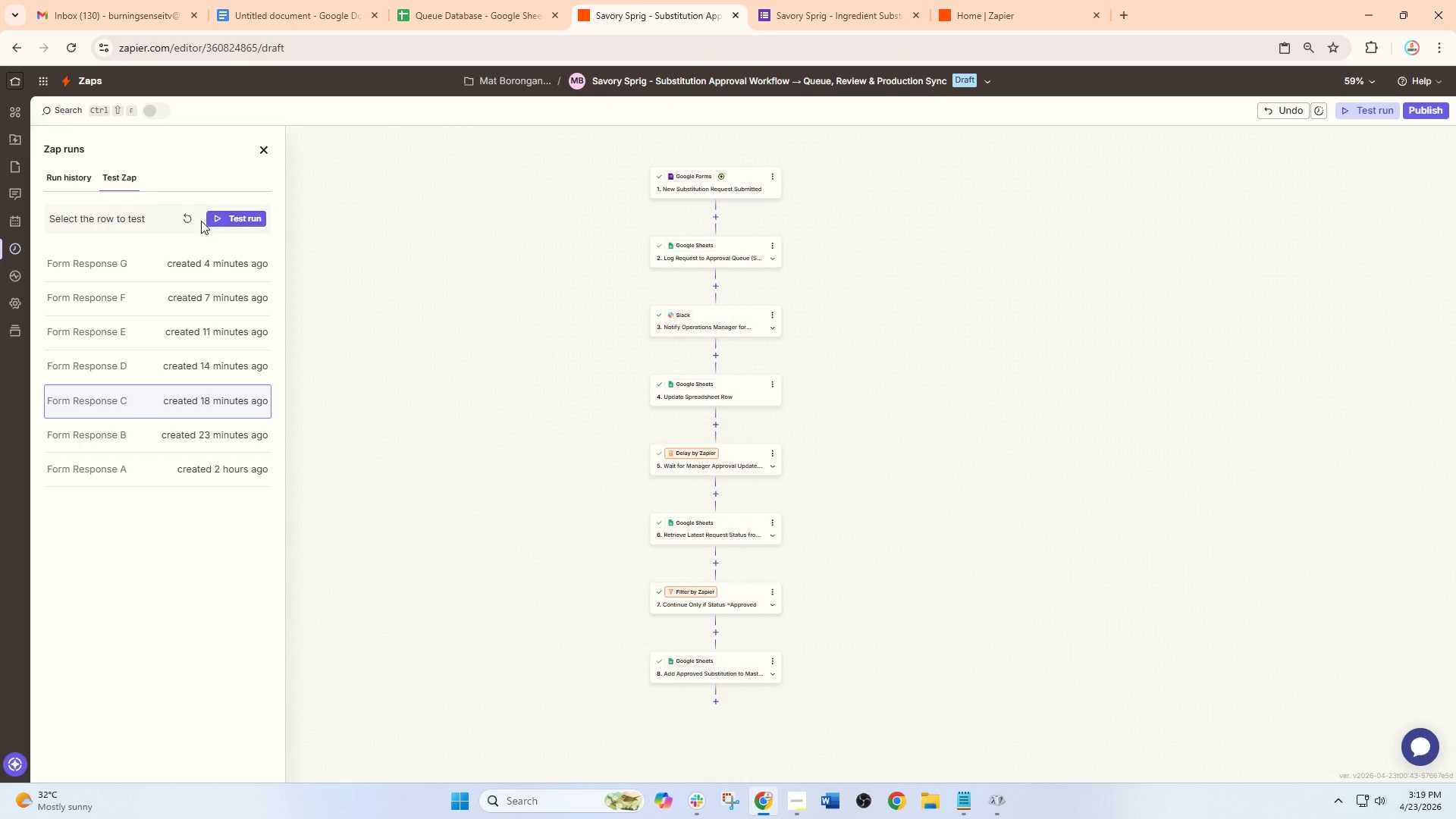 
left_click([188, 221])
 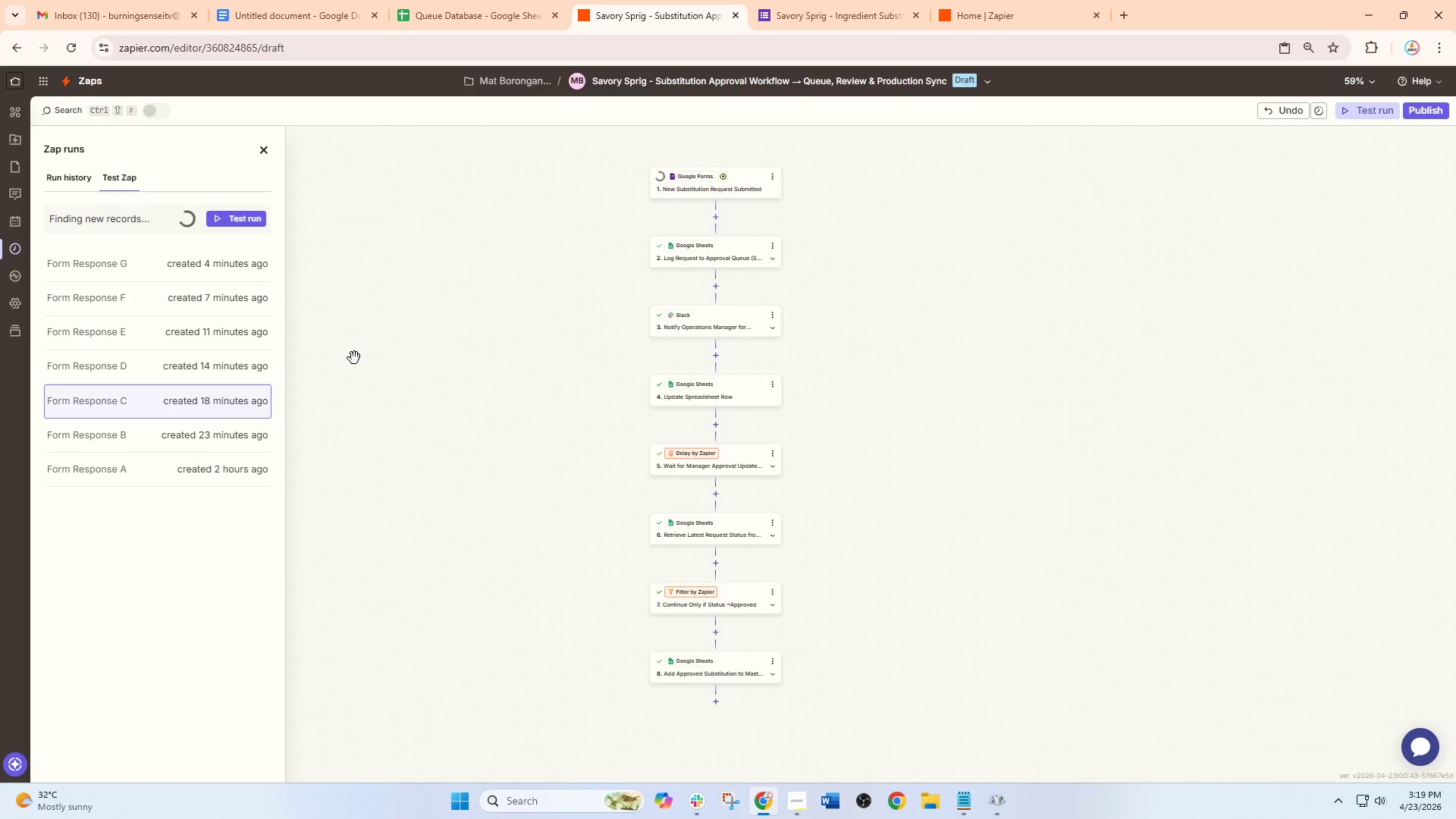 
left_click([850, 0])
 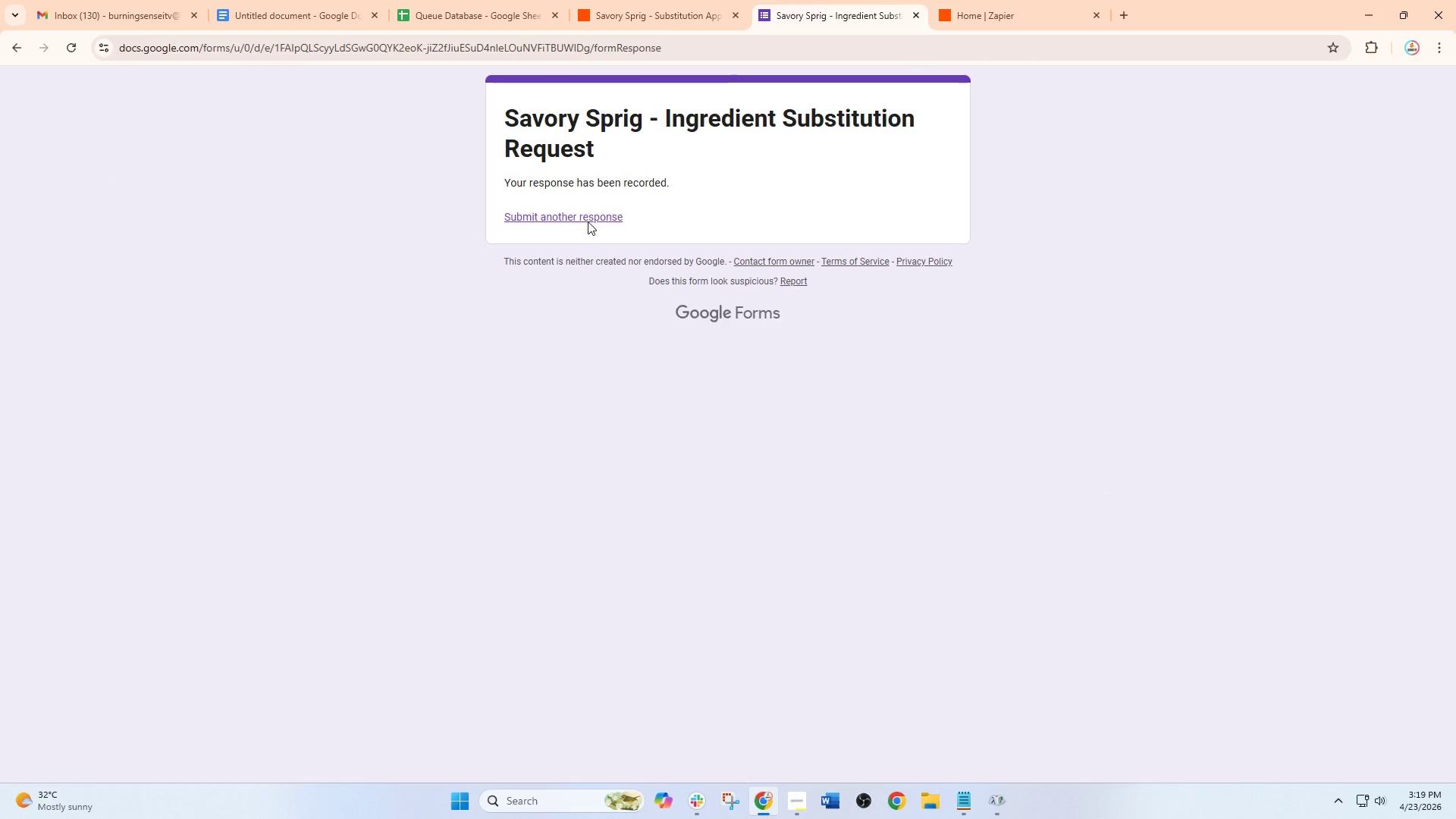 
left_click([581, 214])
 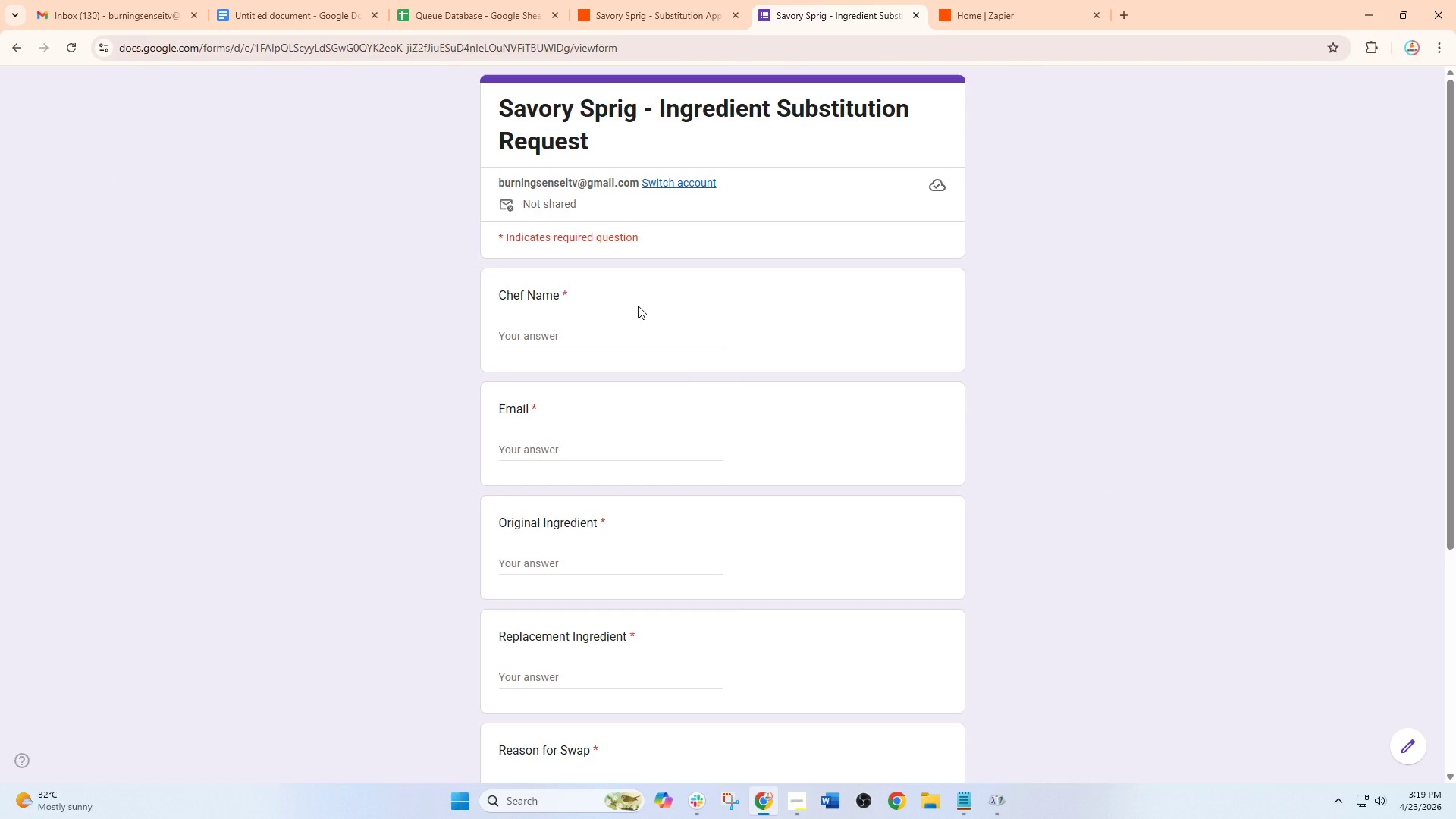 
wait(5.58)
 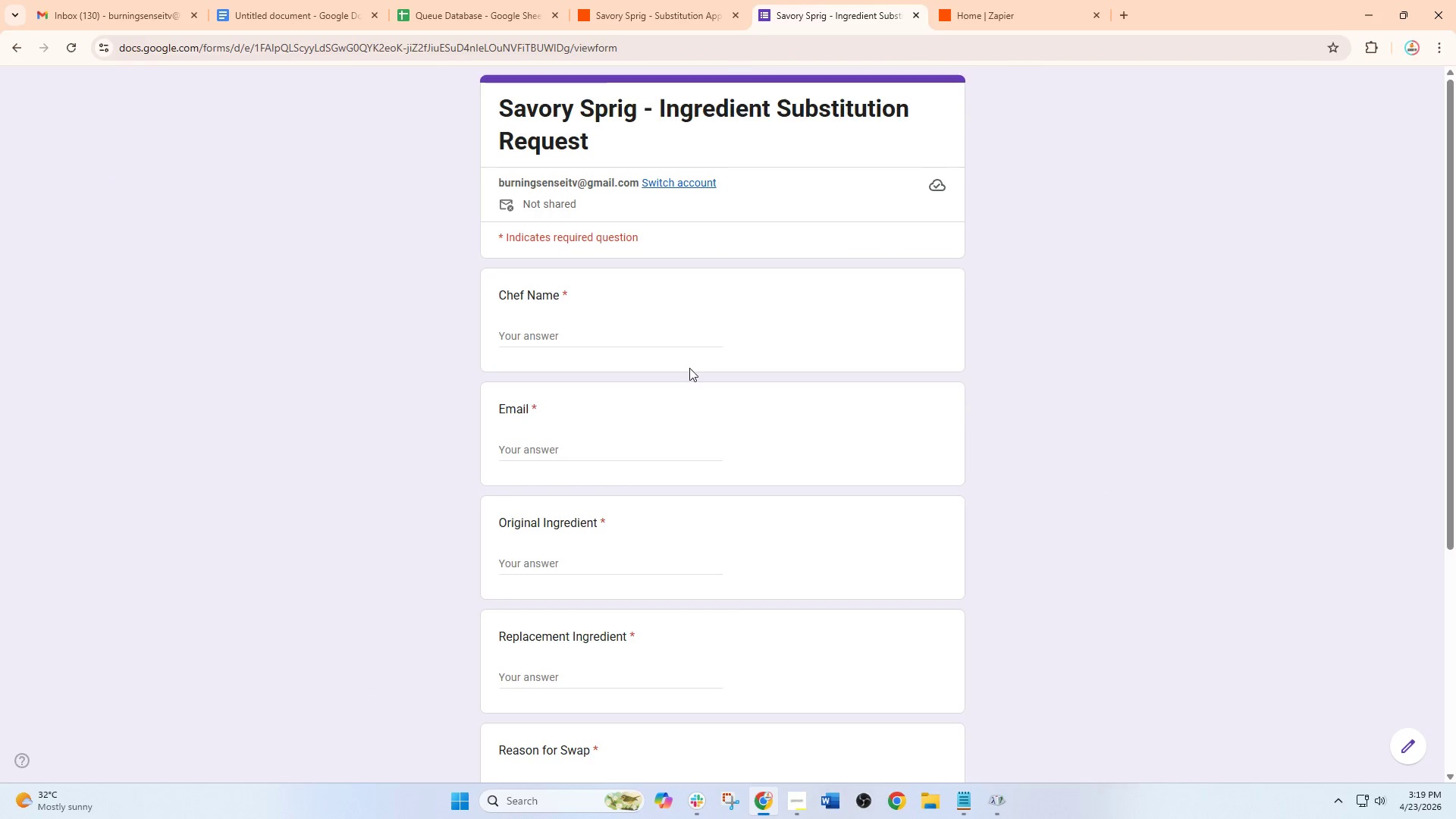 
left_click([611, 328])
 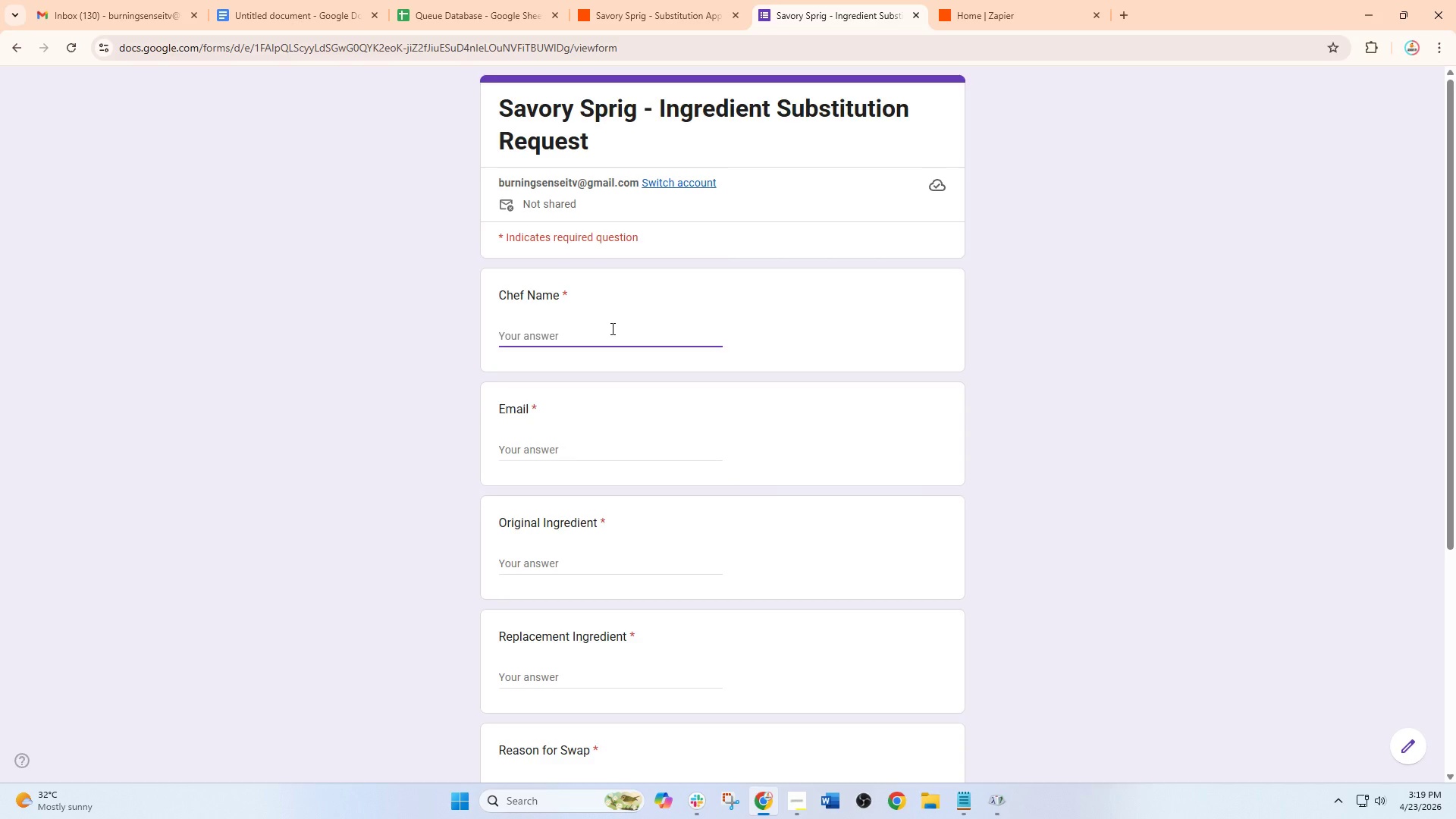 
type(Kw)
key(Backspace)
type(evi n)
key(Backspace)
key(Backspace)
type(n Lim)
 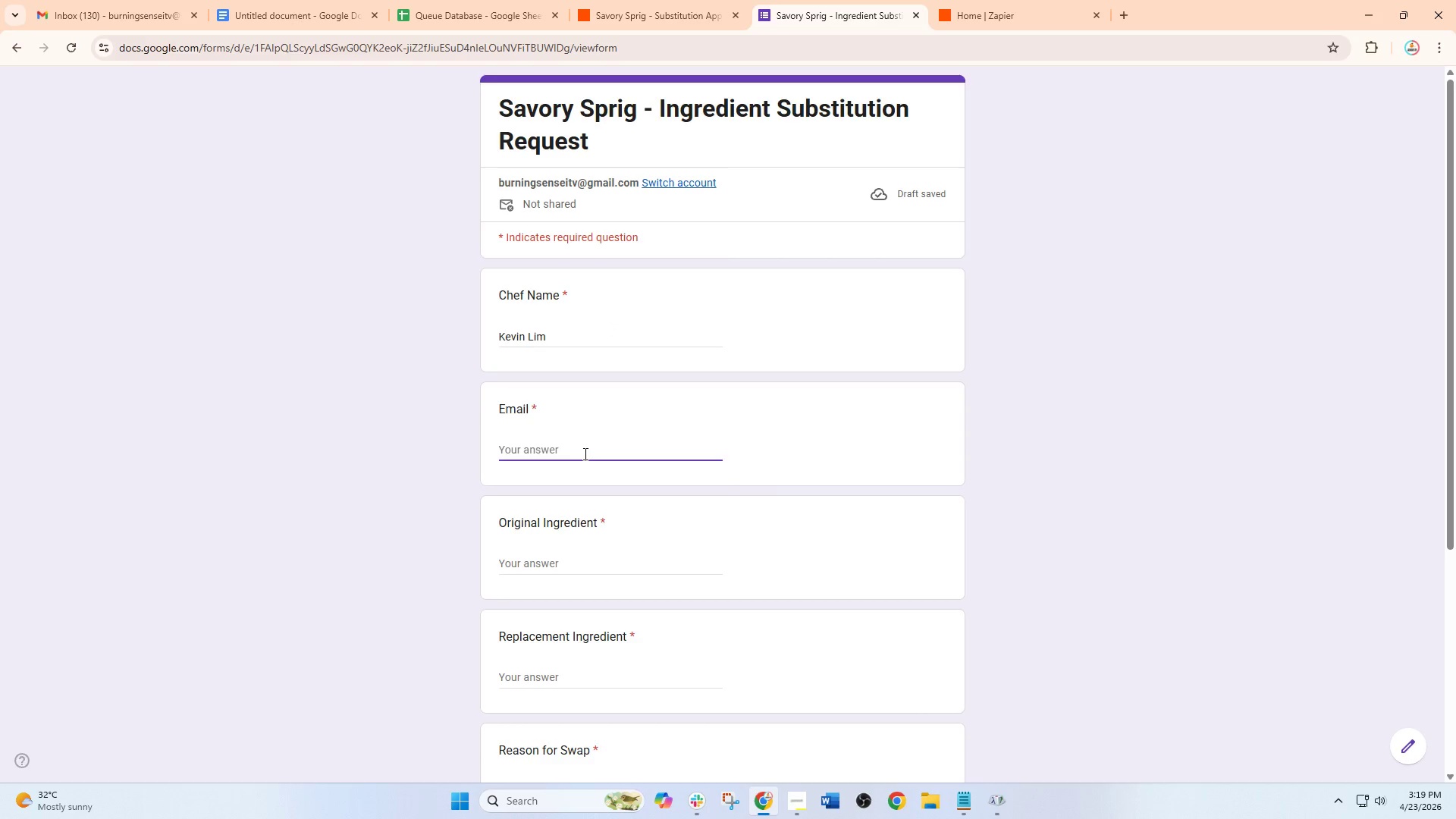 
type(kevin@savoryc)
key(Backspace)
type(sprig)
 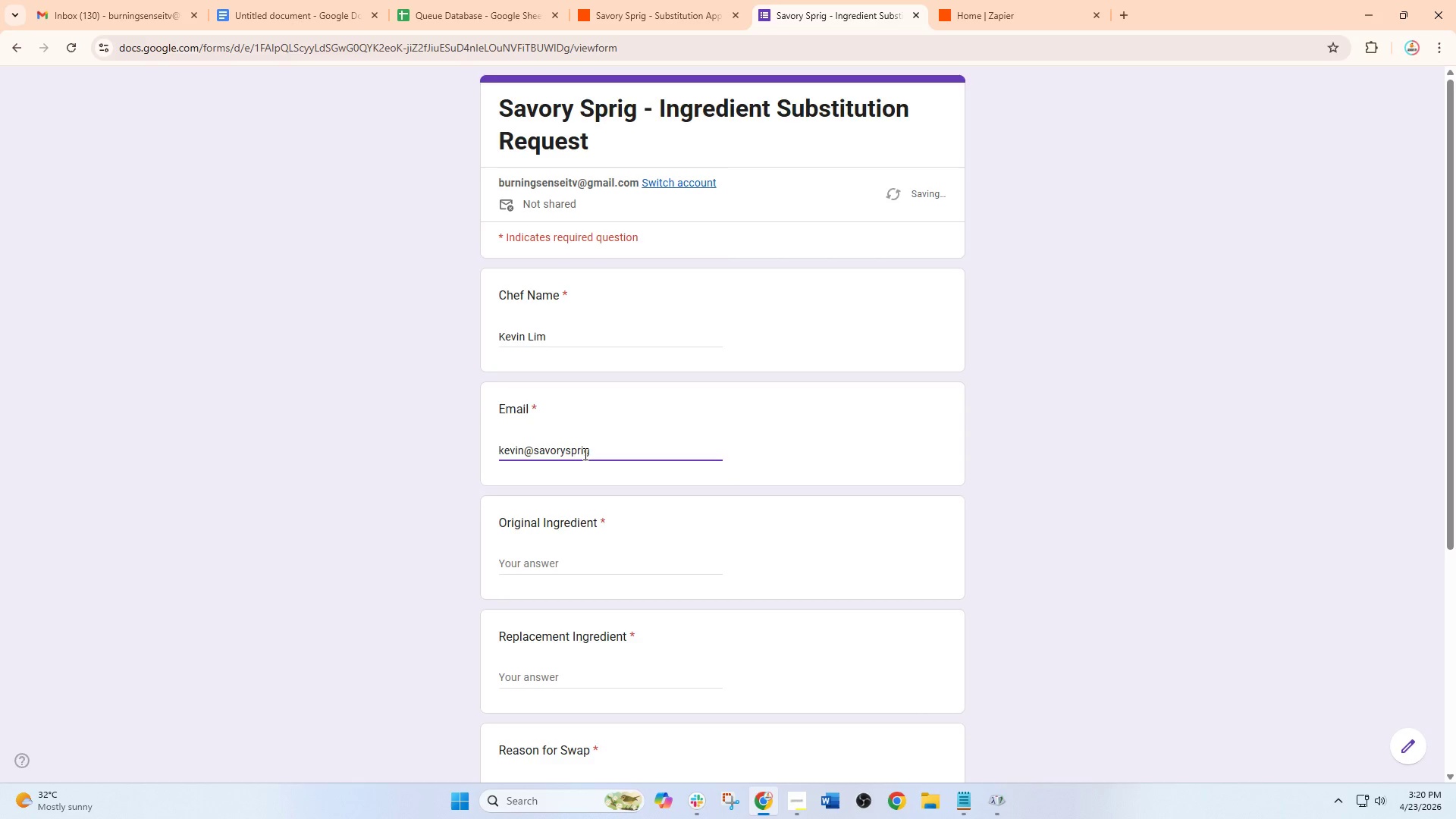 
type(.cp)
key(Backspace)
type(om)
 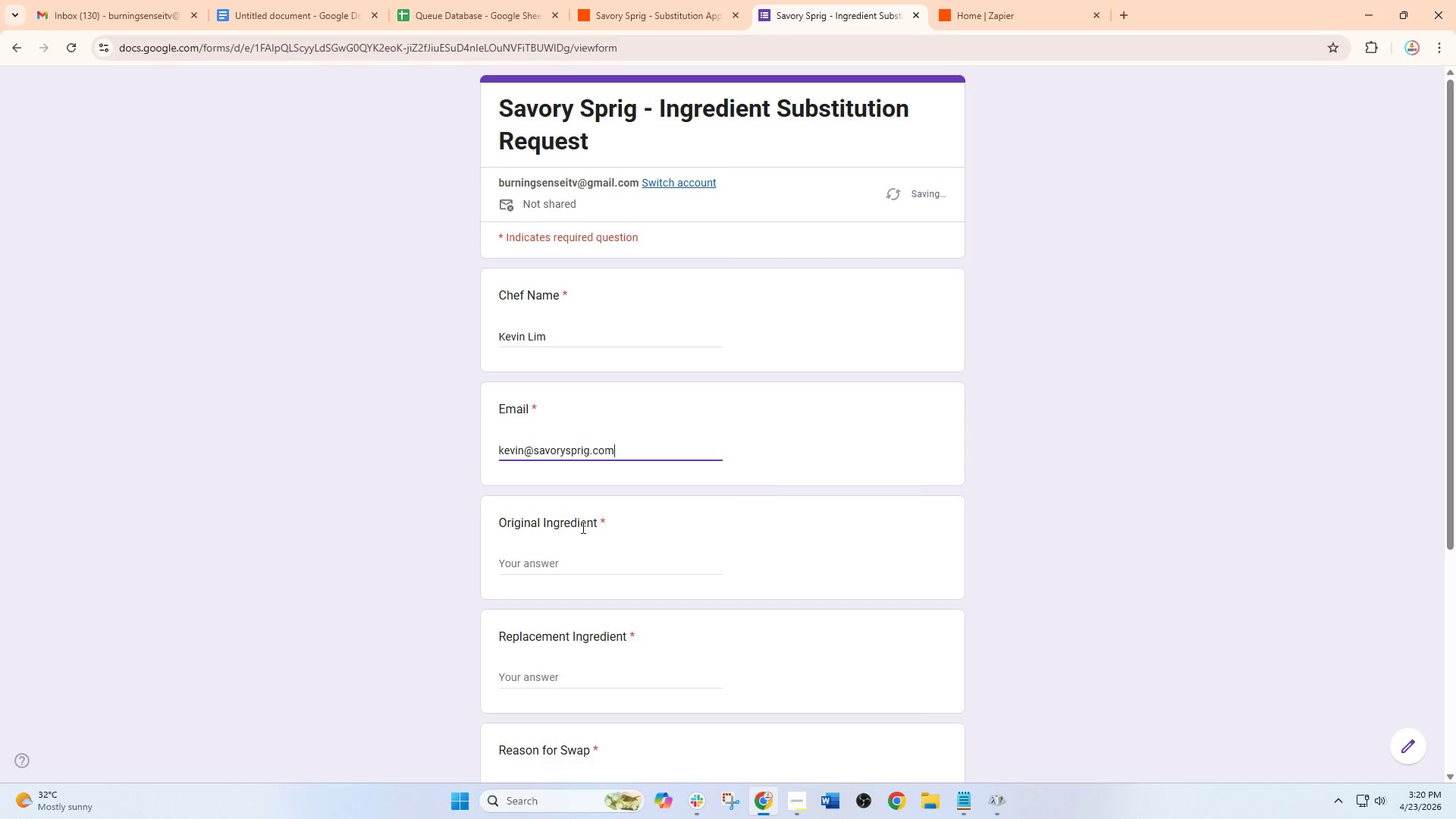 
left_click([541, 557])
 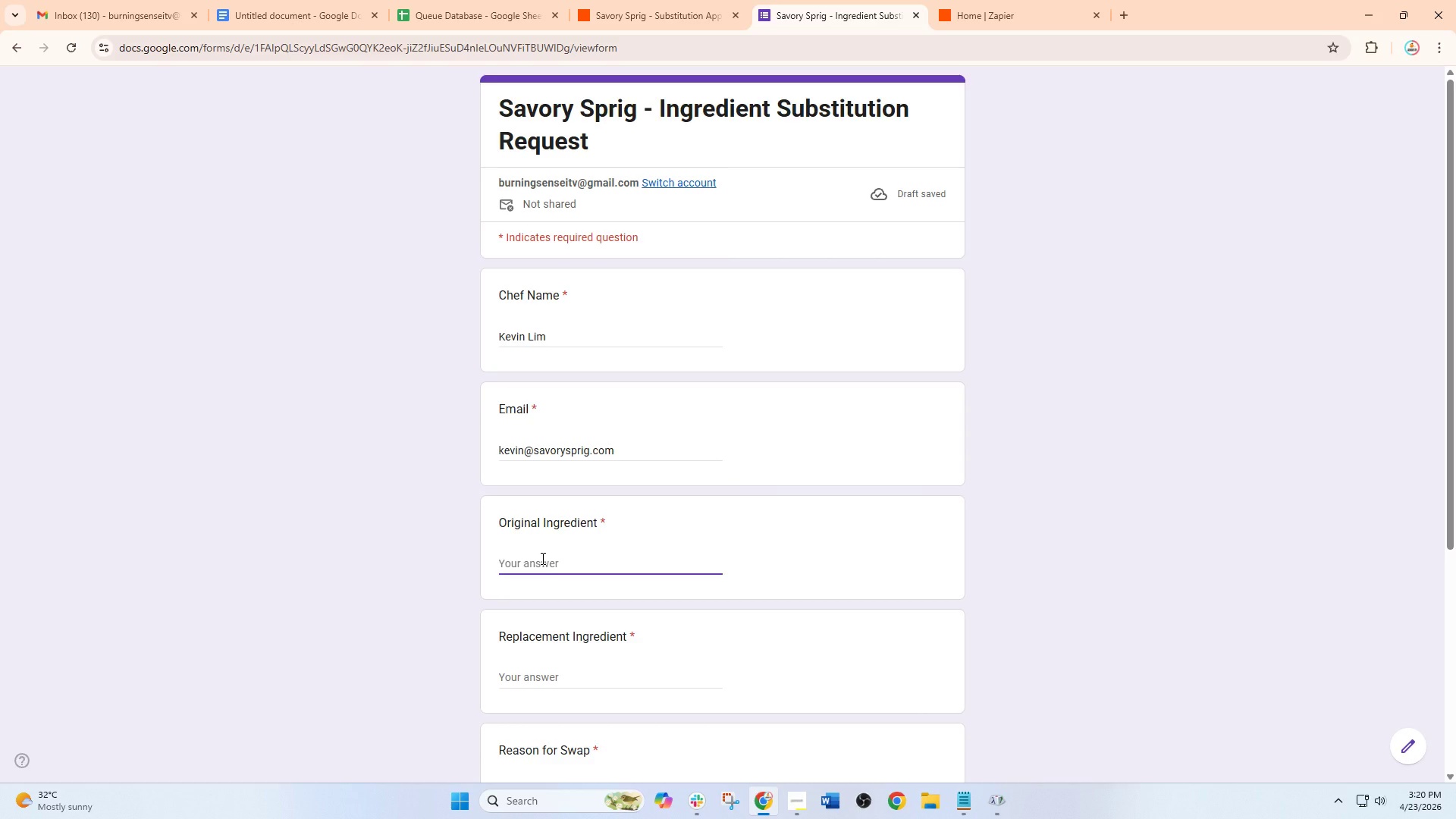 
type(Kale)
 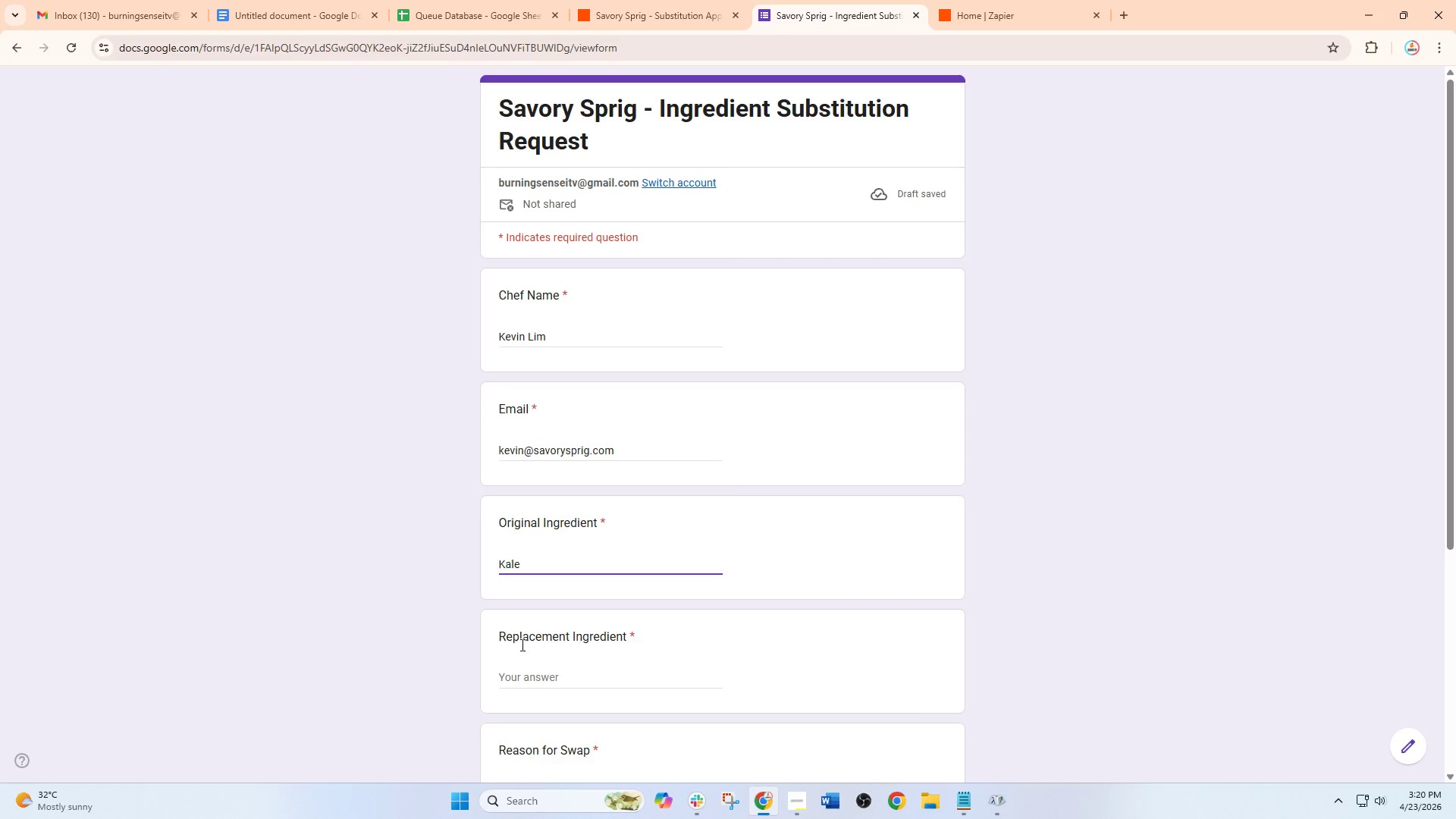 
left_click([543, 686])
 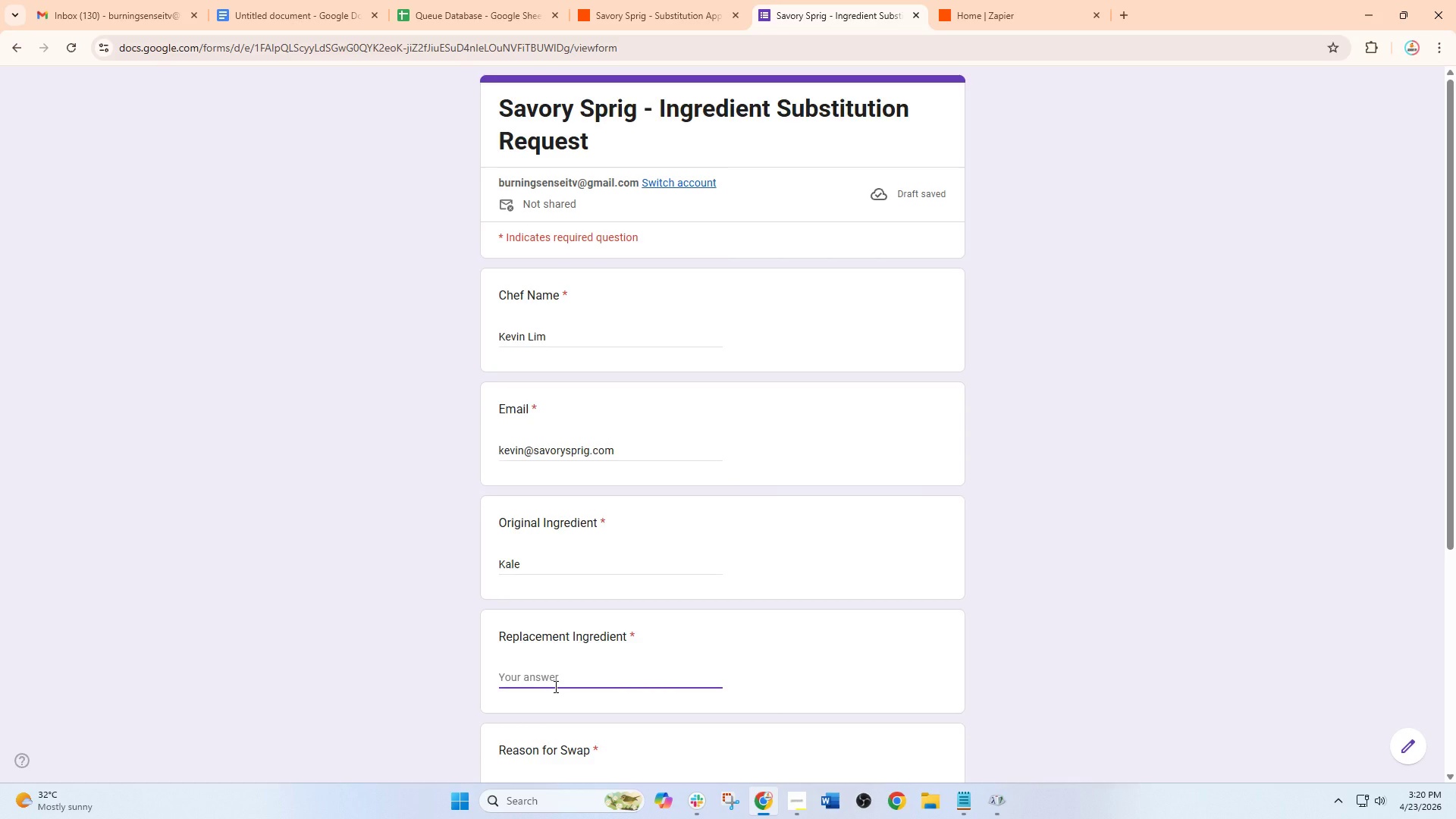 
key(CapsLock)
 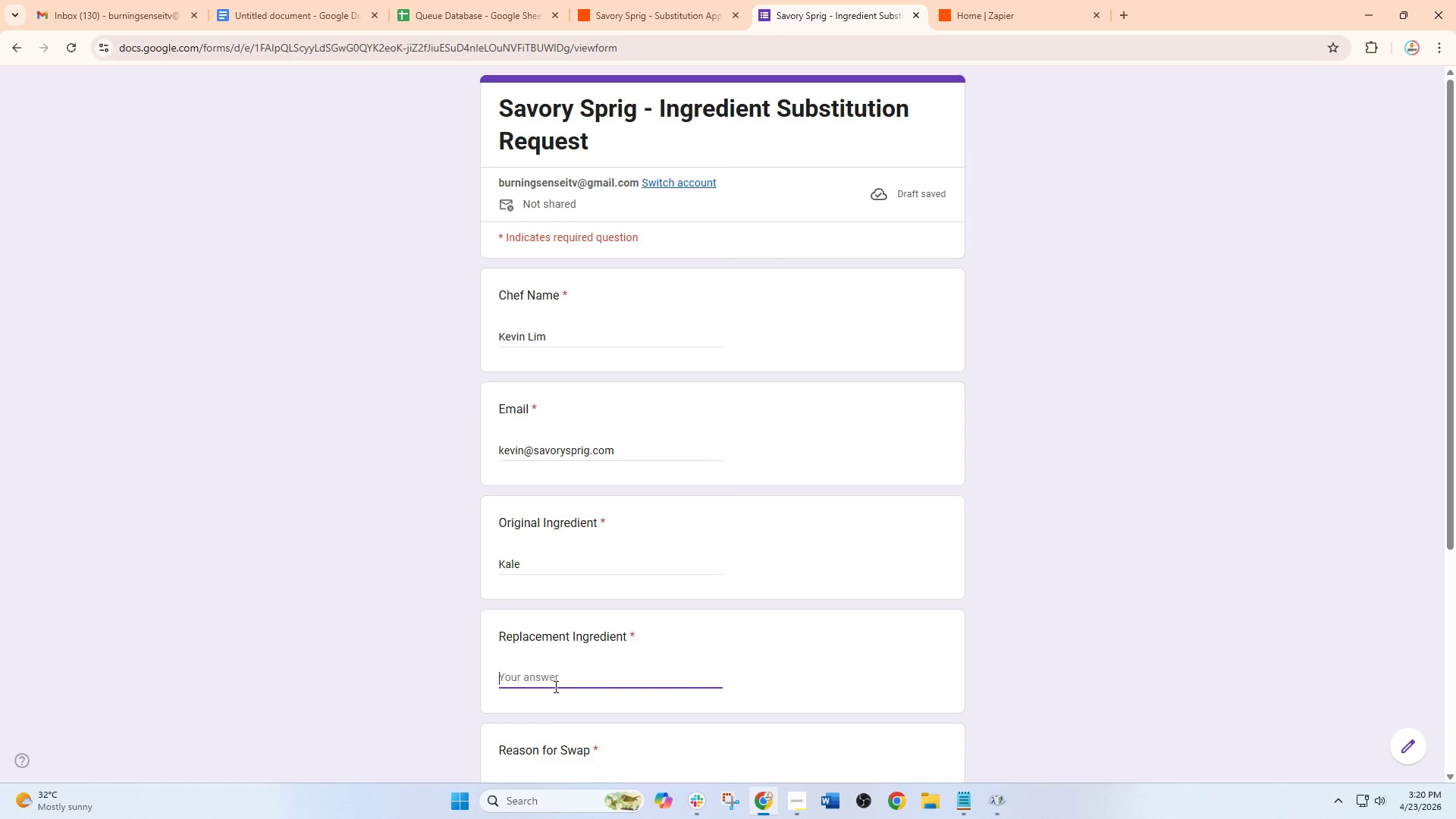 
key(R)
 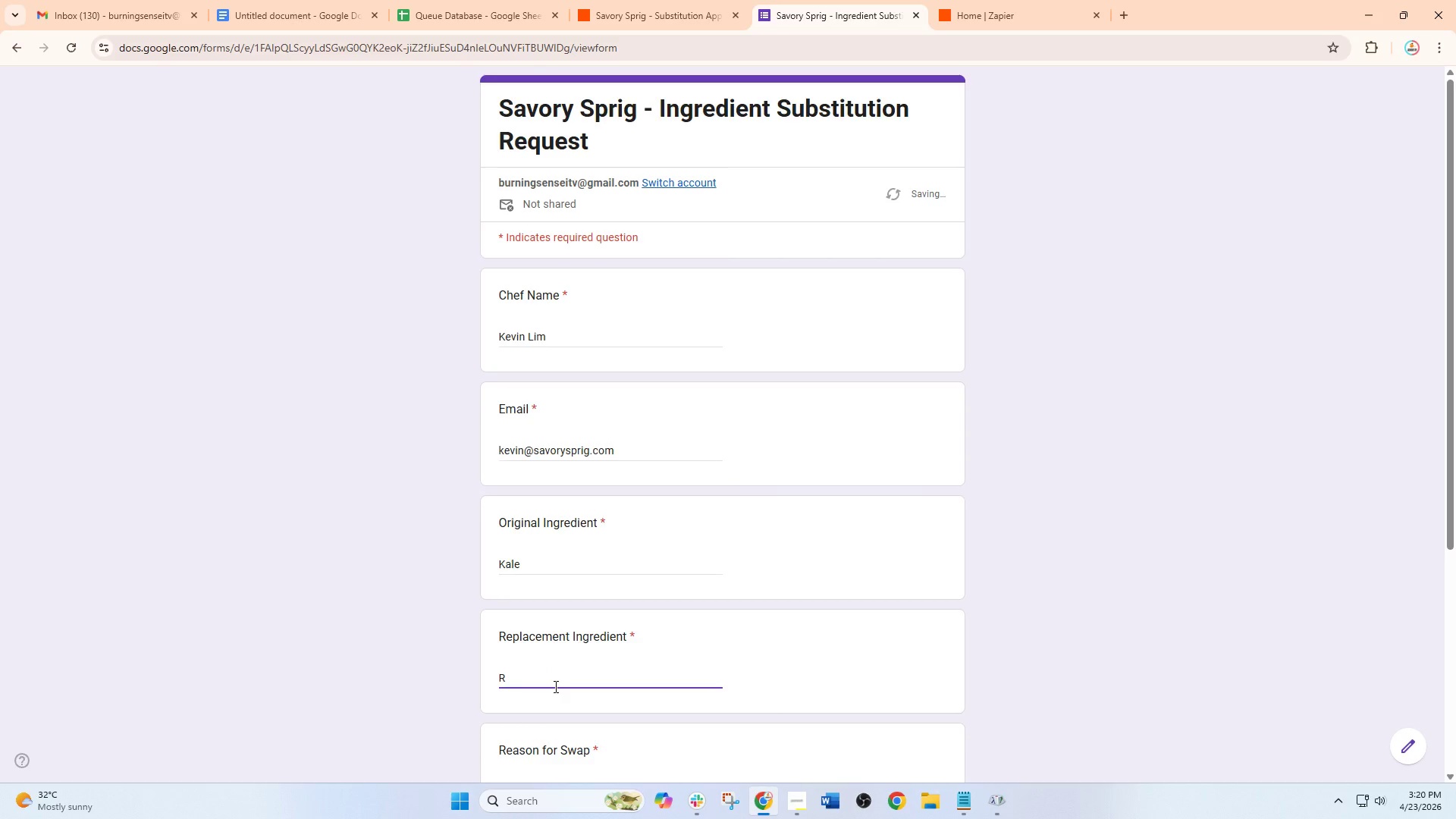 
key(Shift+ShiftLeft)
 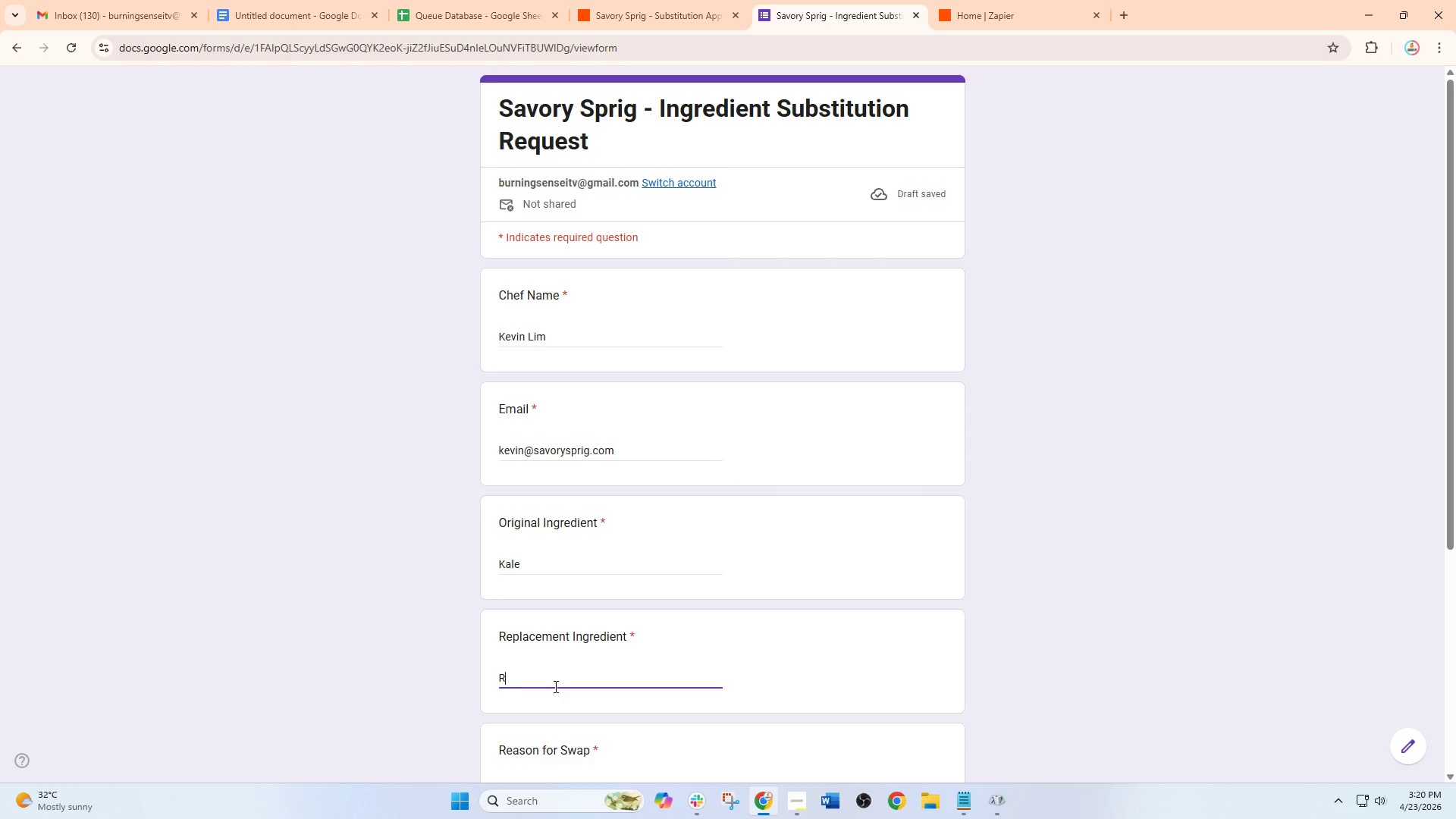 
wait(6.08)
 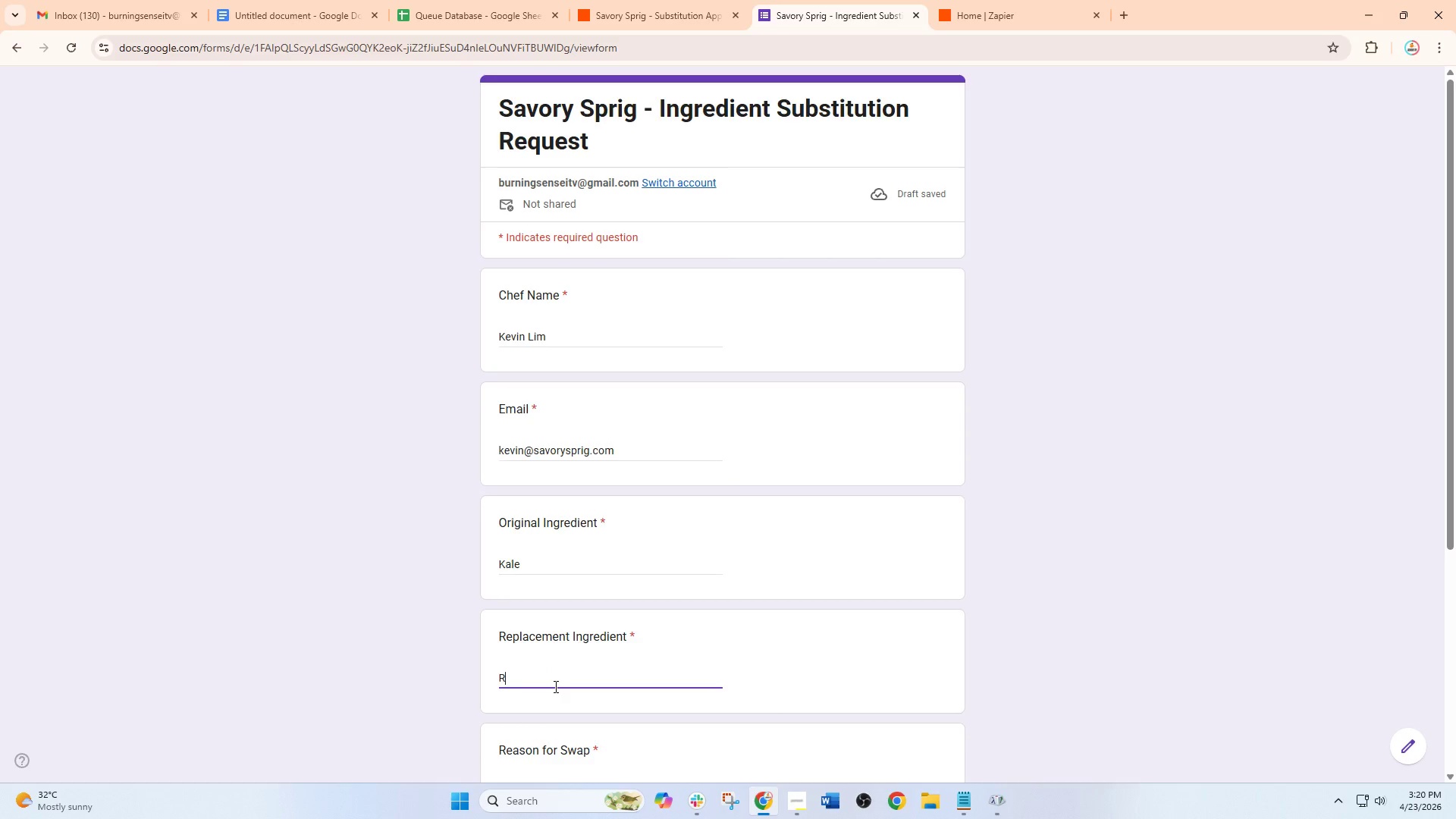 
type(O)
key(Backspace)
type(omaine l)
key(Backspace)
type(Lettuce)
 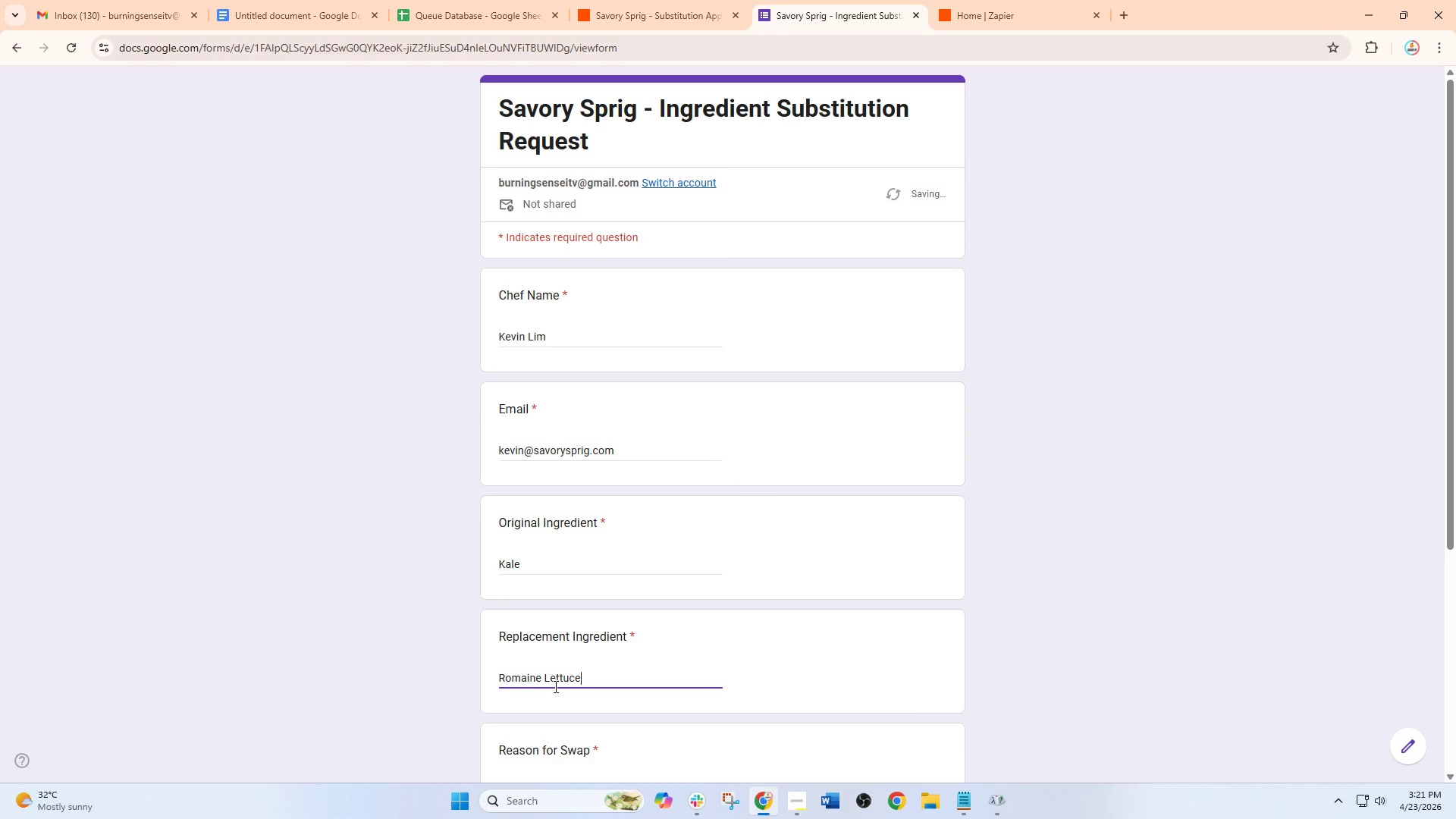 
scroll: coordinate [768, 769], scroll_direction: down, amount: 3.0
 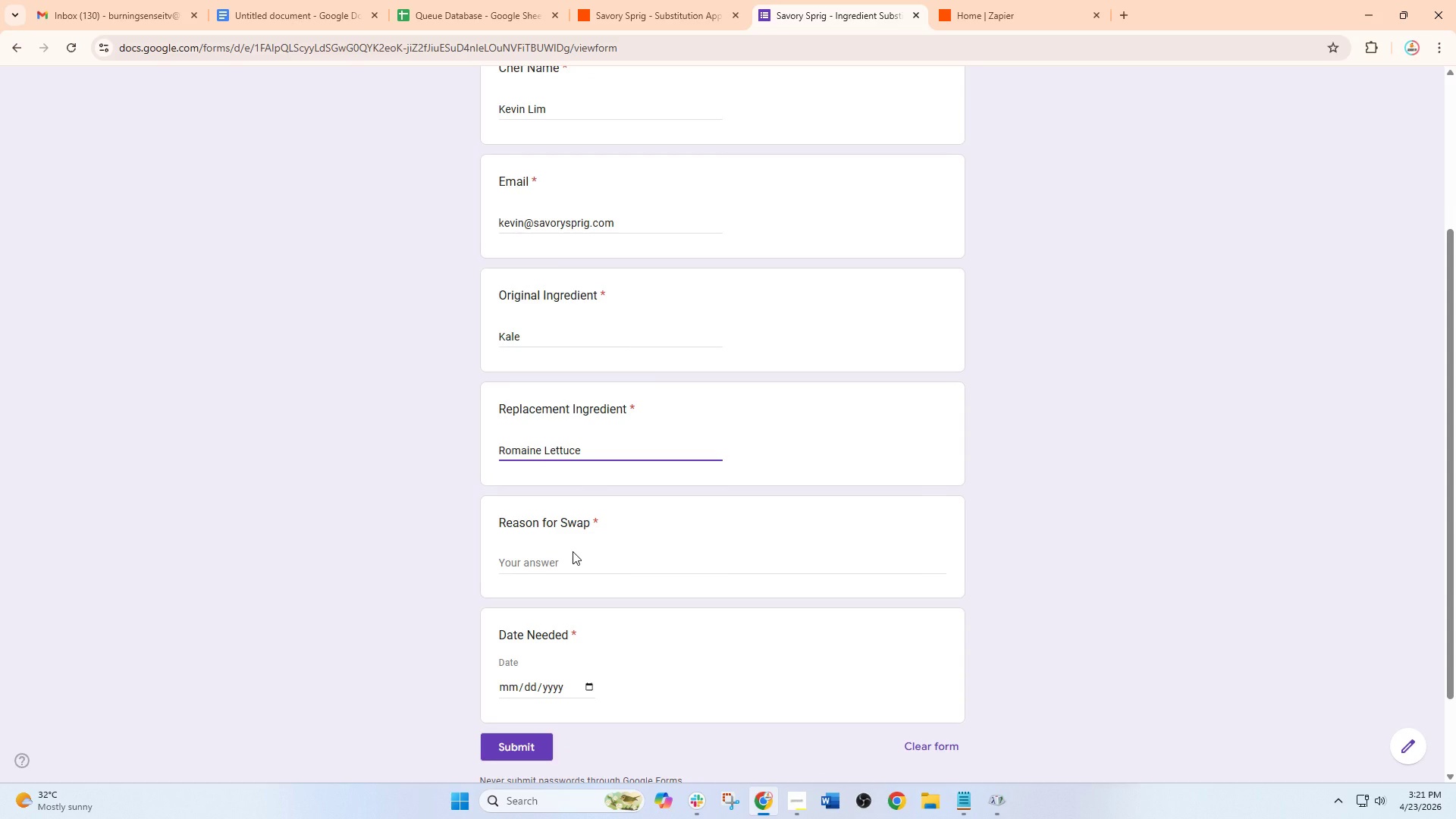 
left_click([570, 573])
 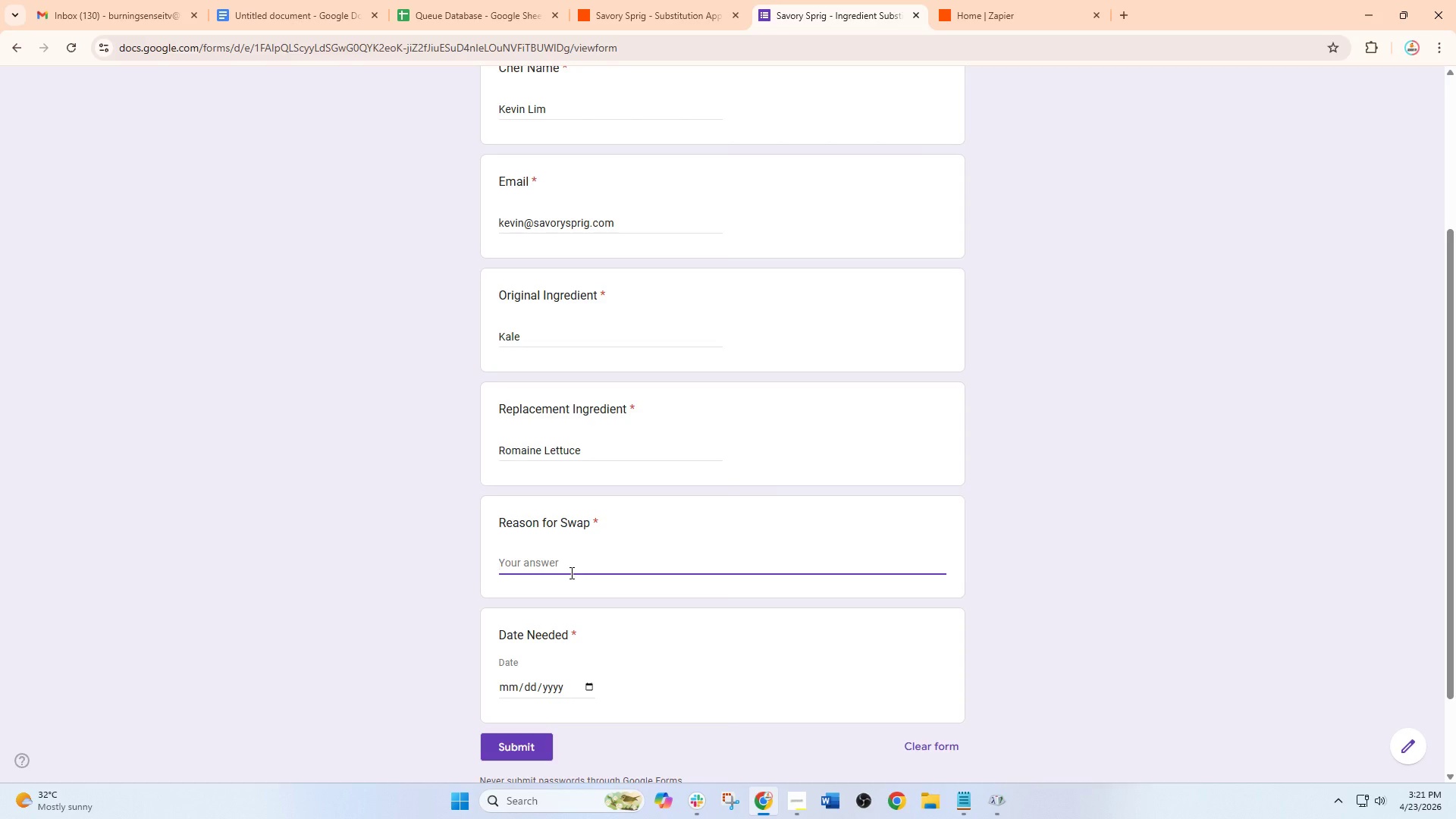 
type(Fre)
 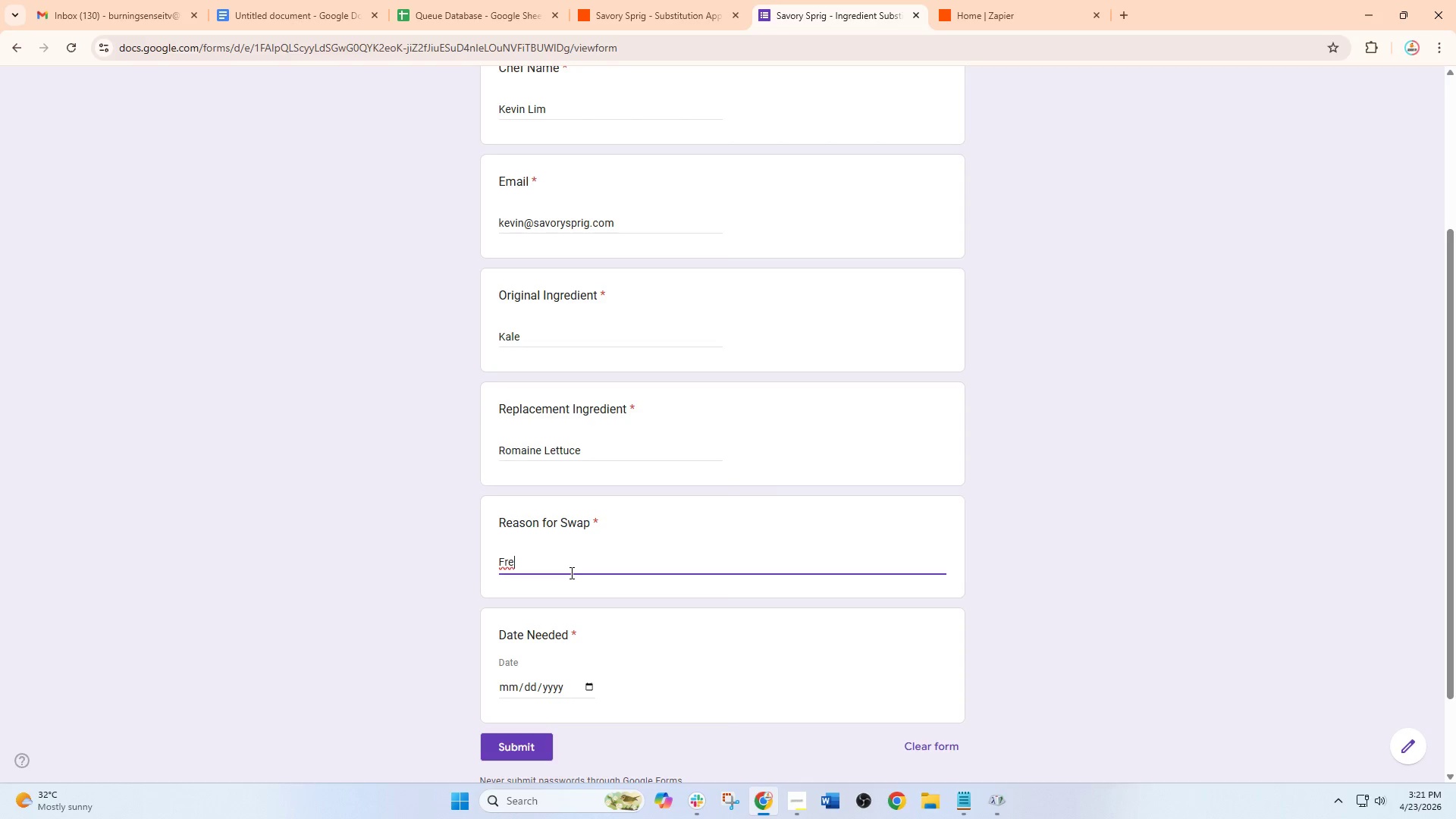 
type(sh stock quality issue)
 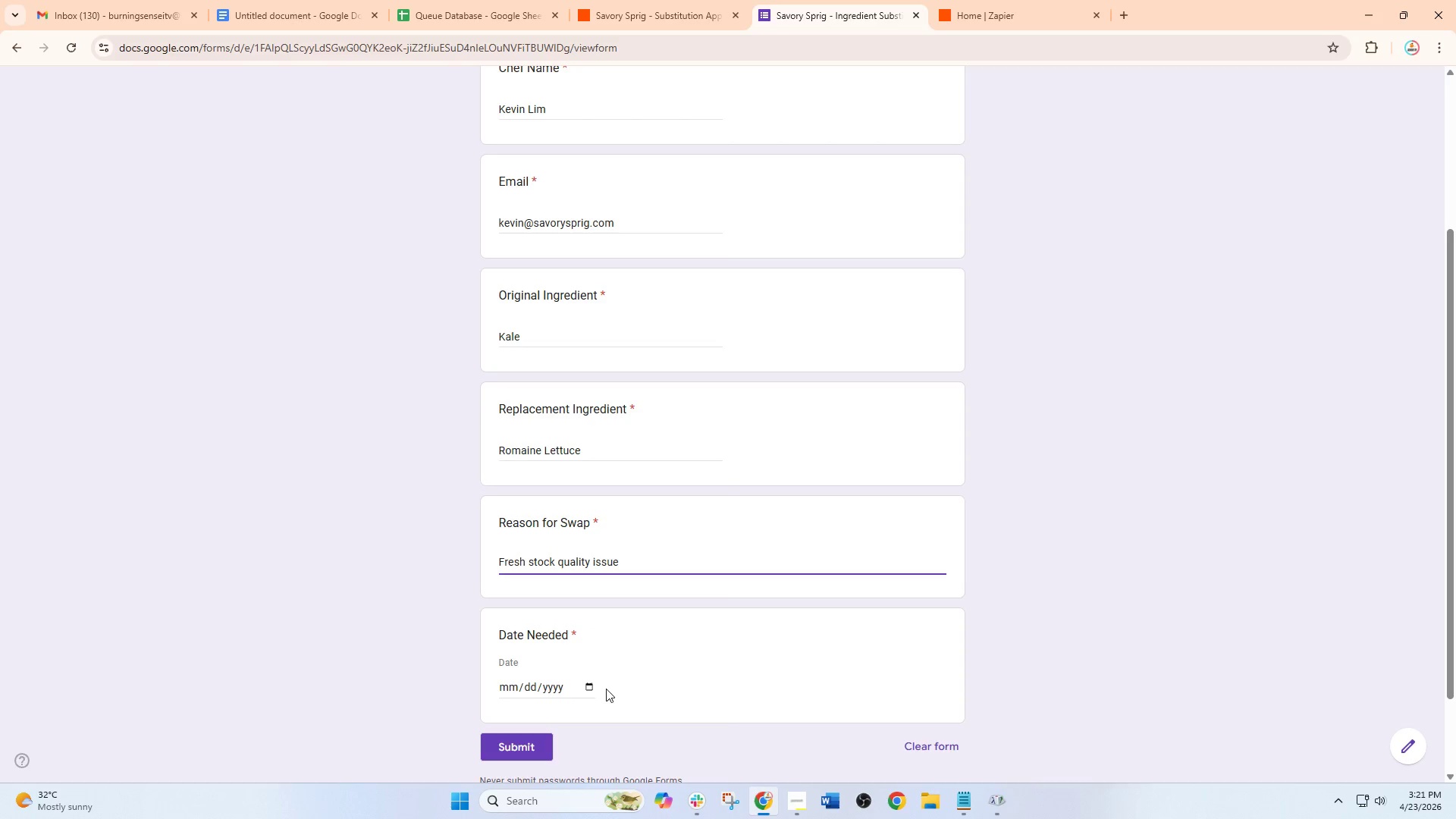 
wait(7.89)
 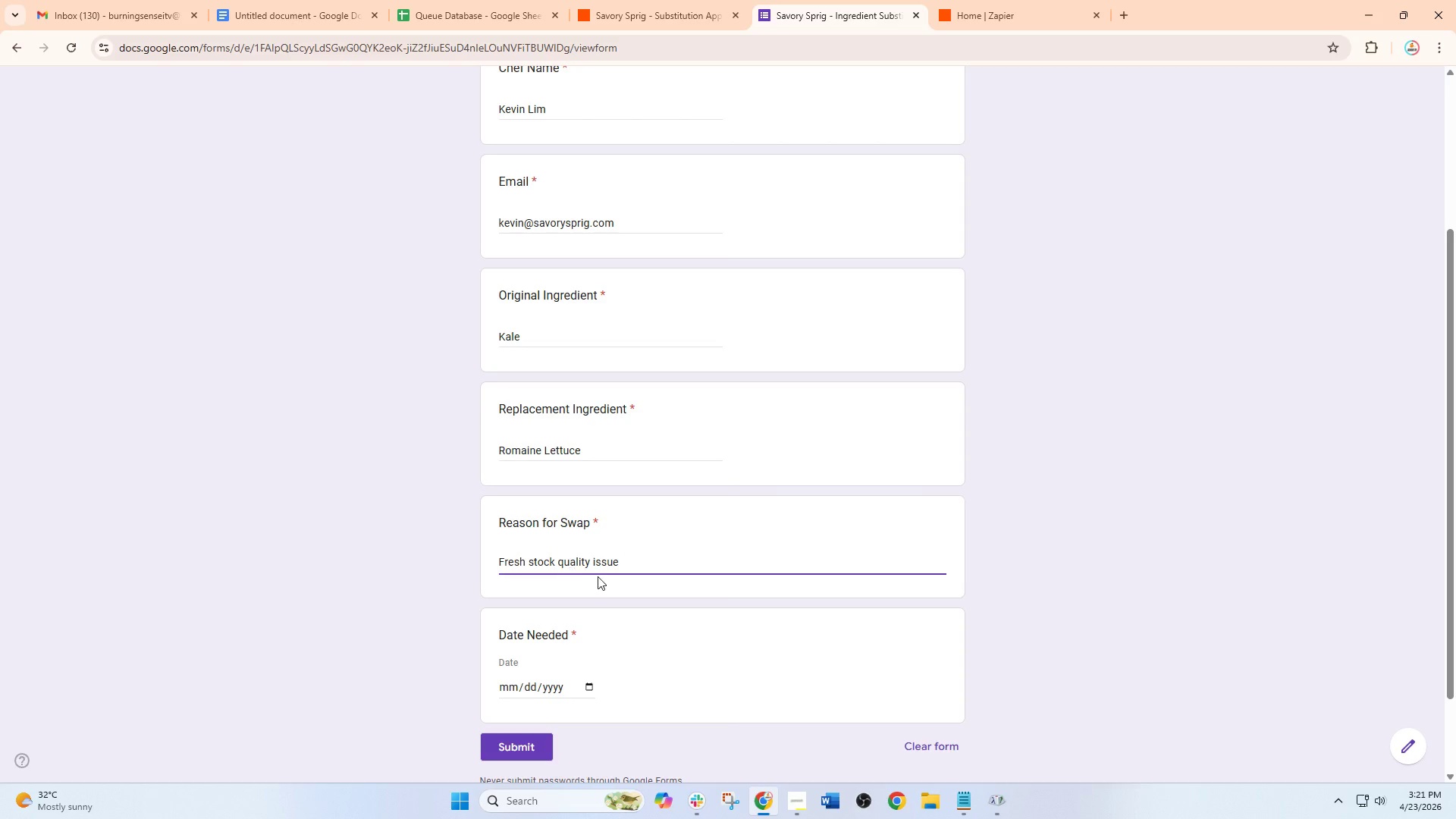 
left_click([592, 687])
 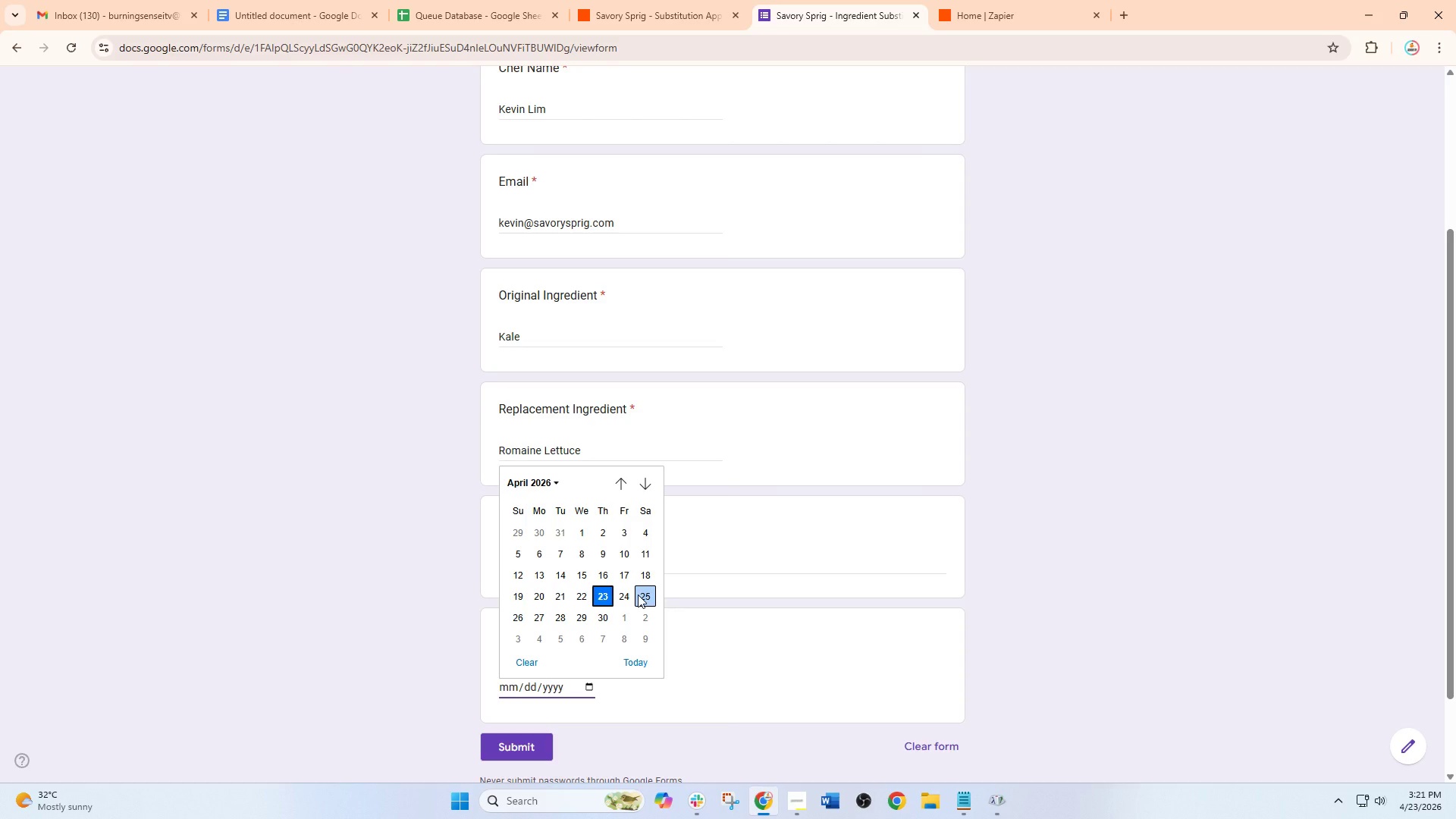 
wait(5.14)
 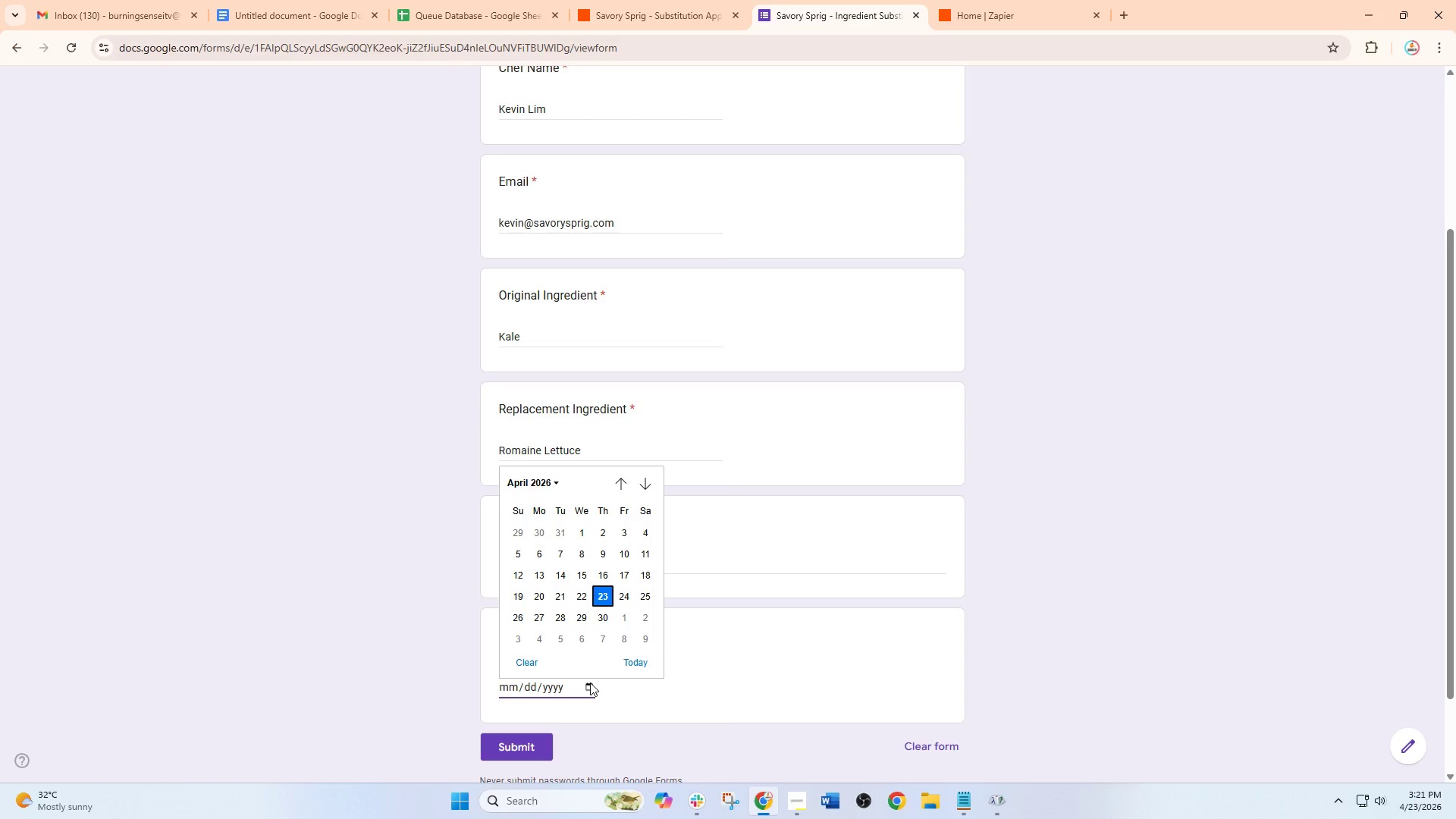 
left_click([638, 595])
 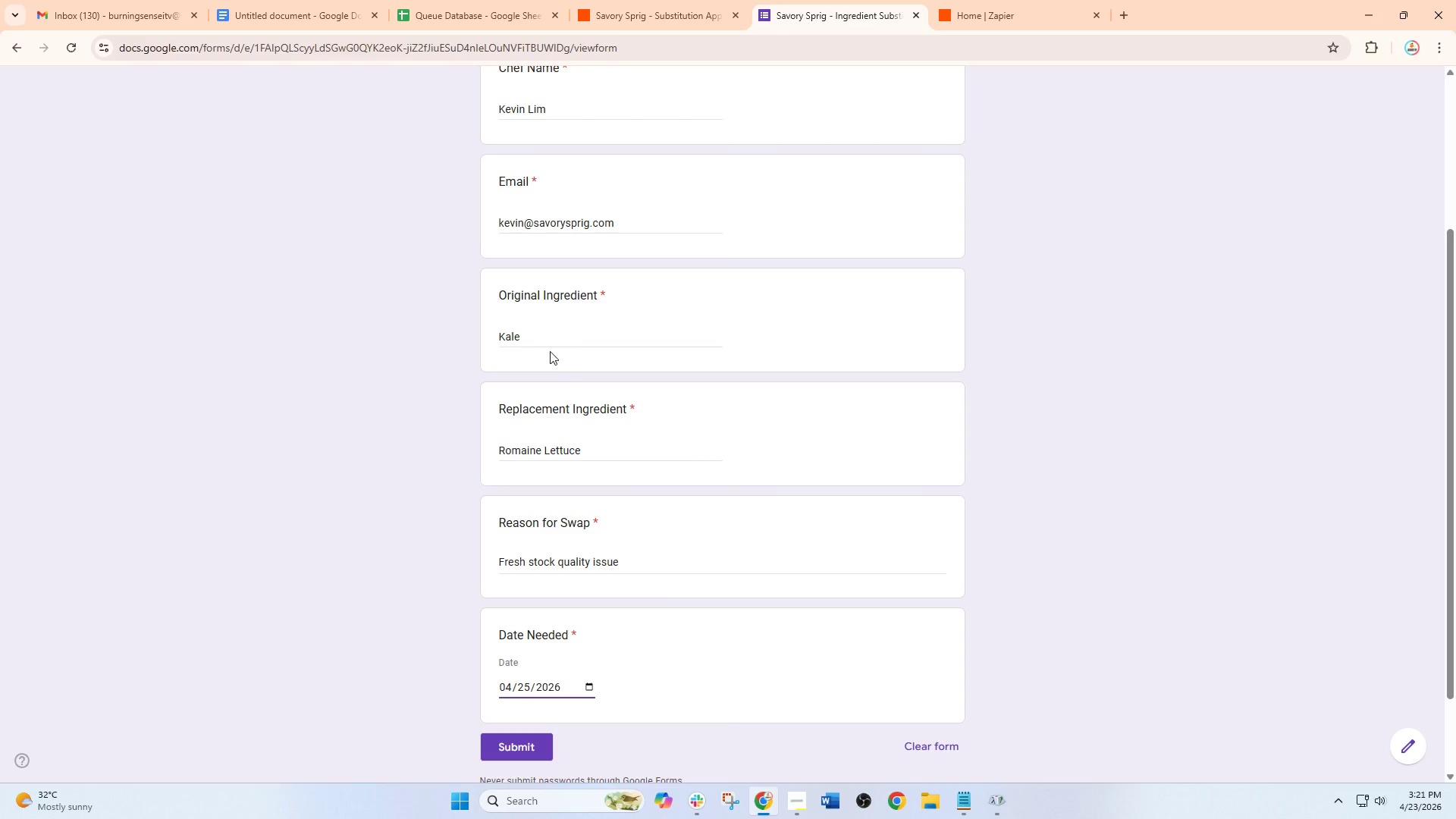 
wait(5.03)
 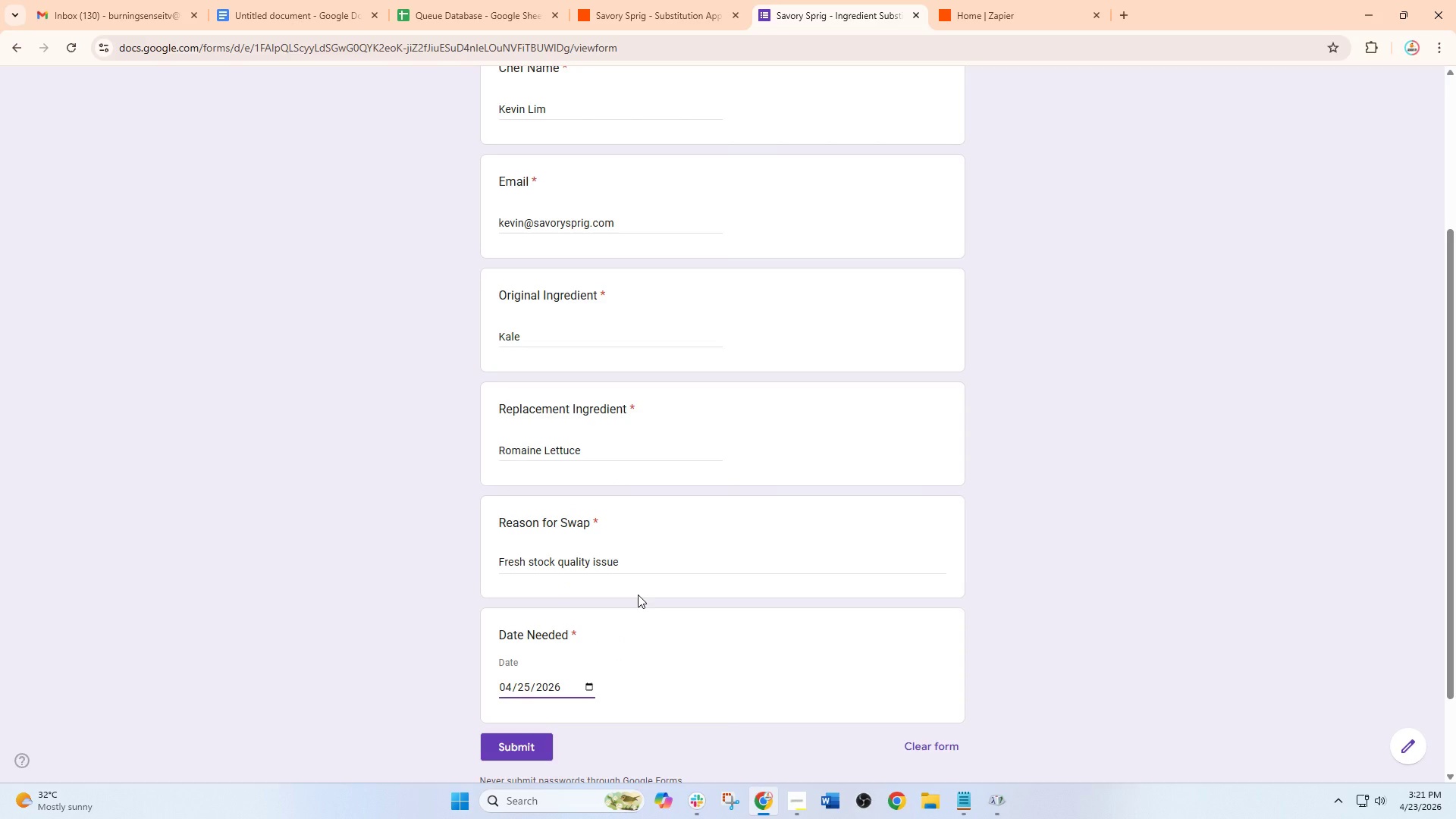 
scroll: coordinate [570, 413], scroll_direction: down, amount: 2.0
 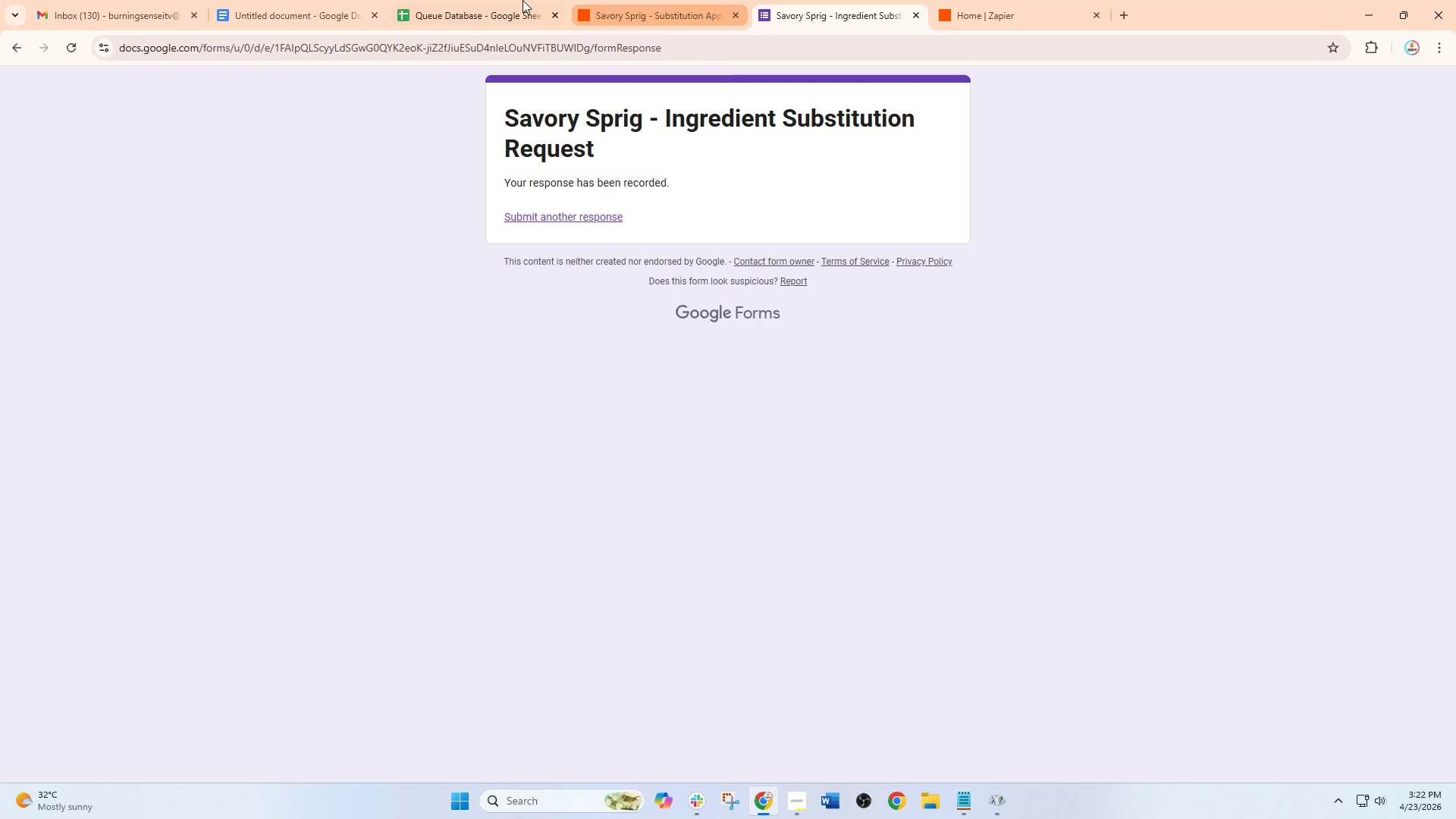 
left_click([629, 0])
 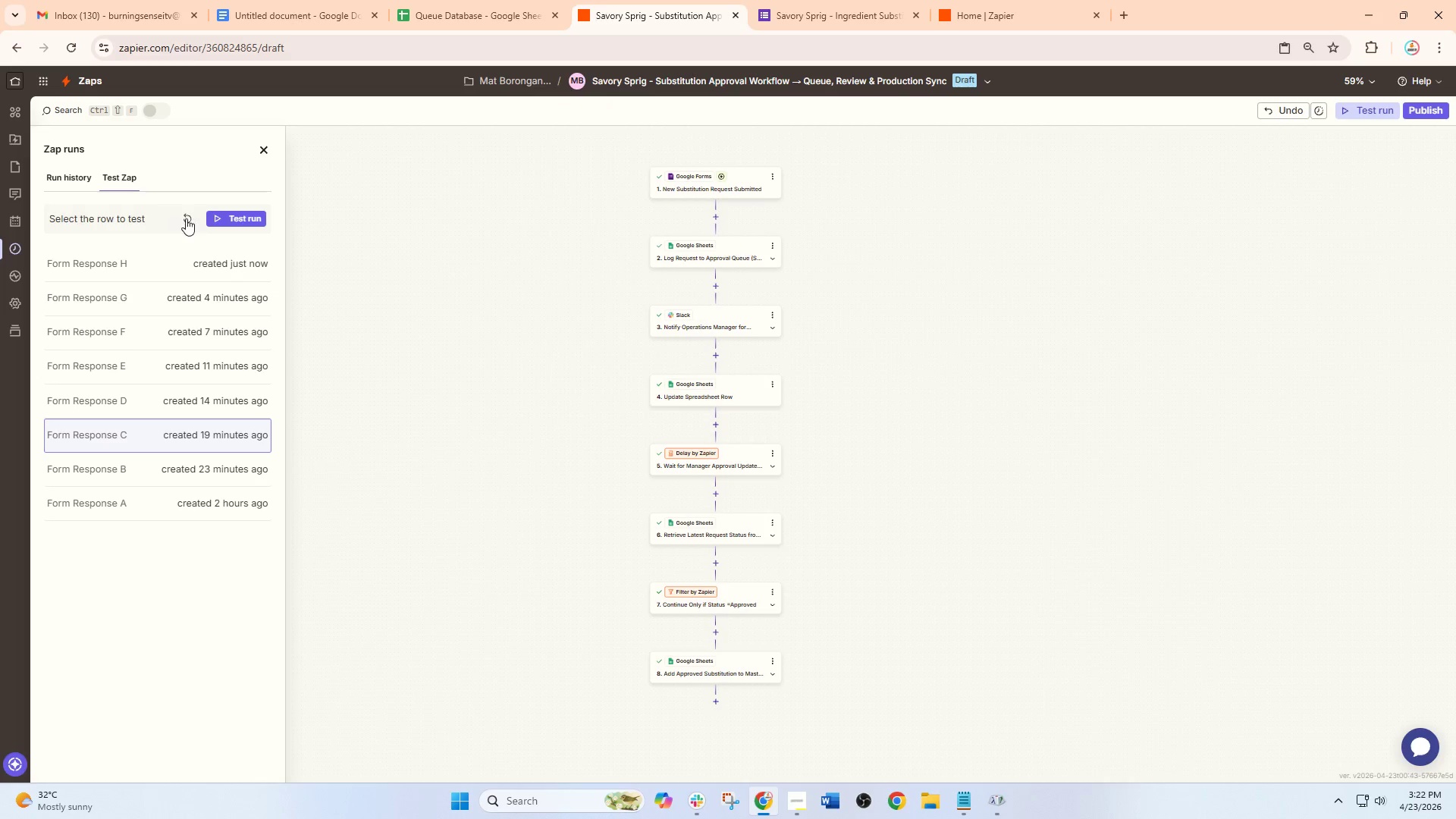 
left_click([188, 218])
 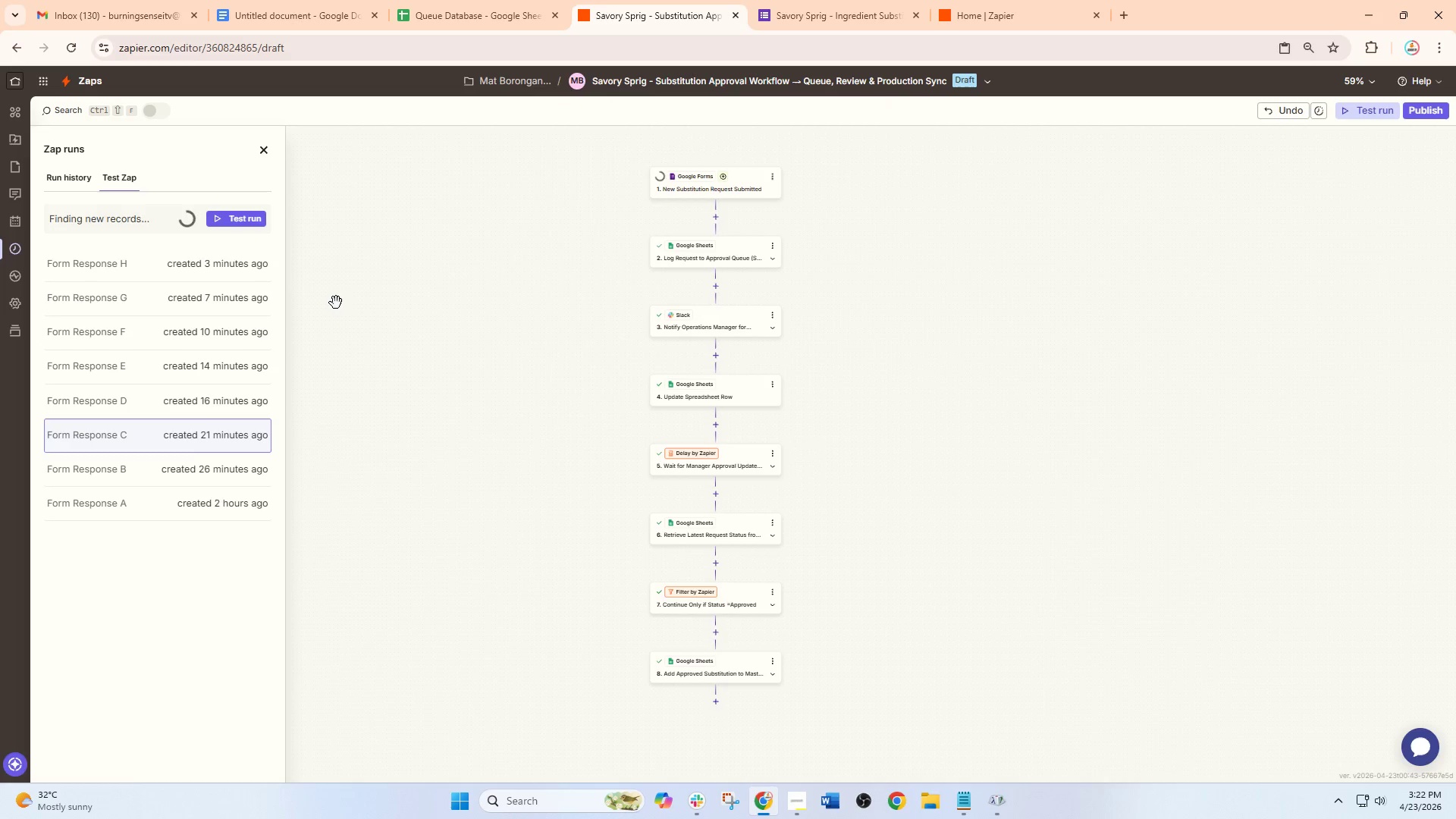 
left_click([854, 0])
 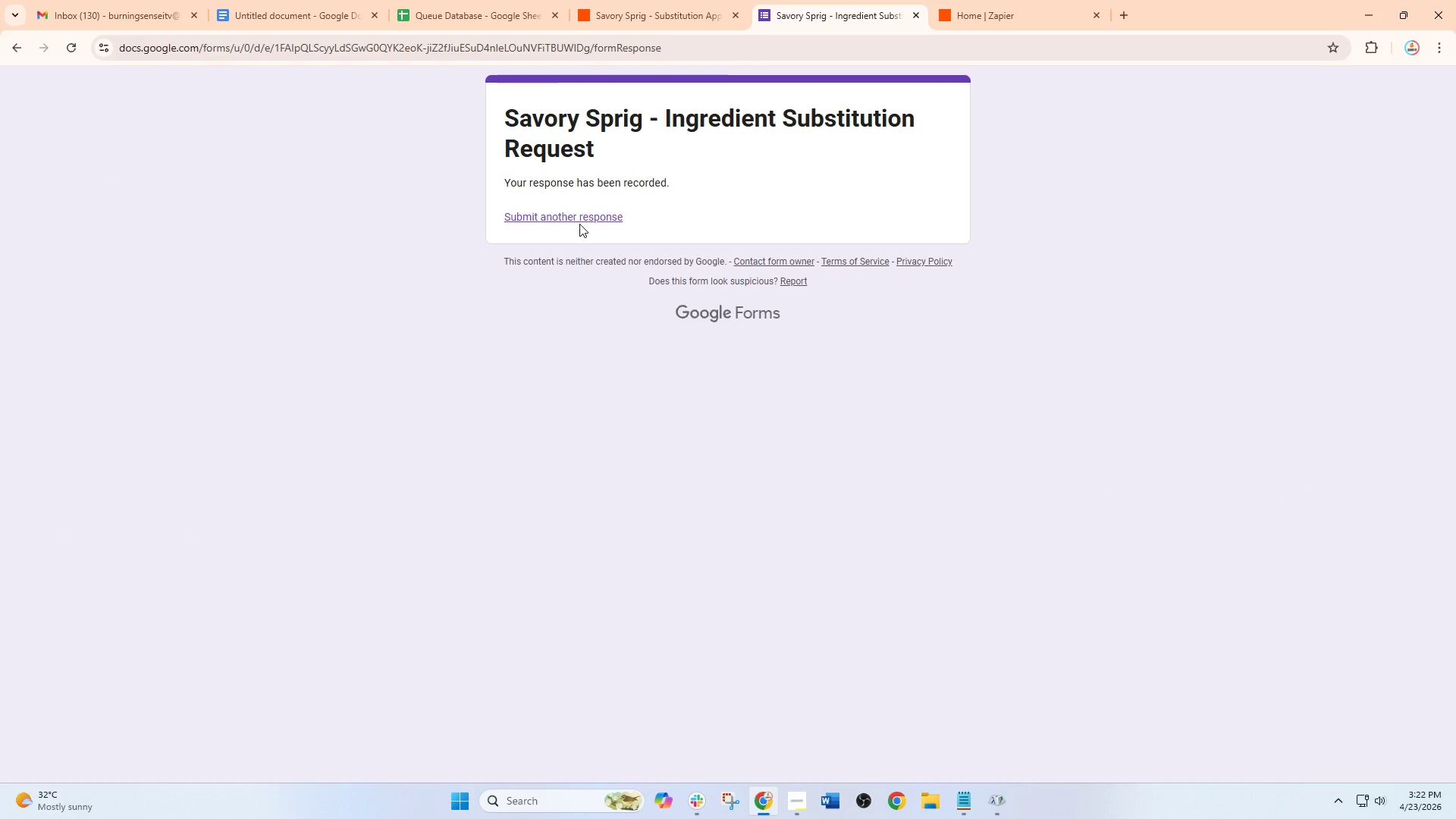 
left_click([579, 212])
 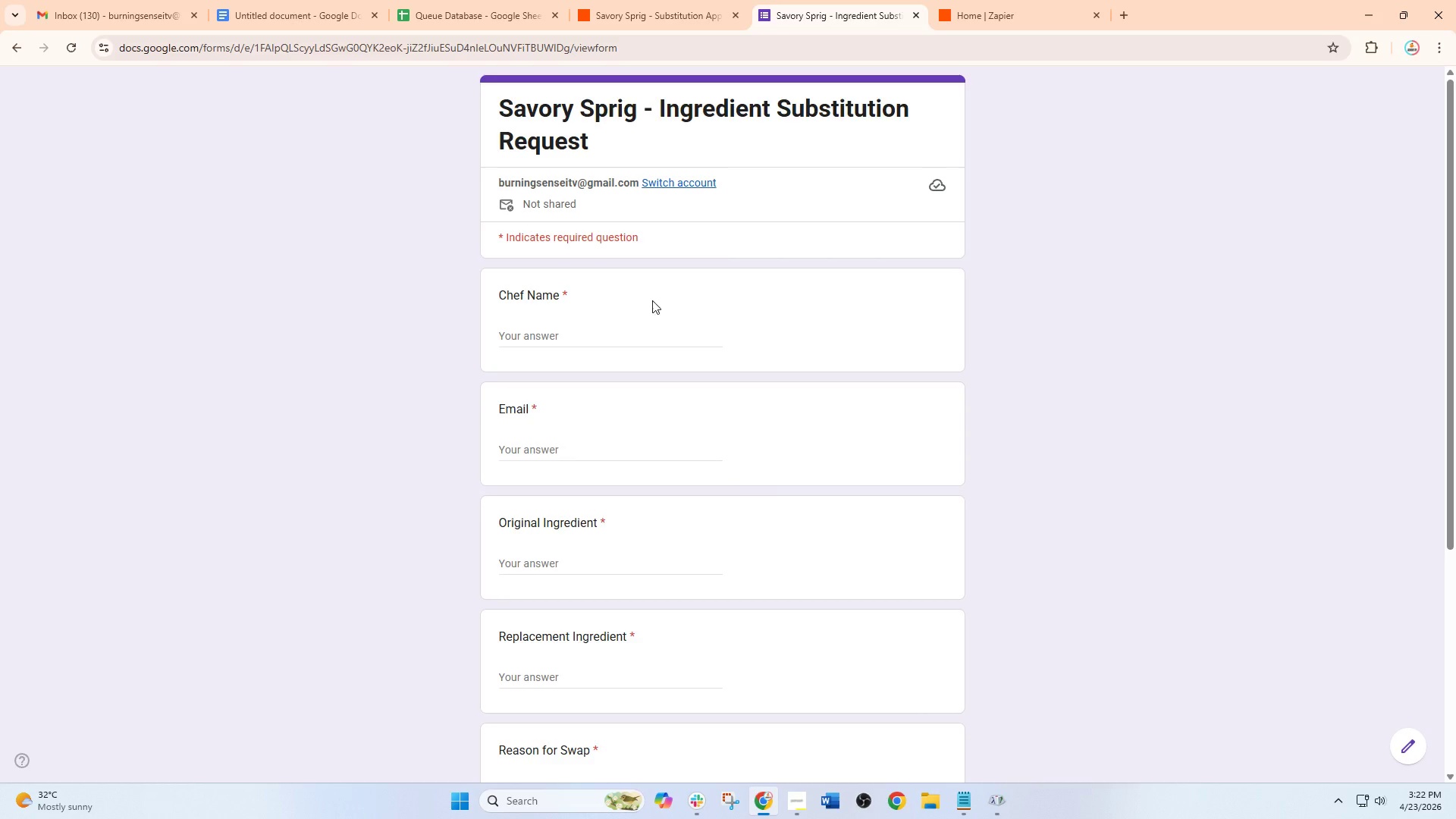 
left_click([623, 329])
 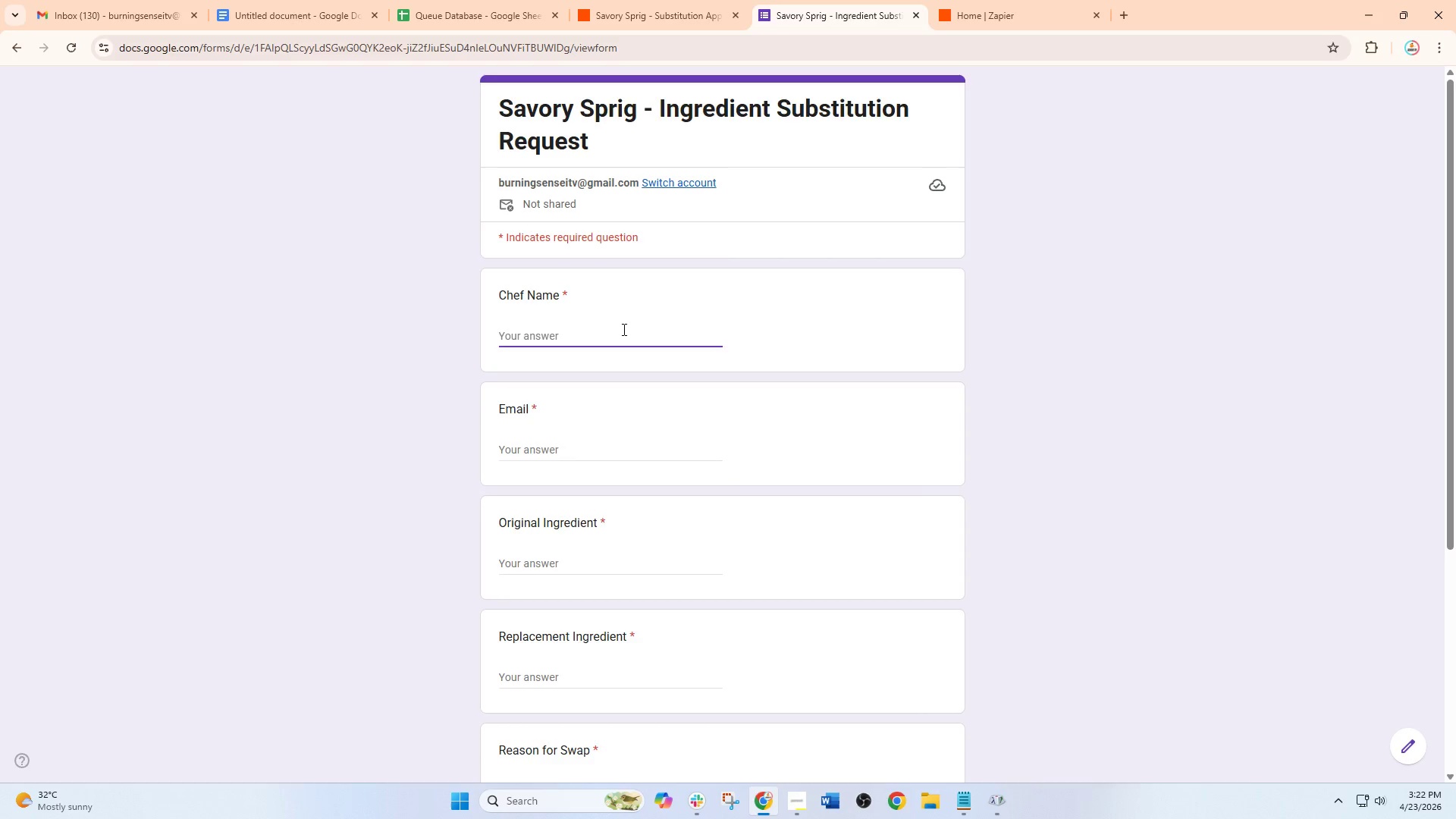 
key(CapsLock)
 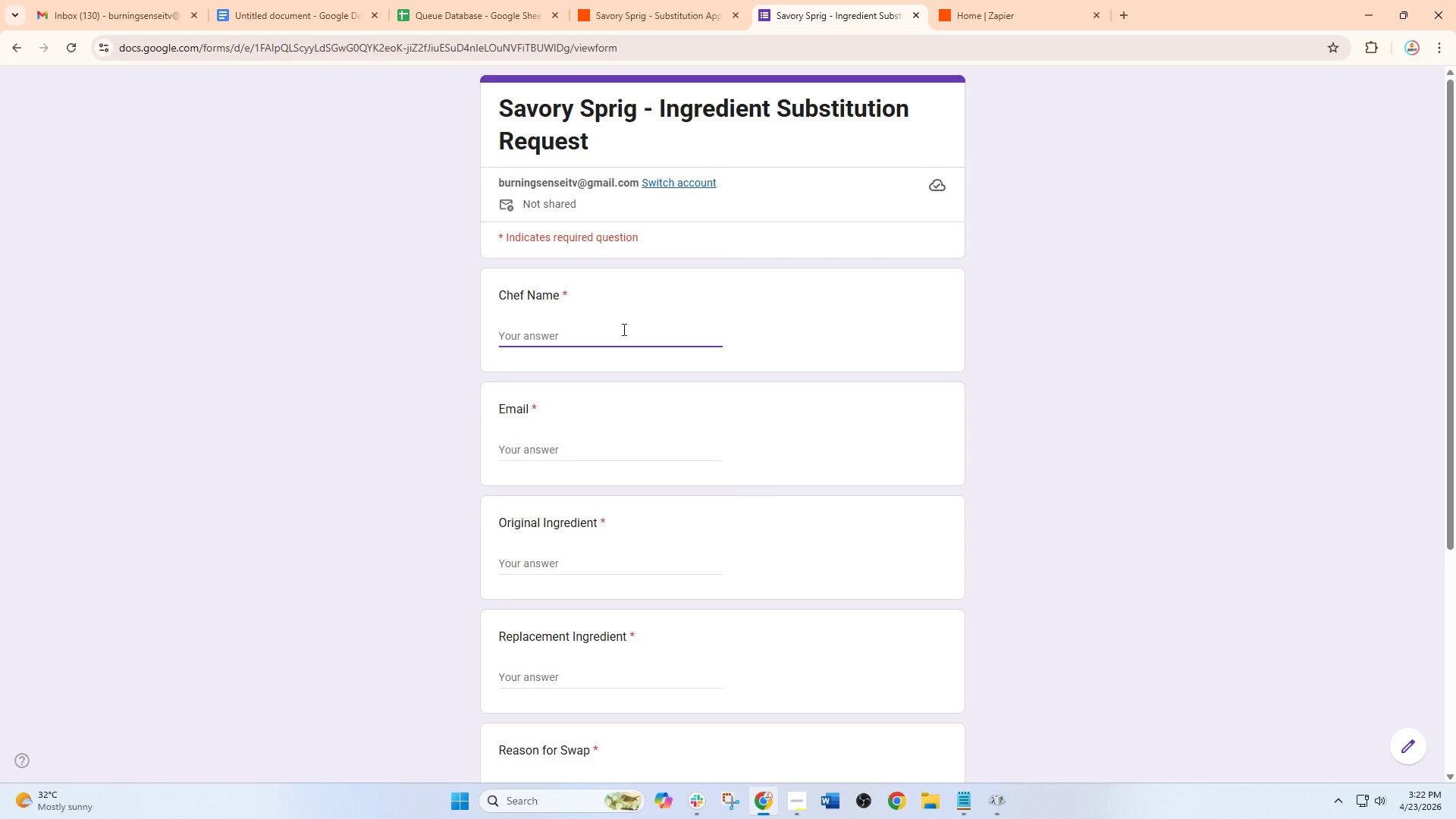 
type(Bryan santos)
 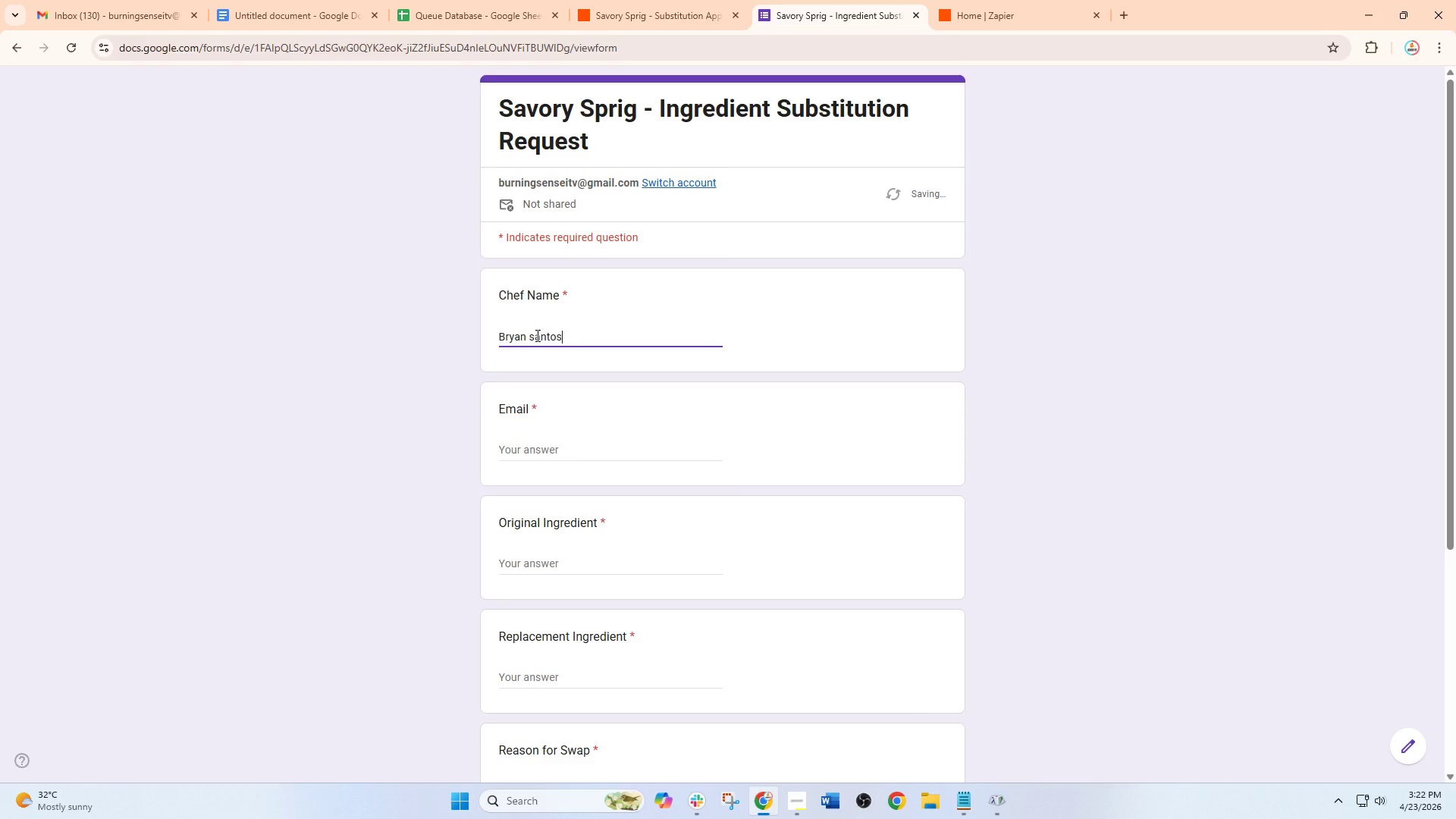 
left_click([536, 335])
 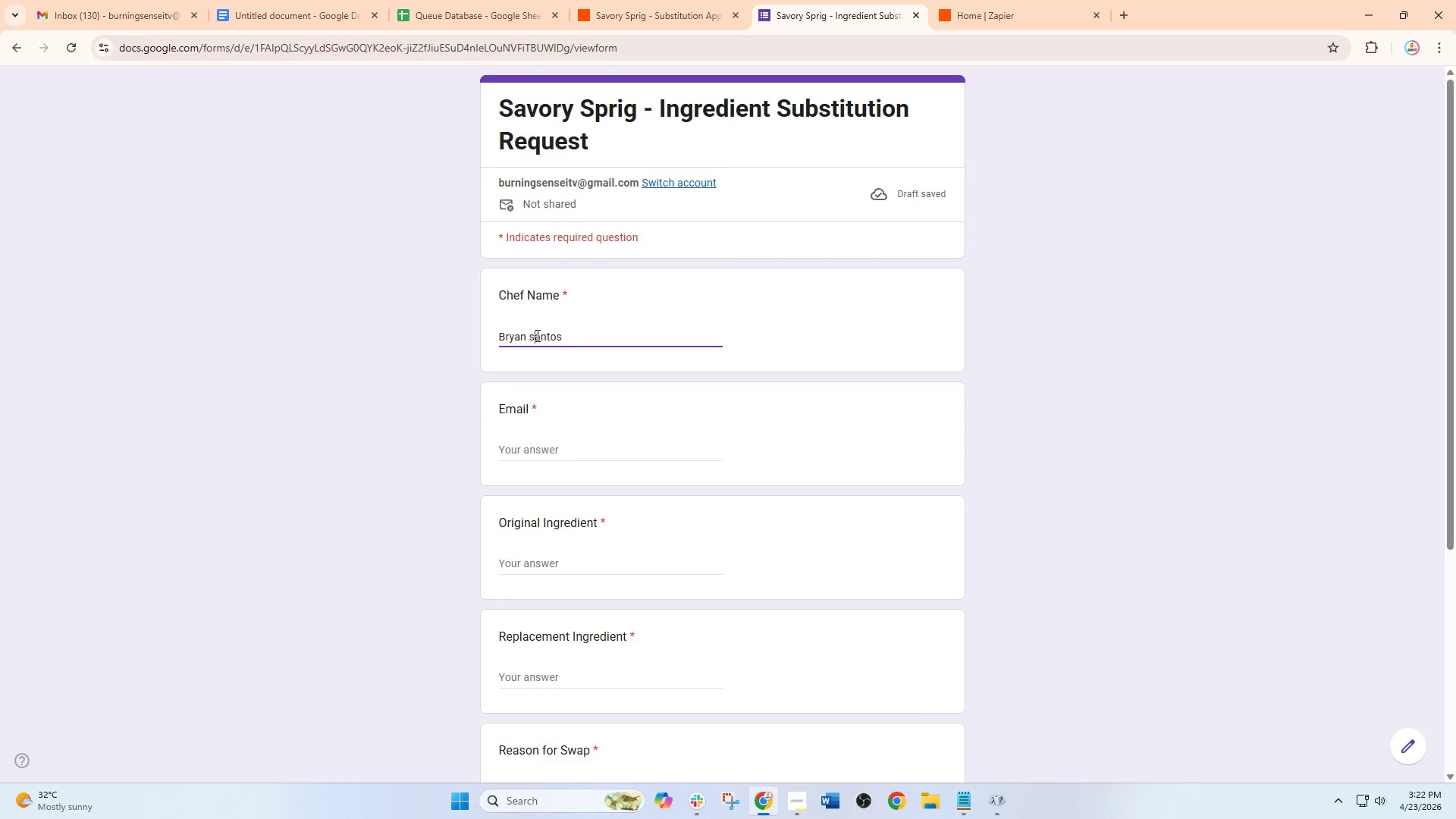 
key(Backspace)
 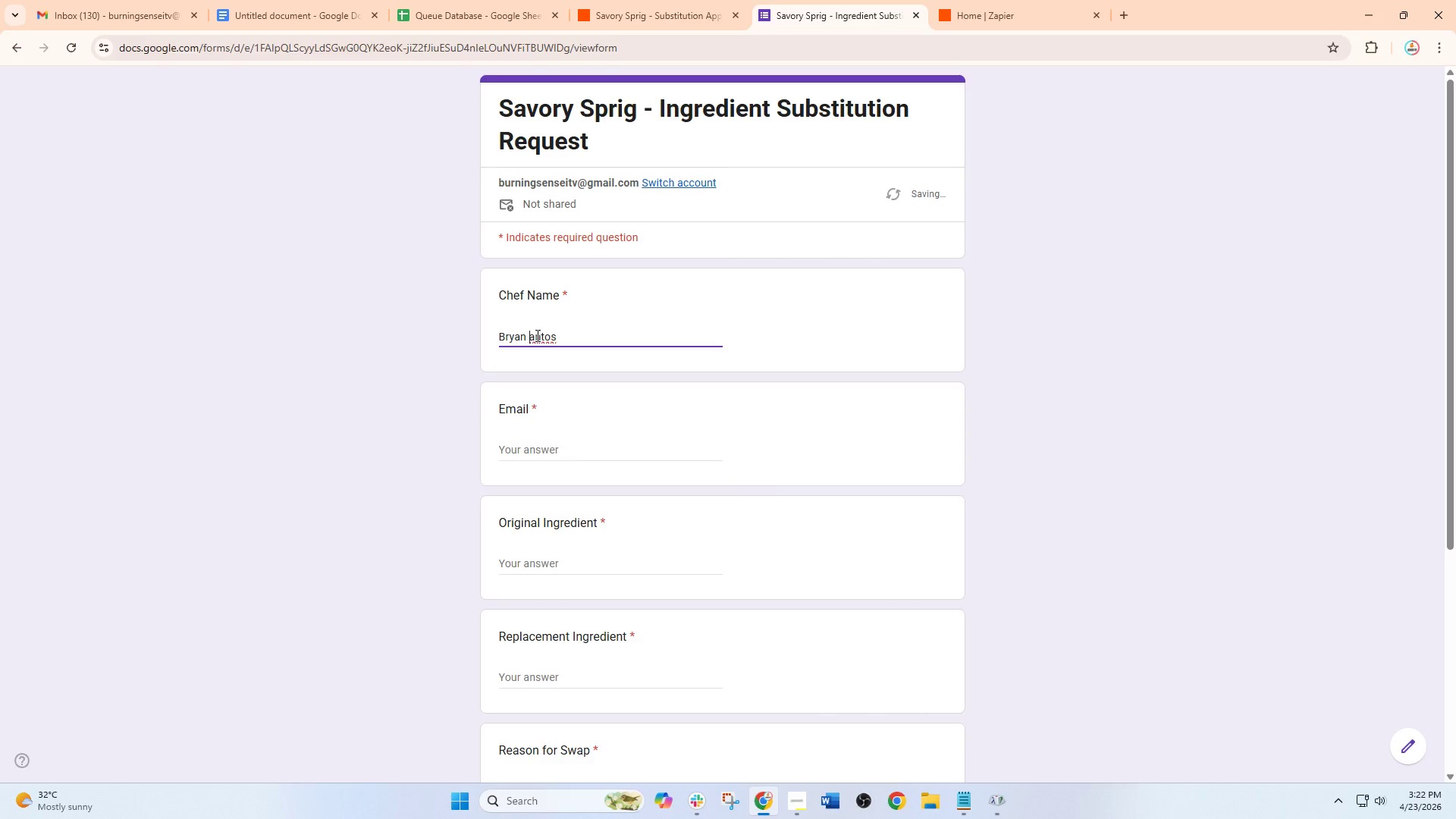 
key(CapsLock)
 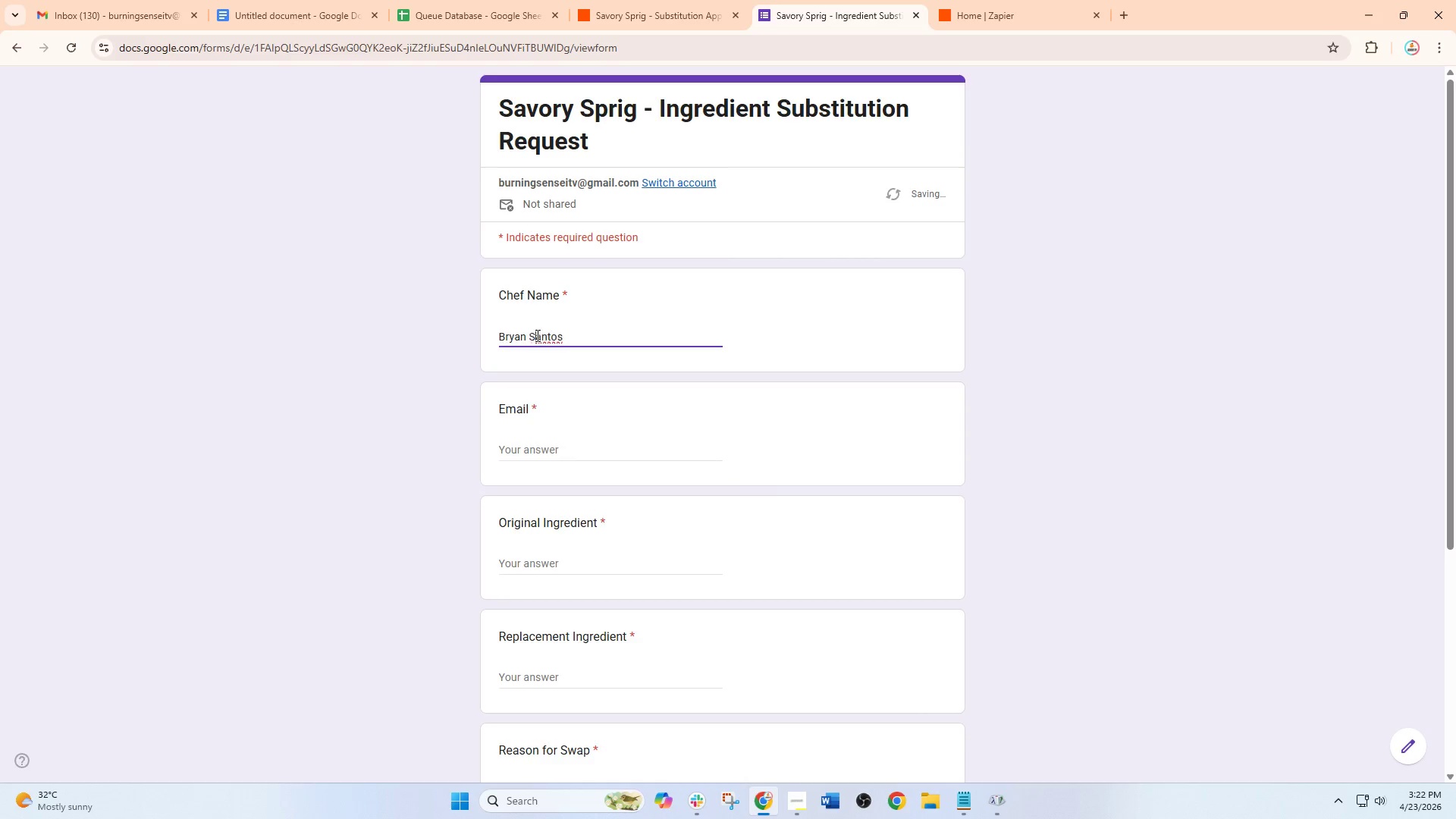 
key(S)
 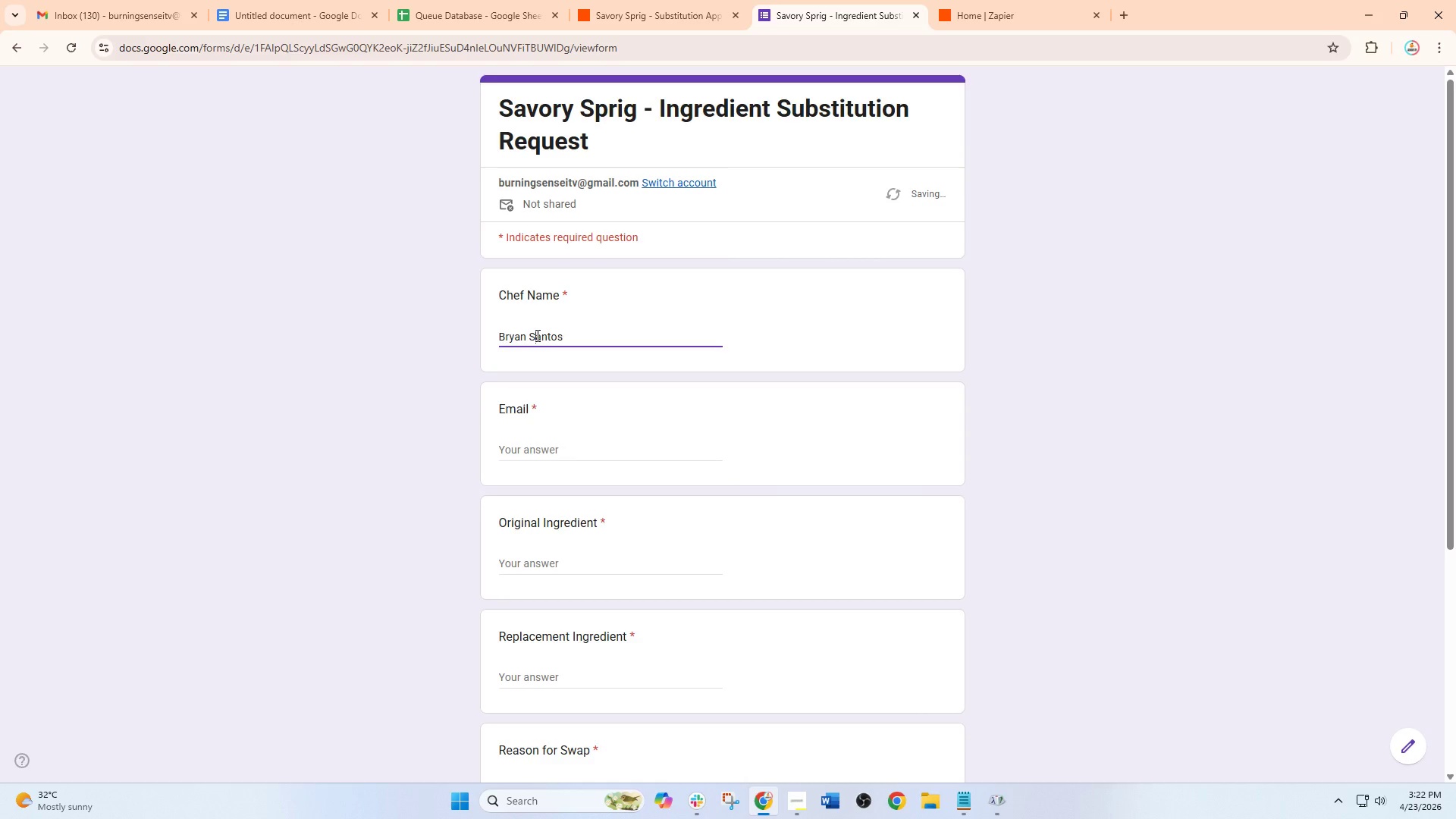 
key(CapsLock)
 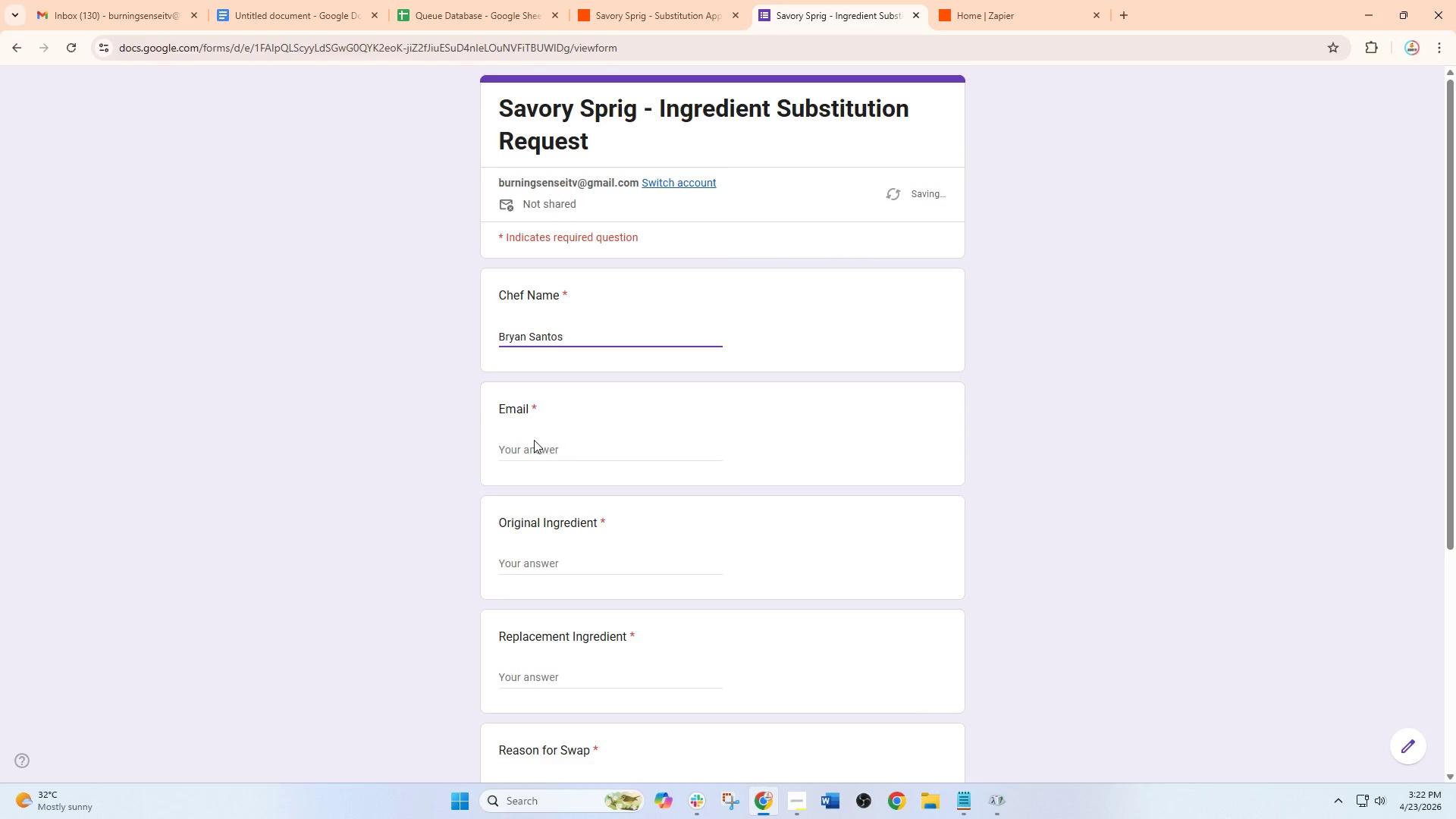 
left_click([541, 444])
 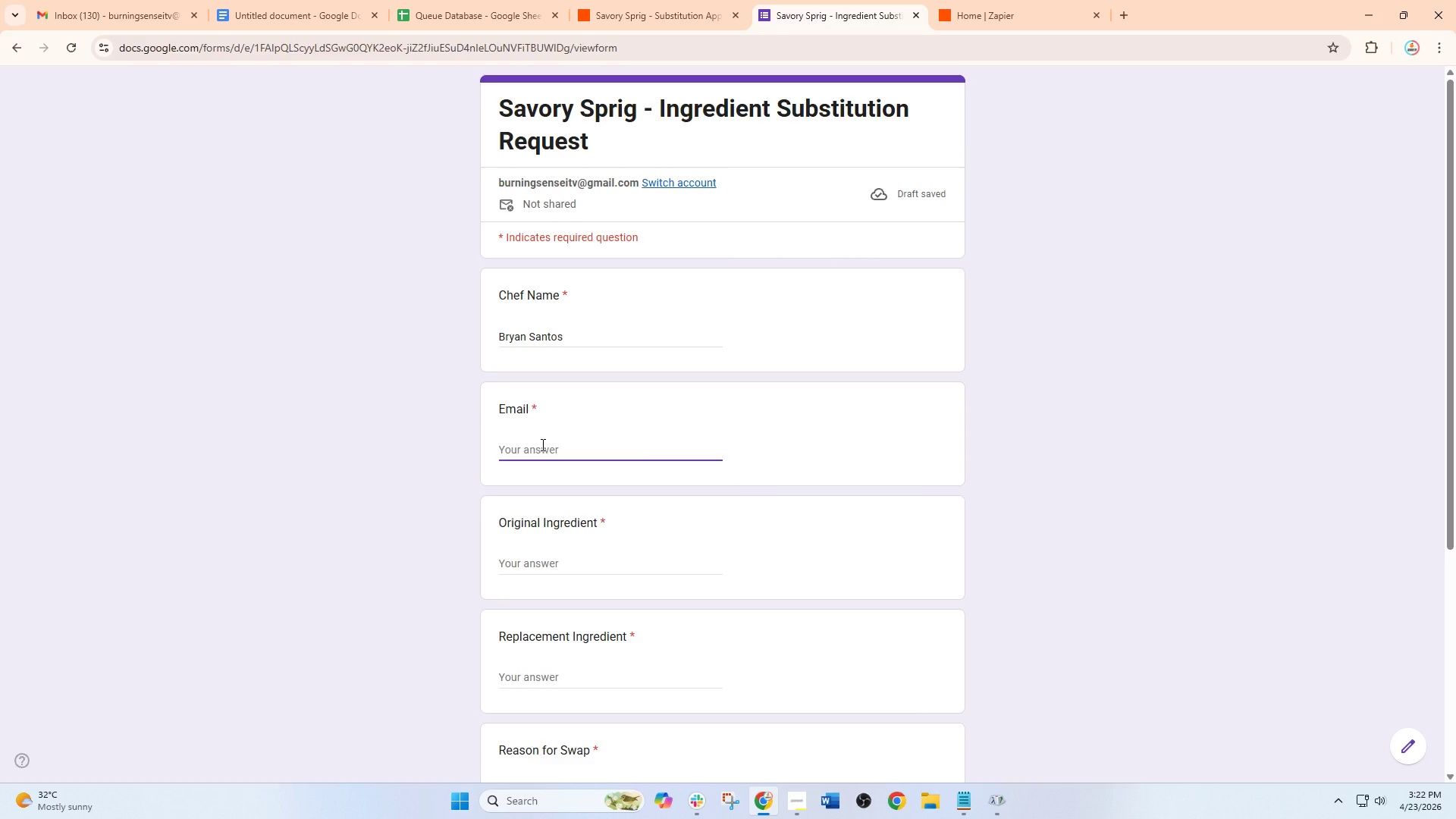 
type(be)
key(Backspace)
type(ryan)
 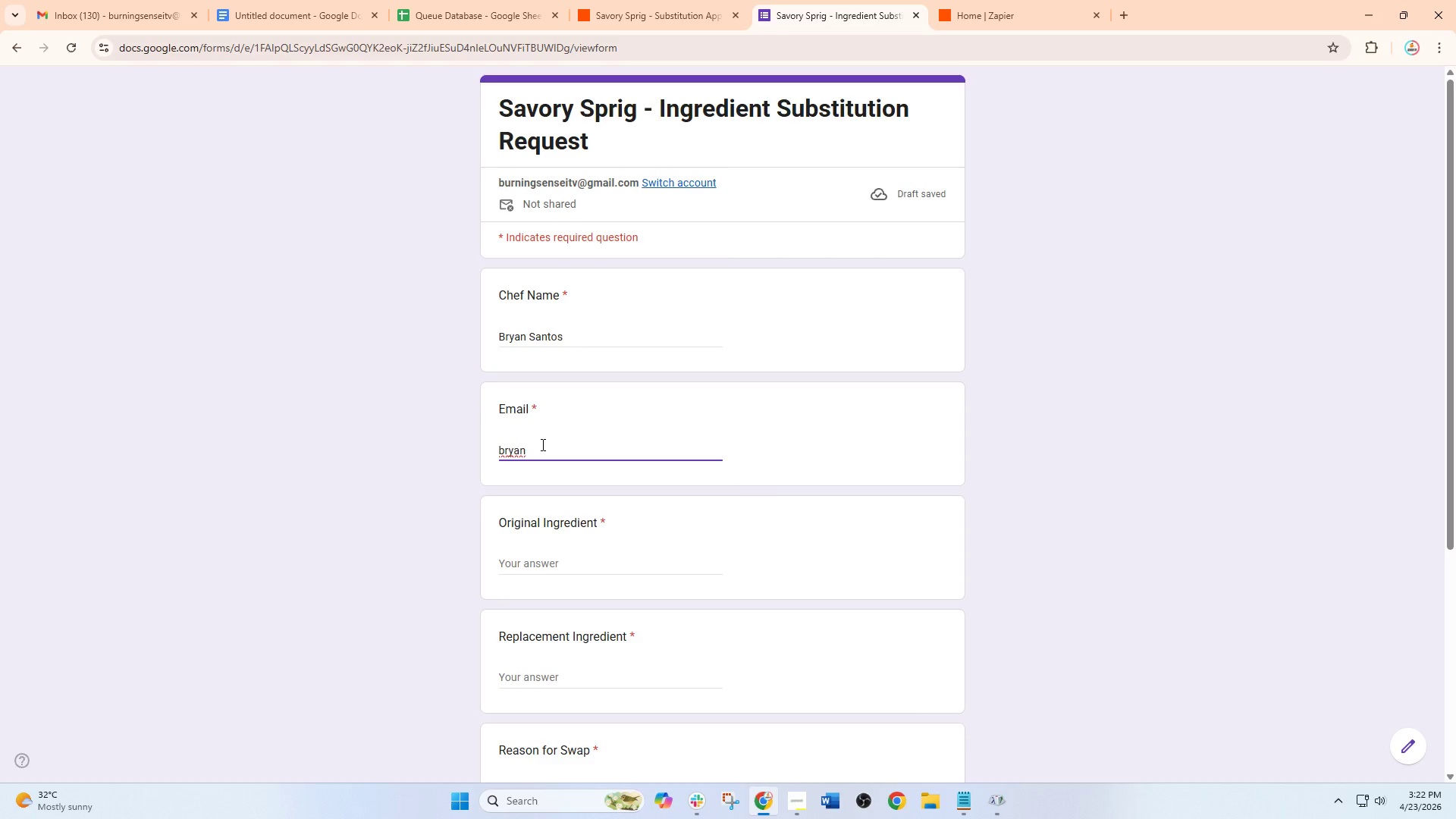 
wait(6.12)
 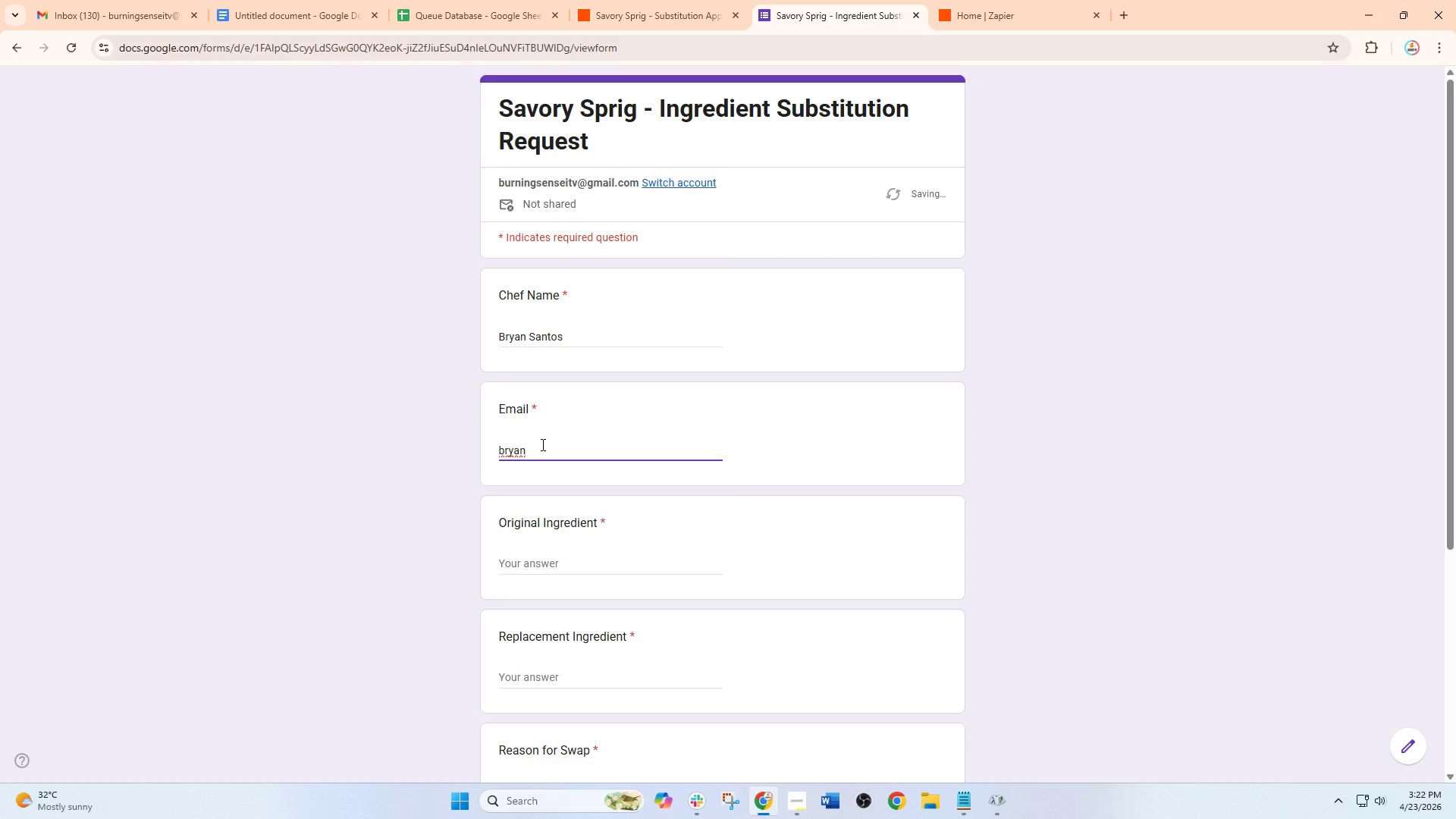 
key(Shift+2)
 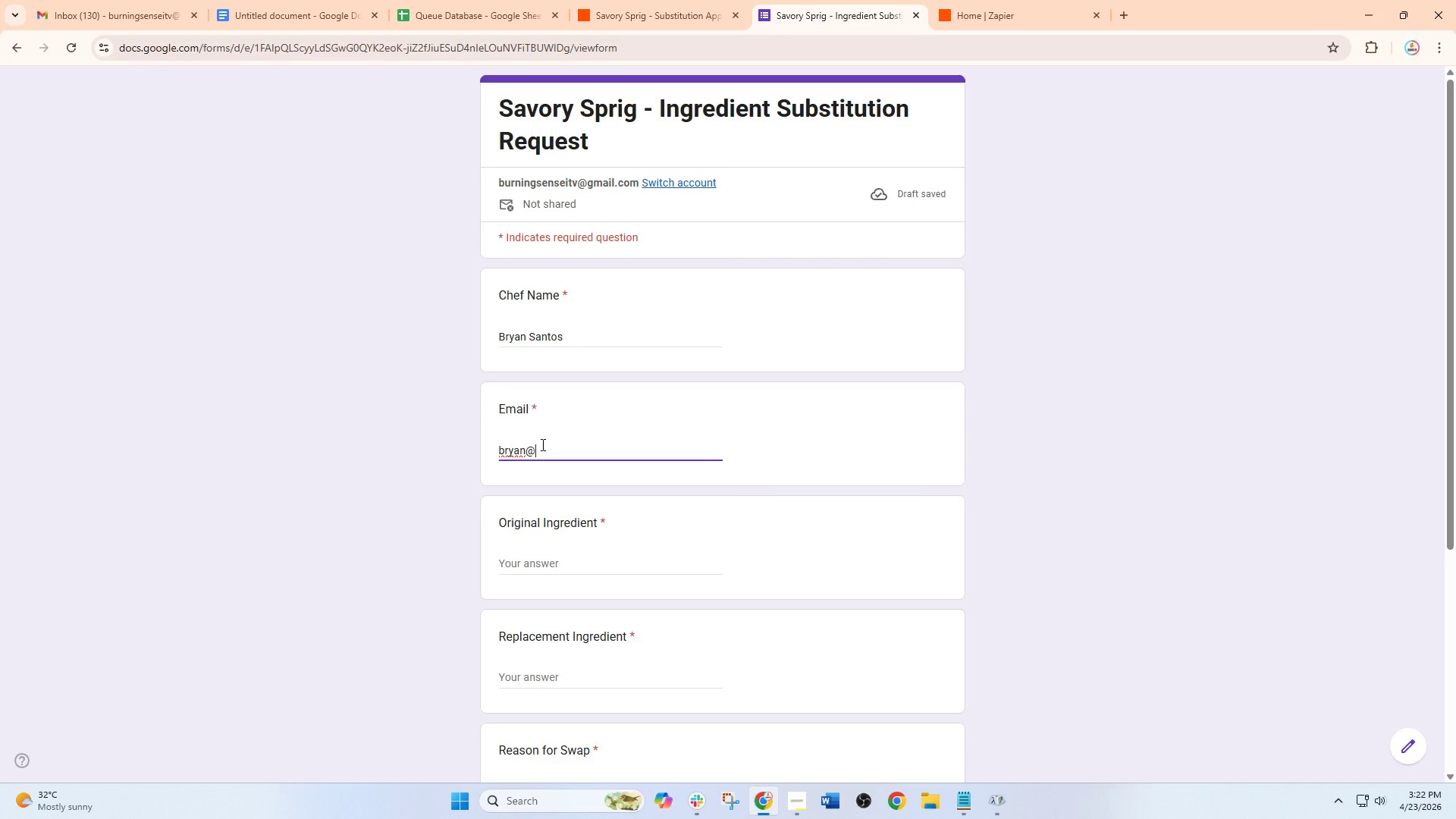 
type(savoy)
 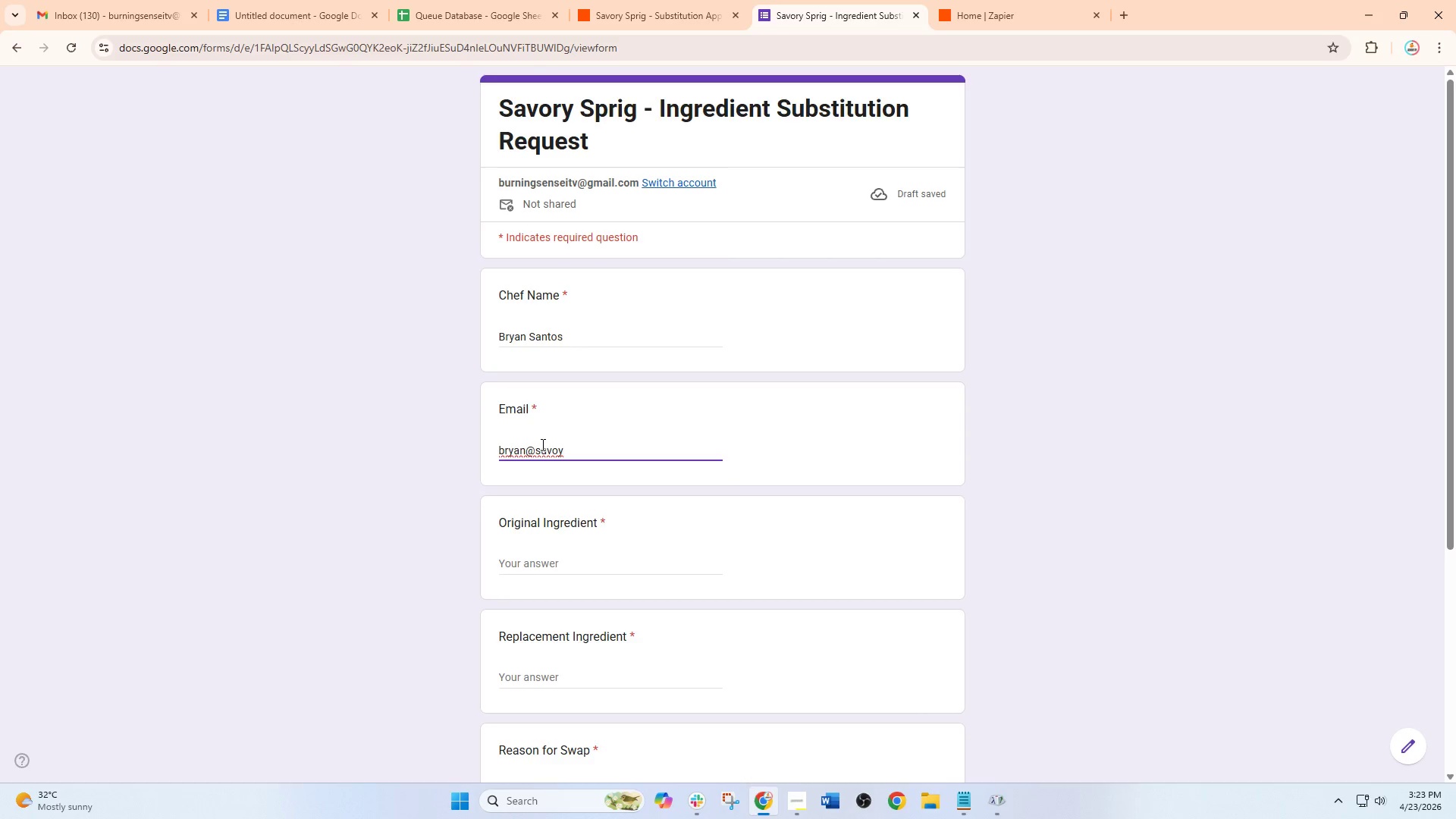 
key(Backspace)
type(ryspig.com)
 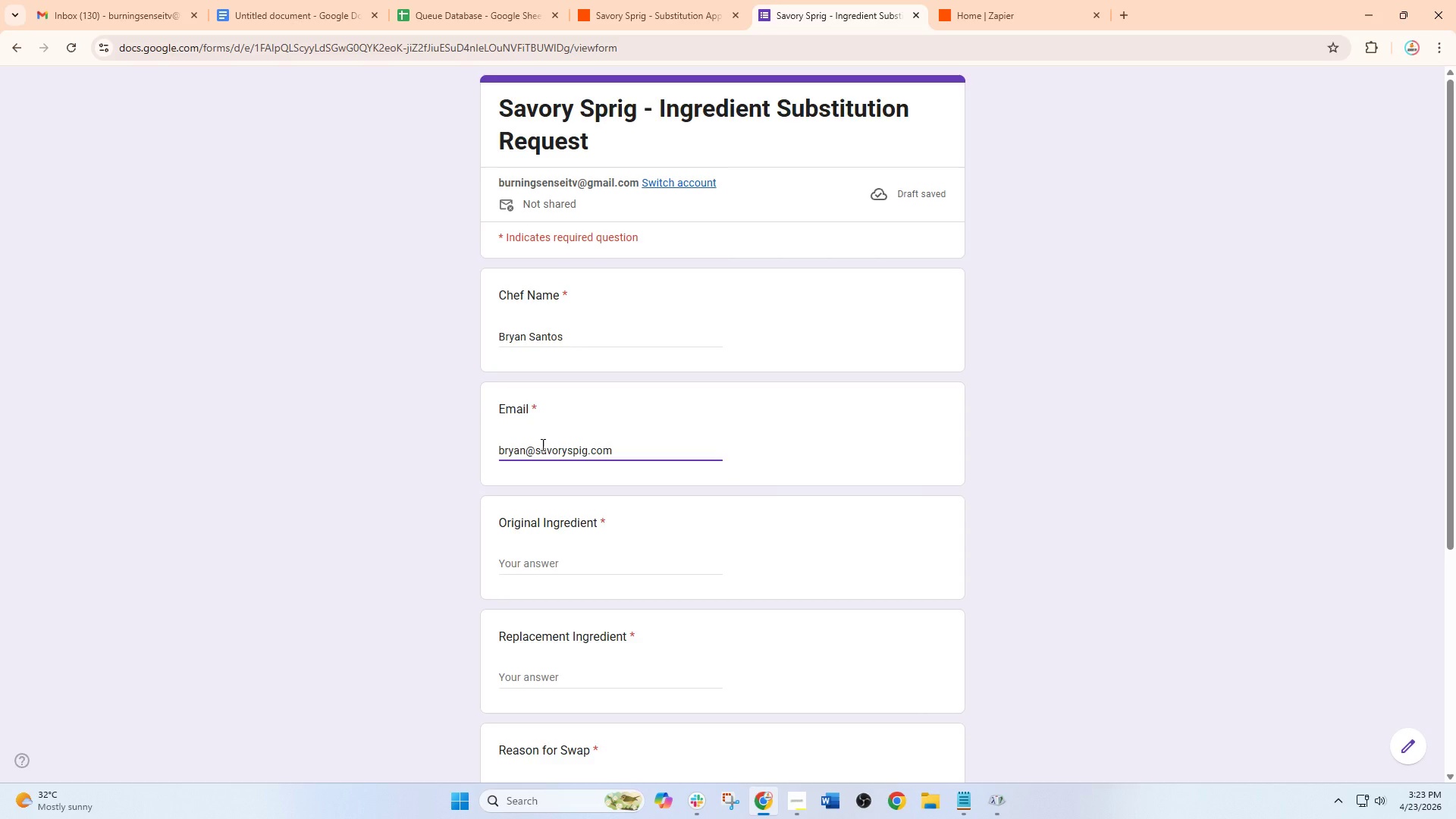 
left_click([554, 567])
 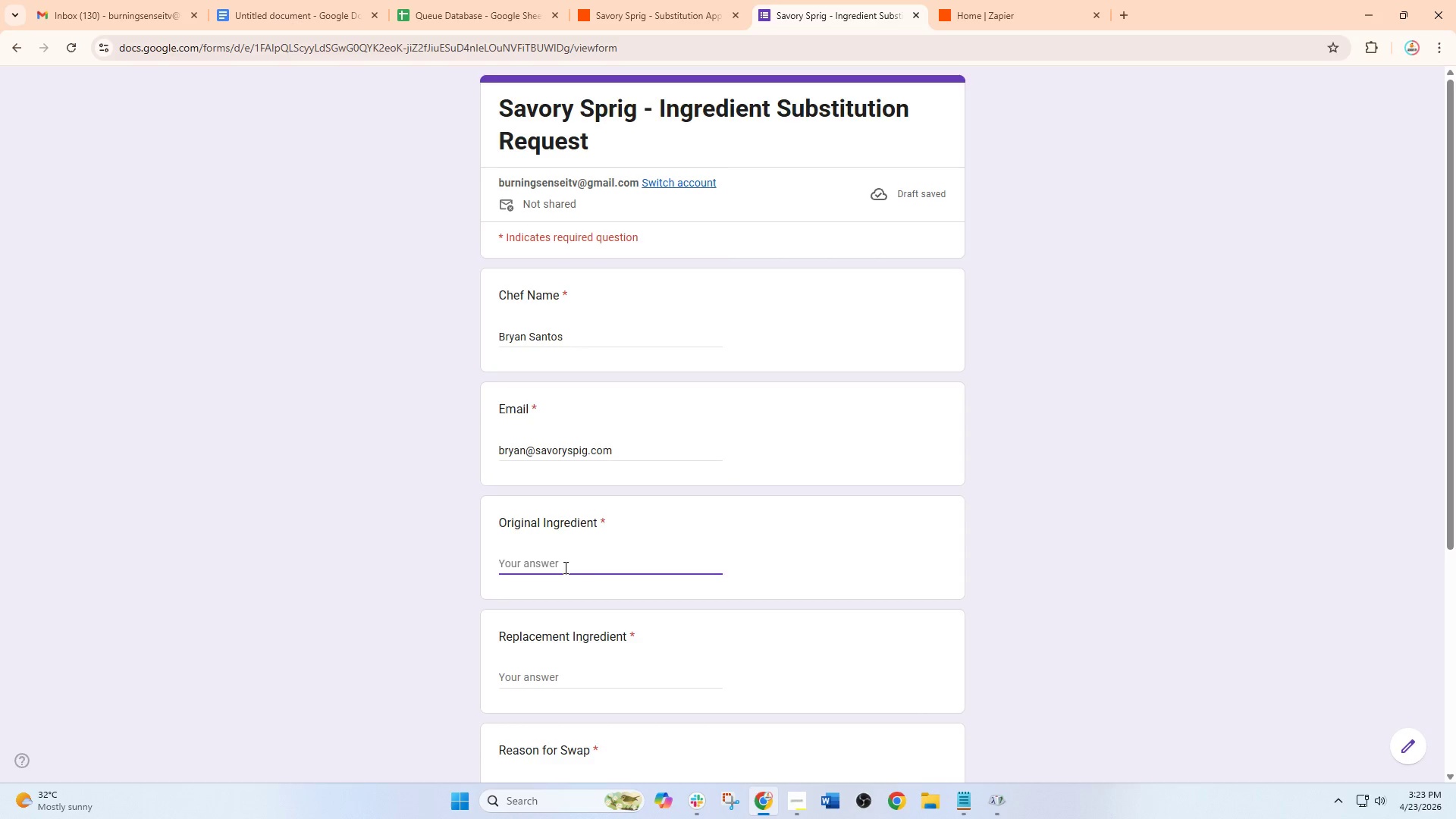 
type(Butter)
 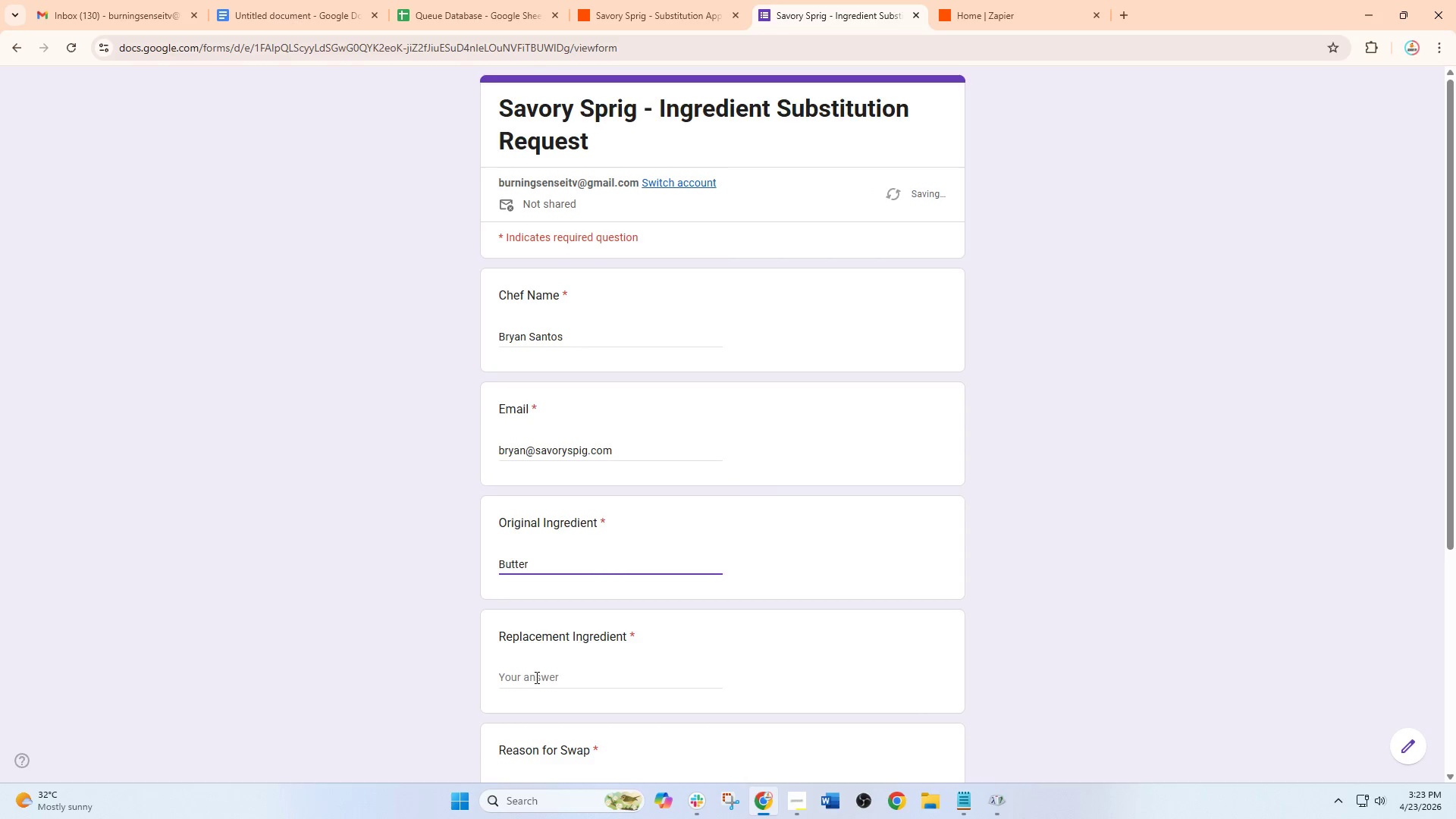 
left_click([535, 677])
 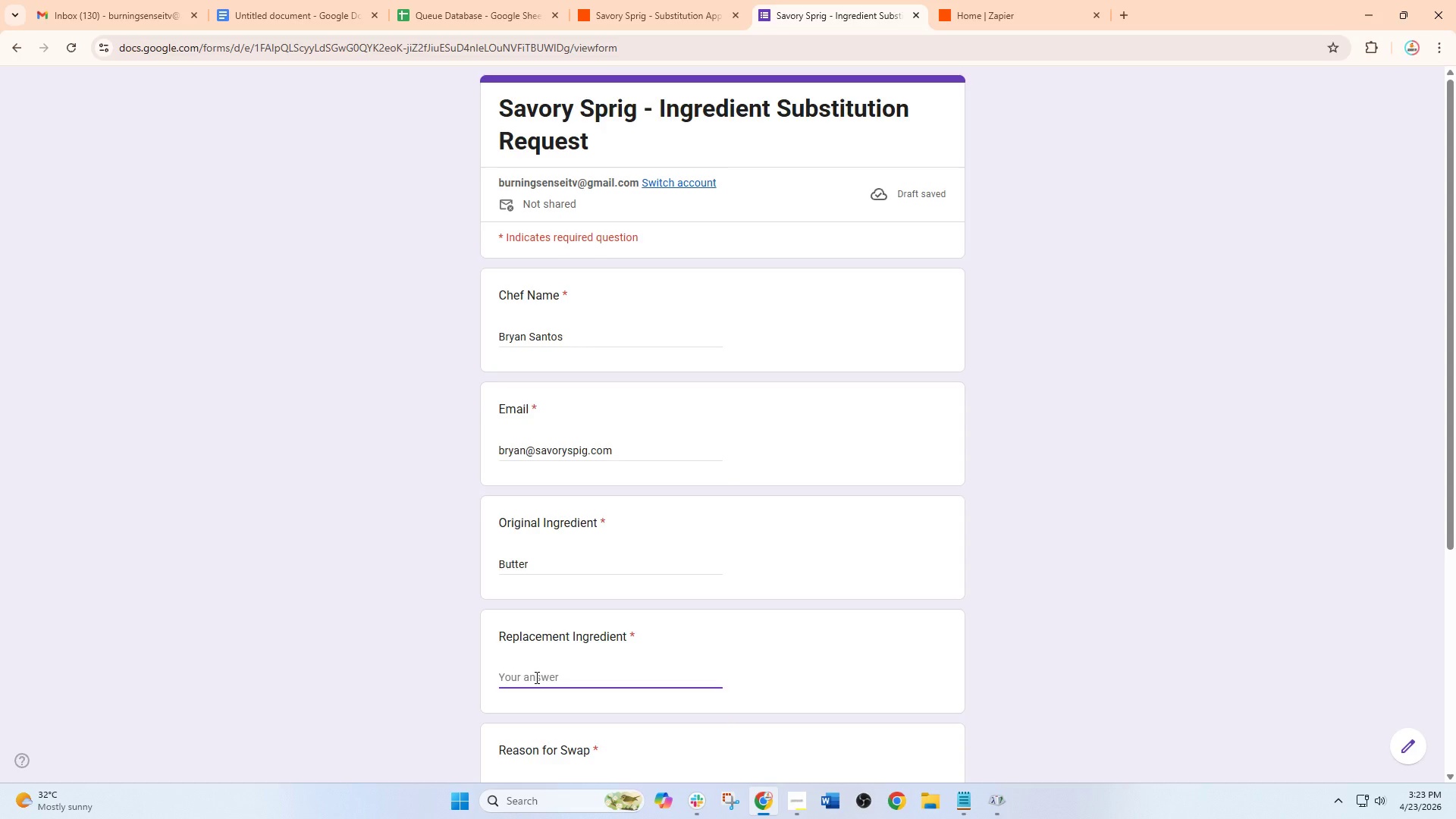 
type(Olive oil)
 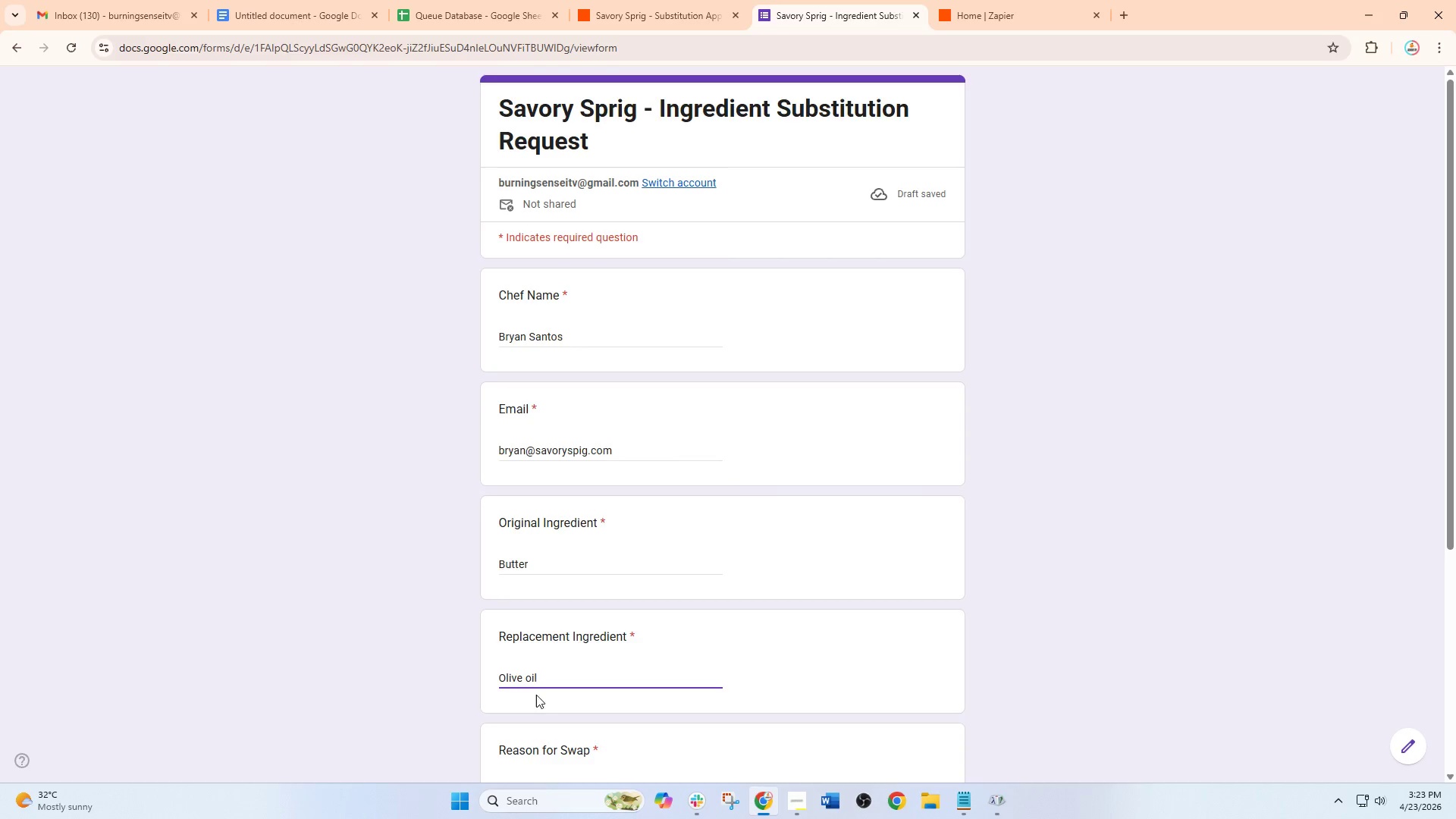 
wait(6.16)
 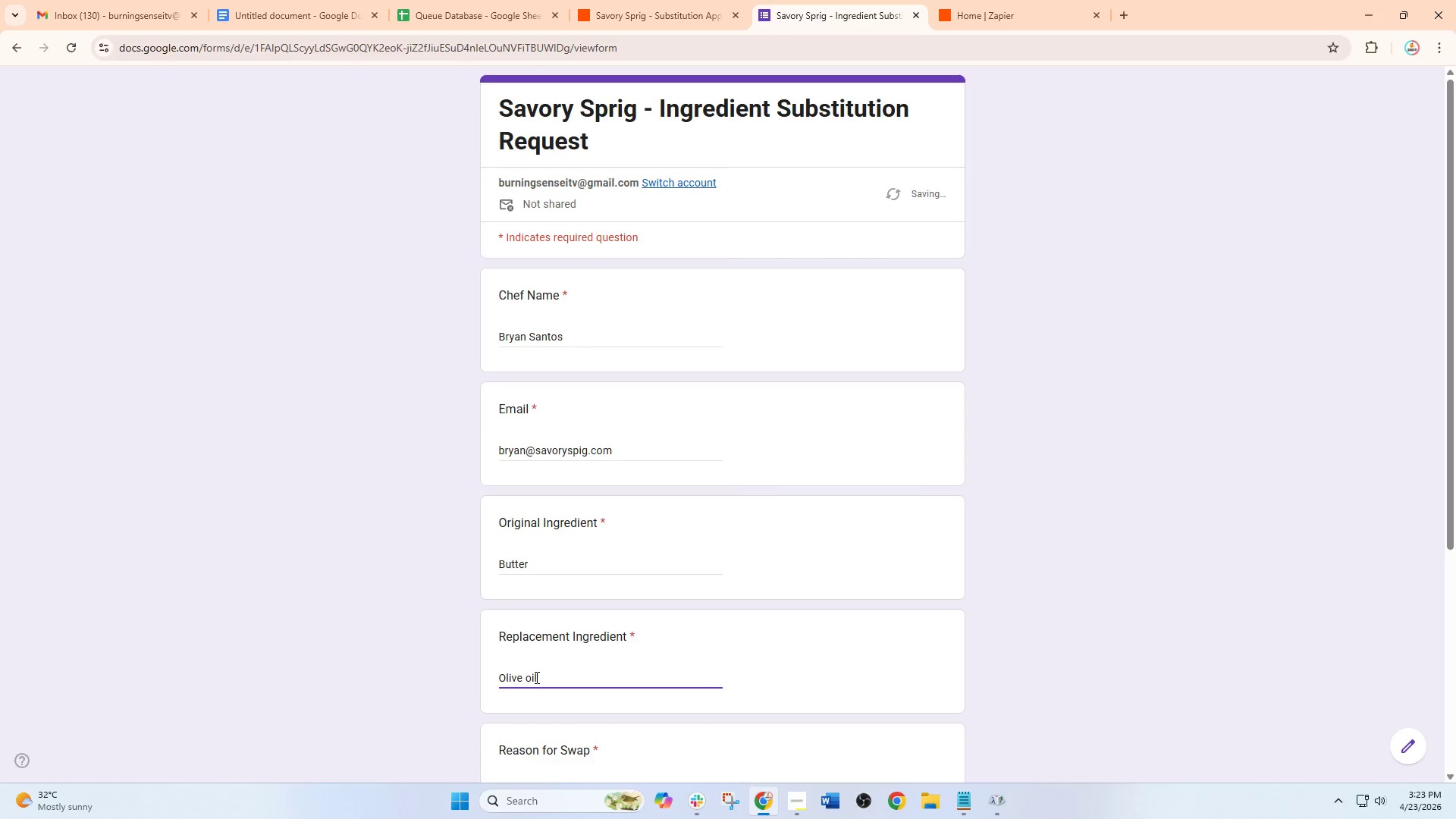 
scroll: coordinate [541, 741], scroll_direction: down, amount: 1.0
 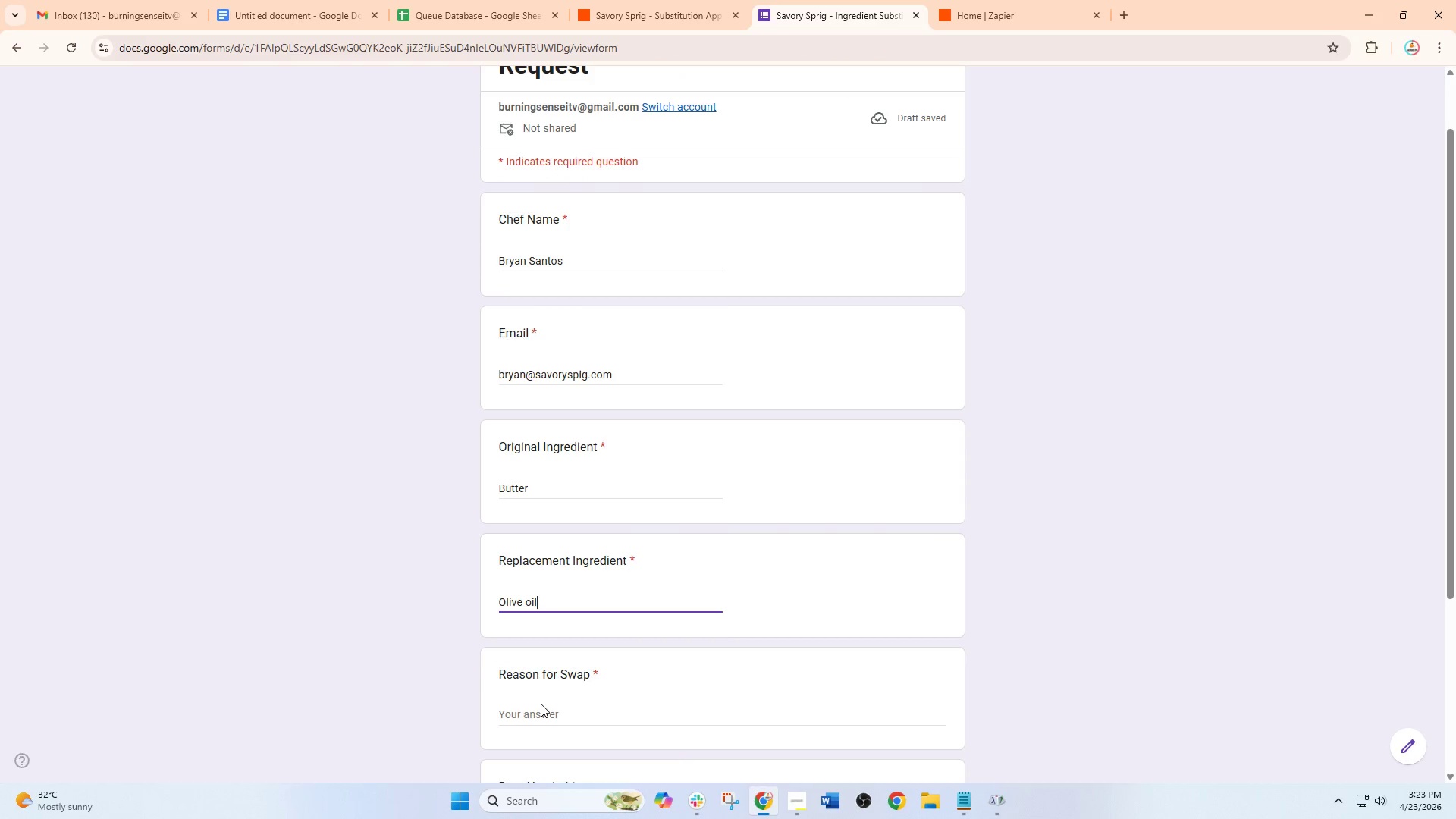 
left_click([541, 704])
 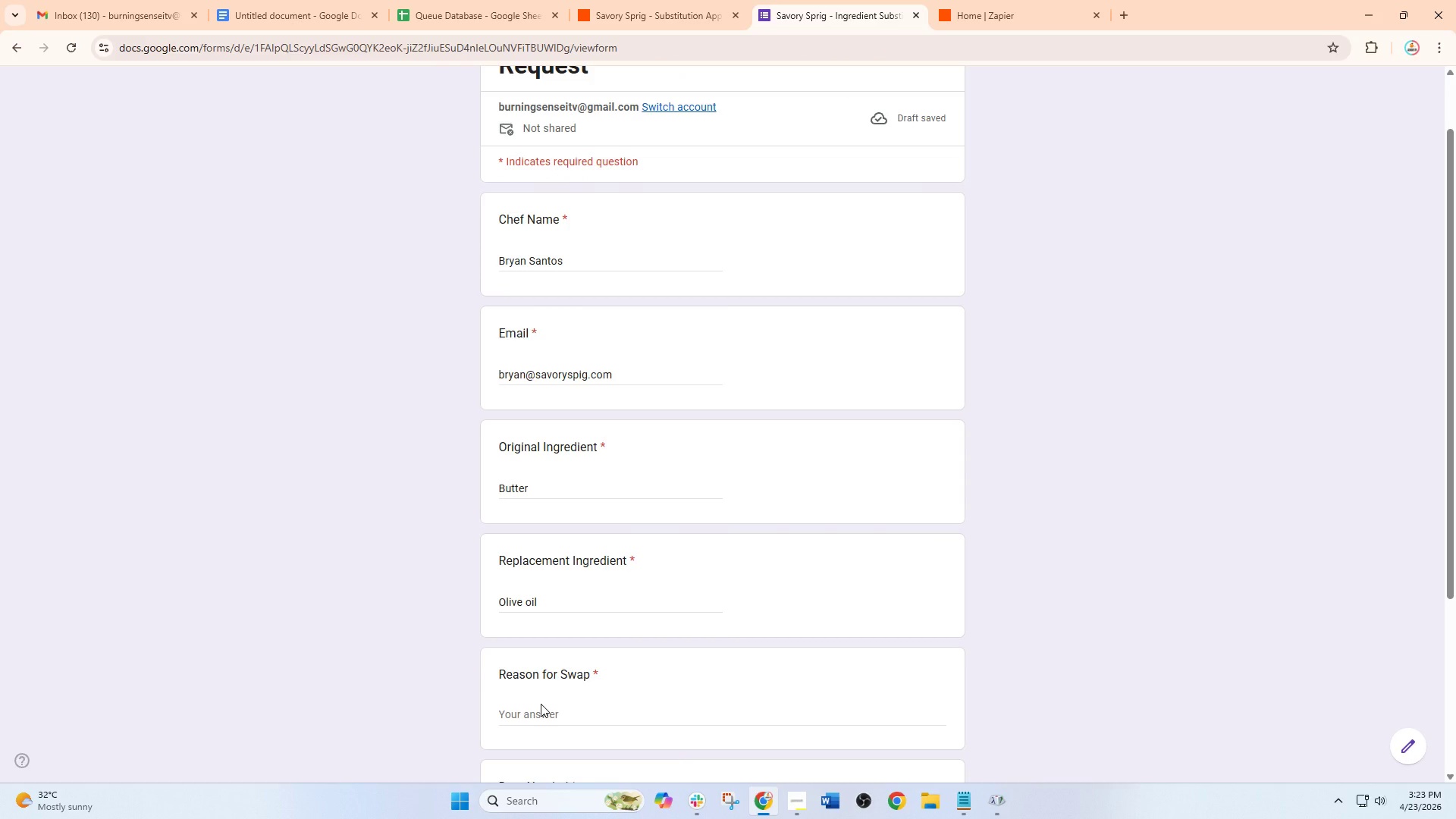 
wait(6.41)
 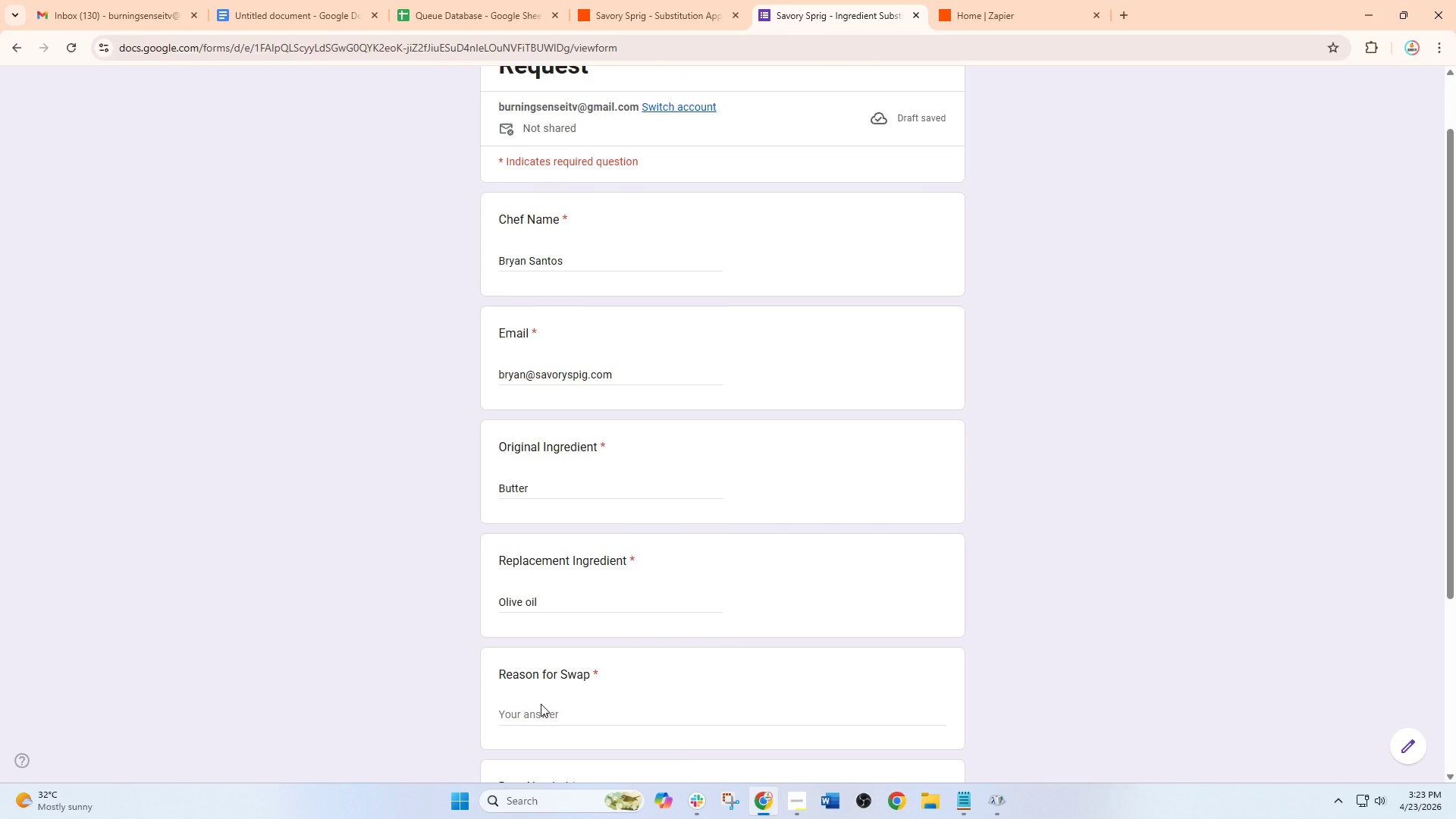 
left_click([540, 718])
 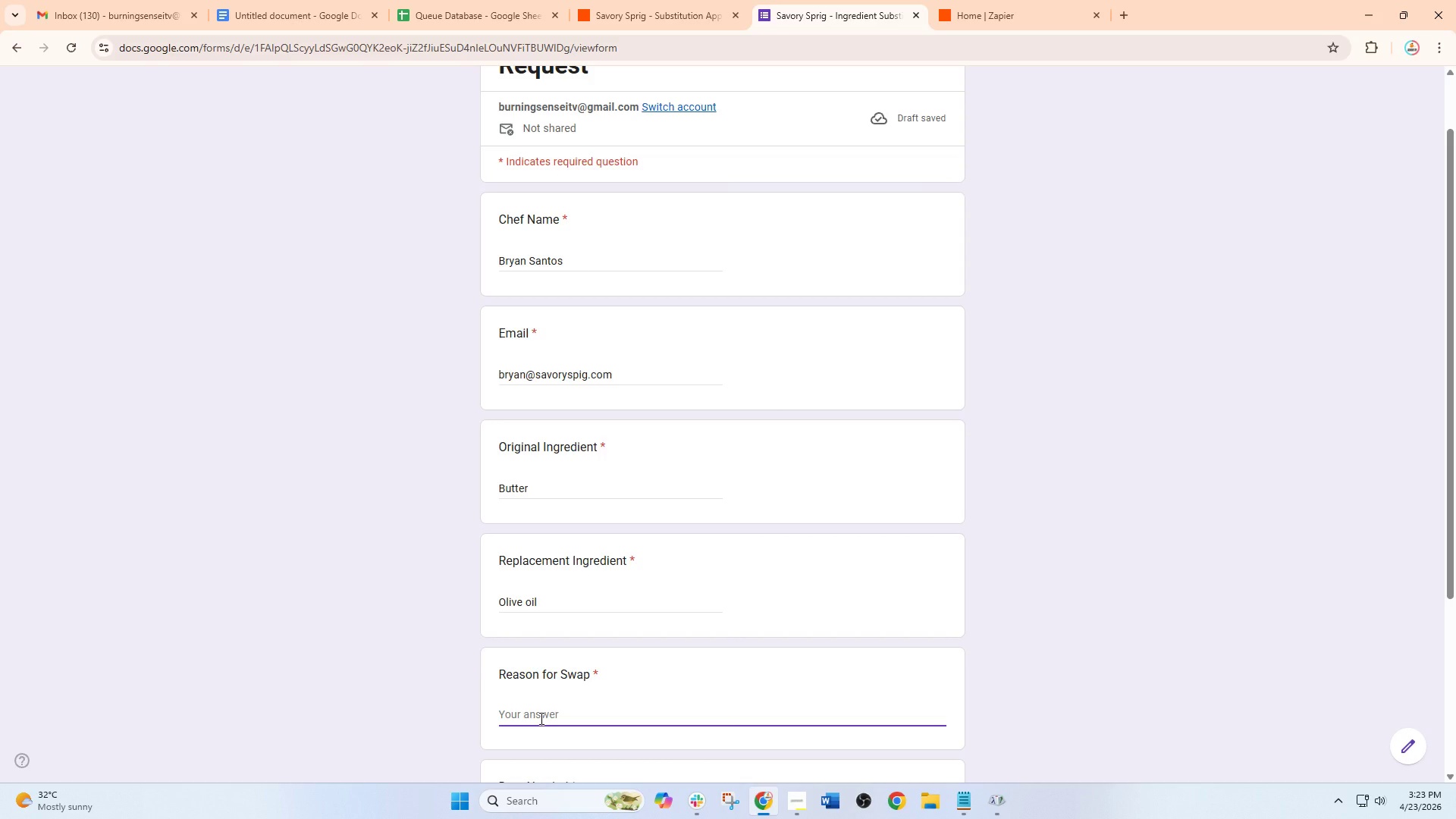 
type(Health)
 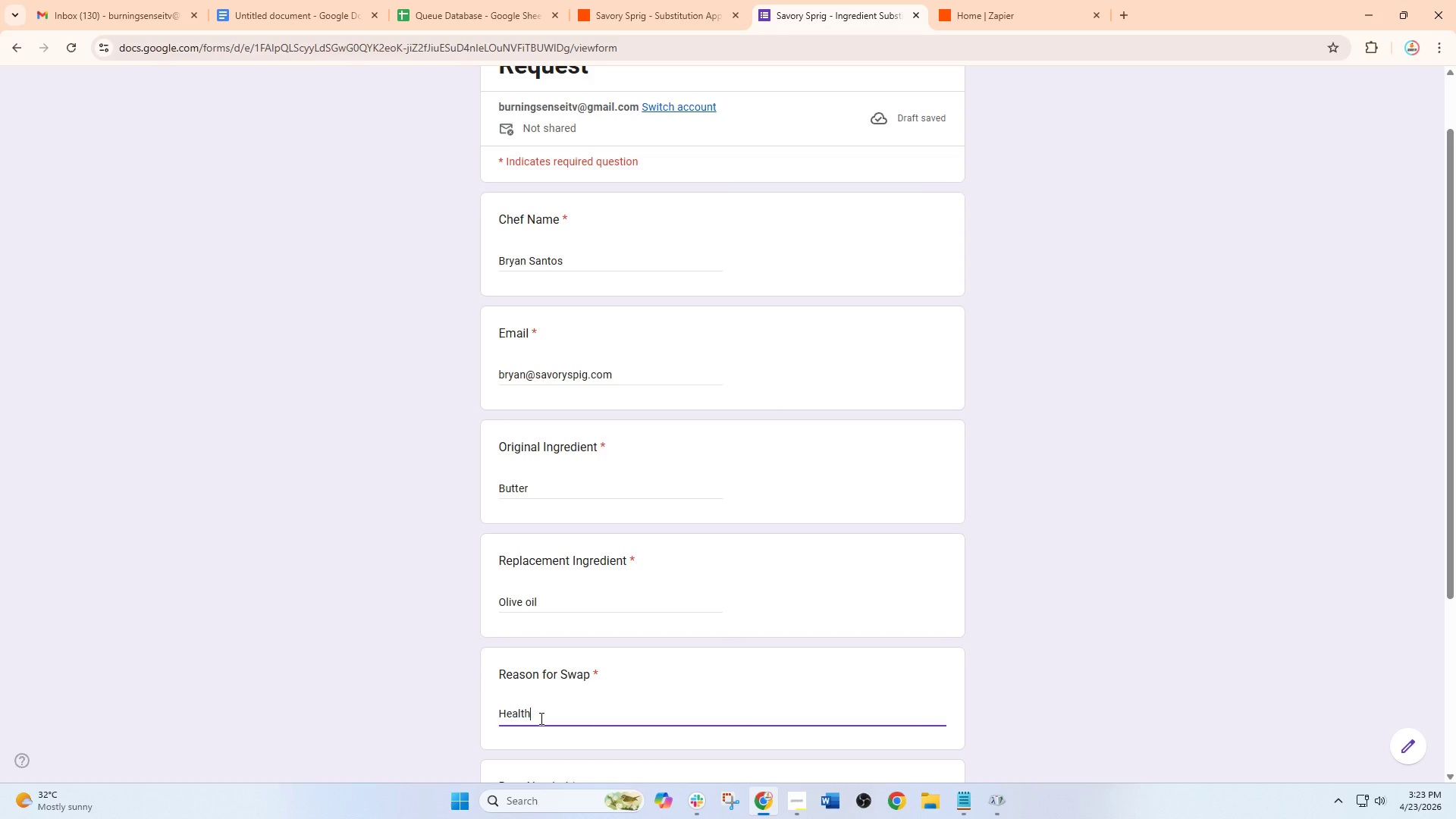 
key(Minus)
 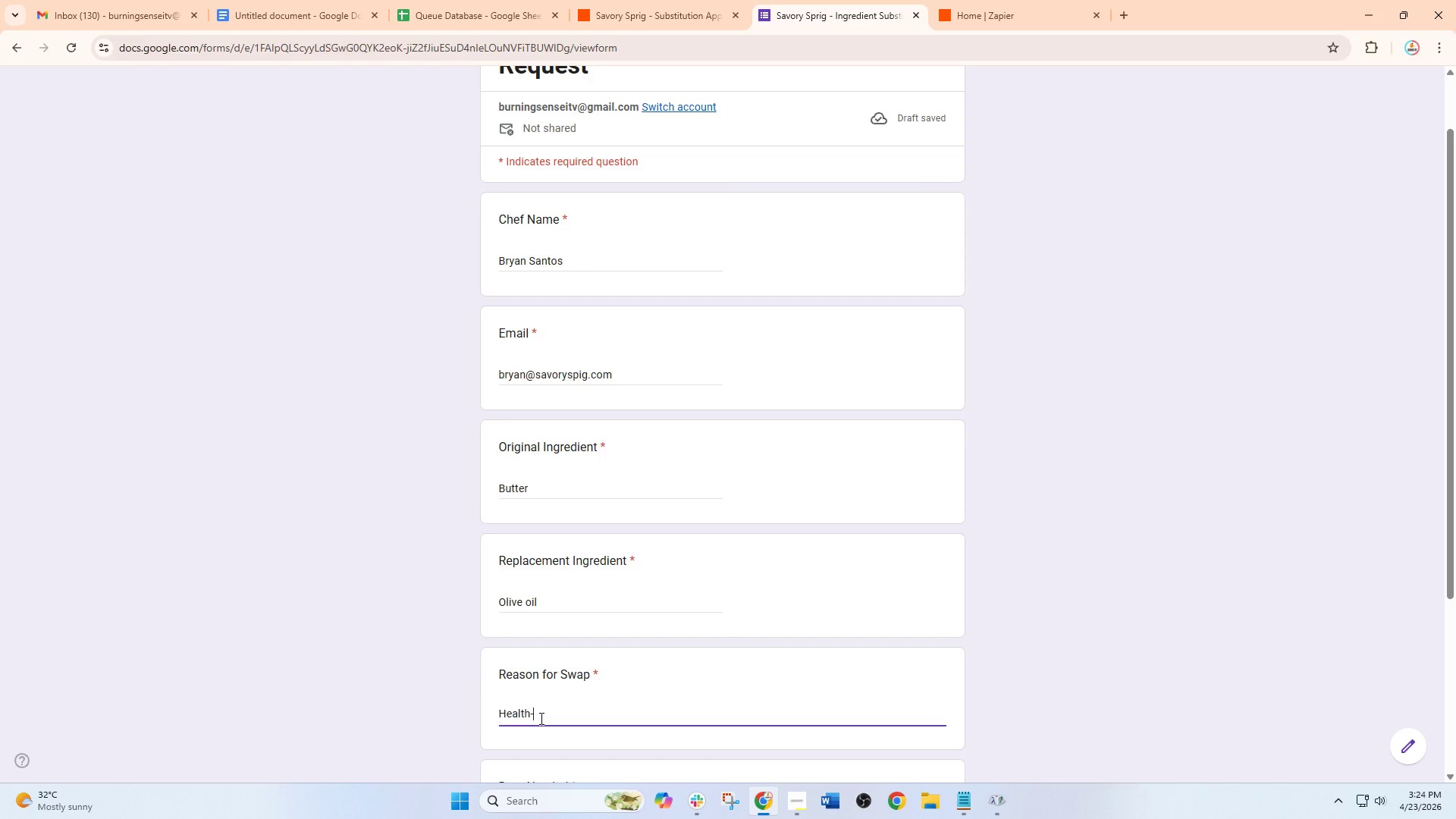 
wait(5.89)
 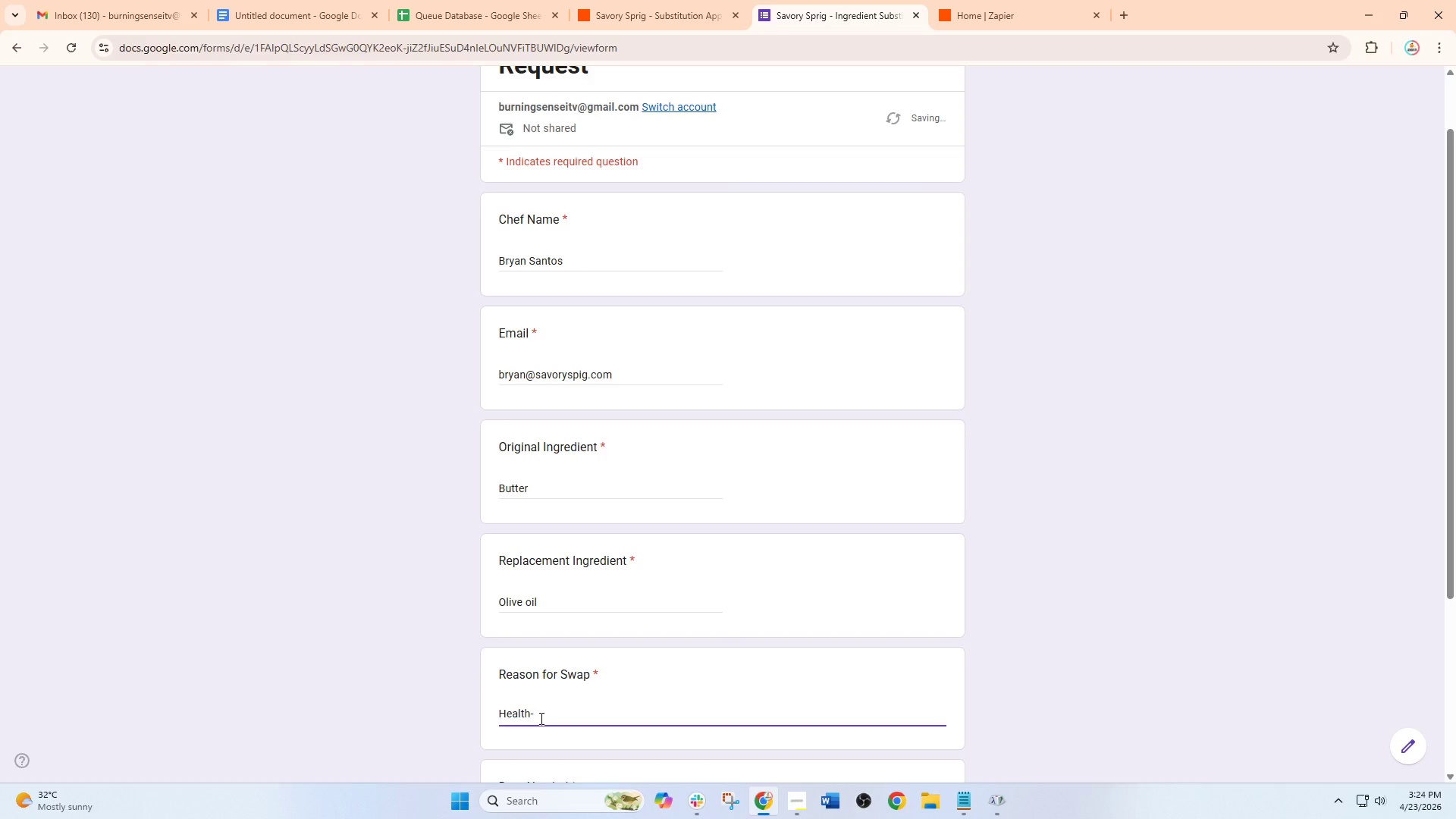 
type(consc)
 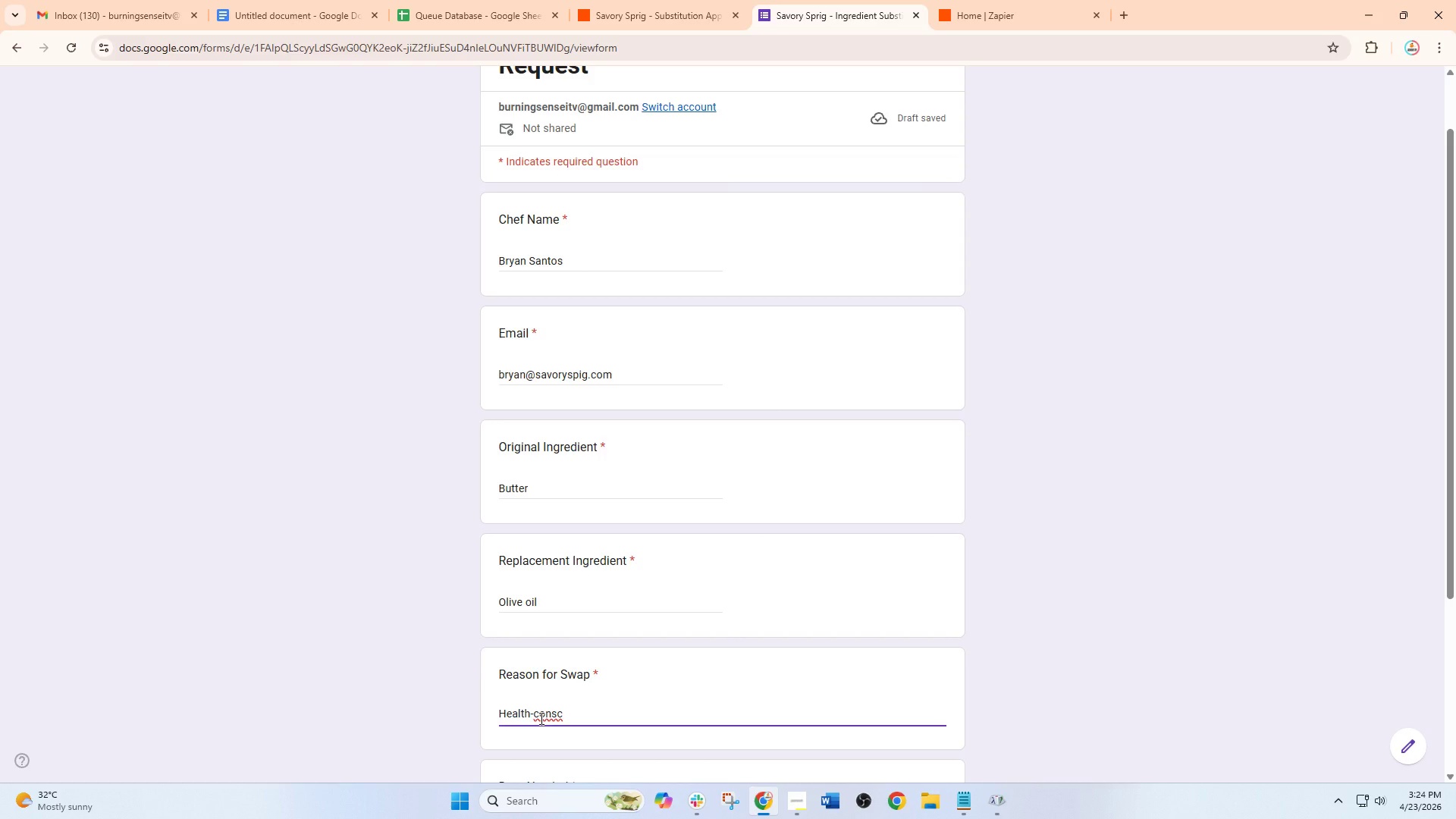 
wait(7.83)
 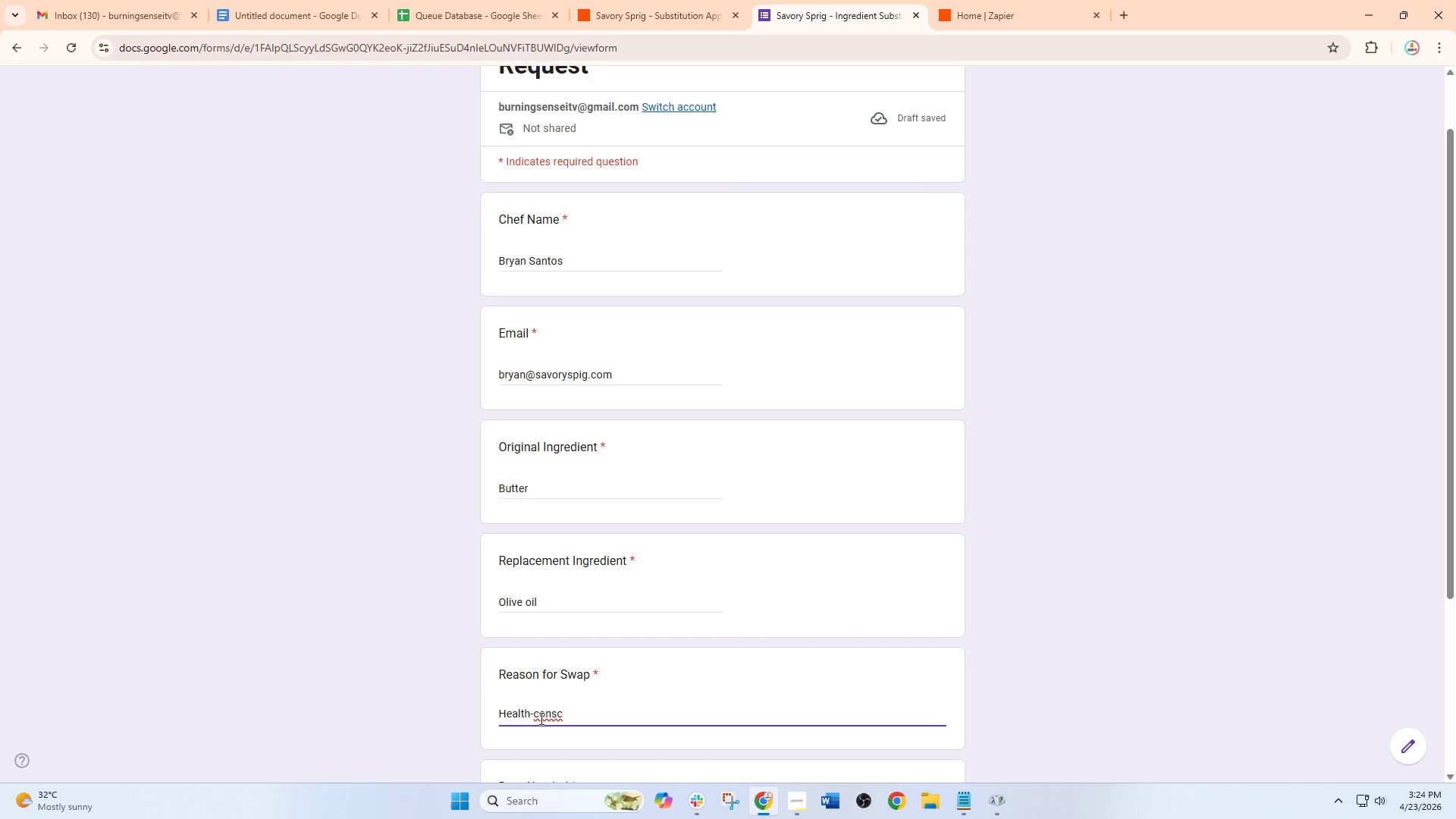 
type(ious menu request)
 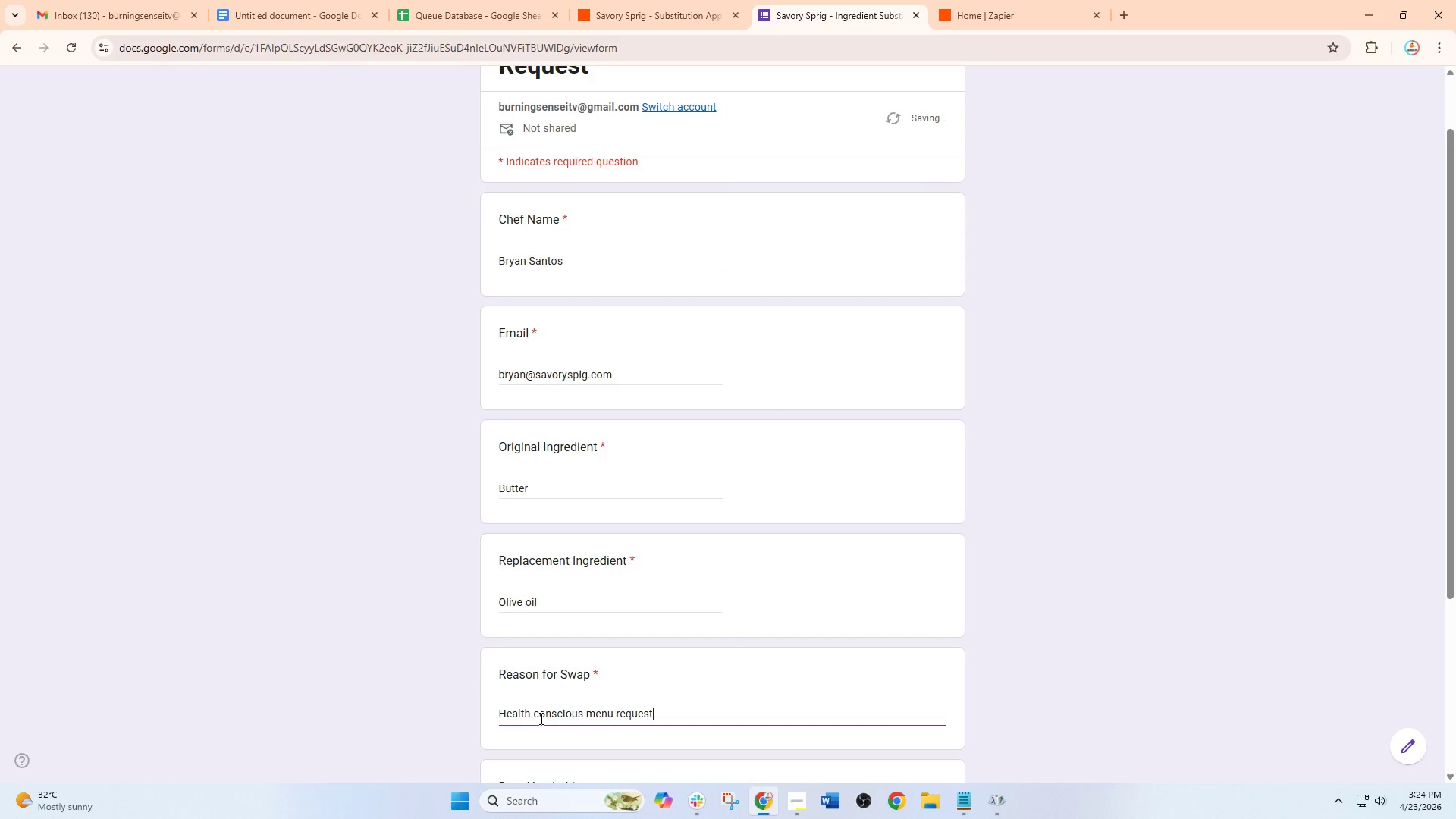 
scroll: coordinate [540, 718], scroll_direction: down, amount: 1.0
 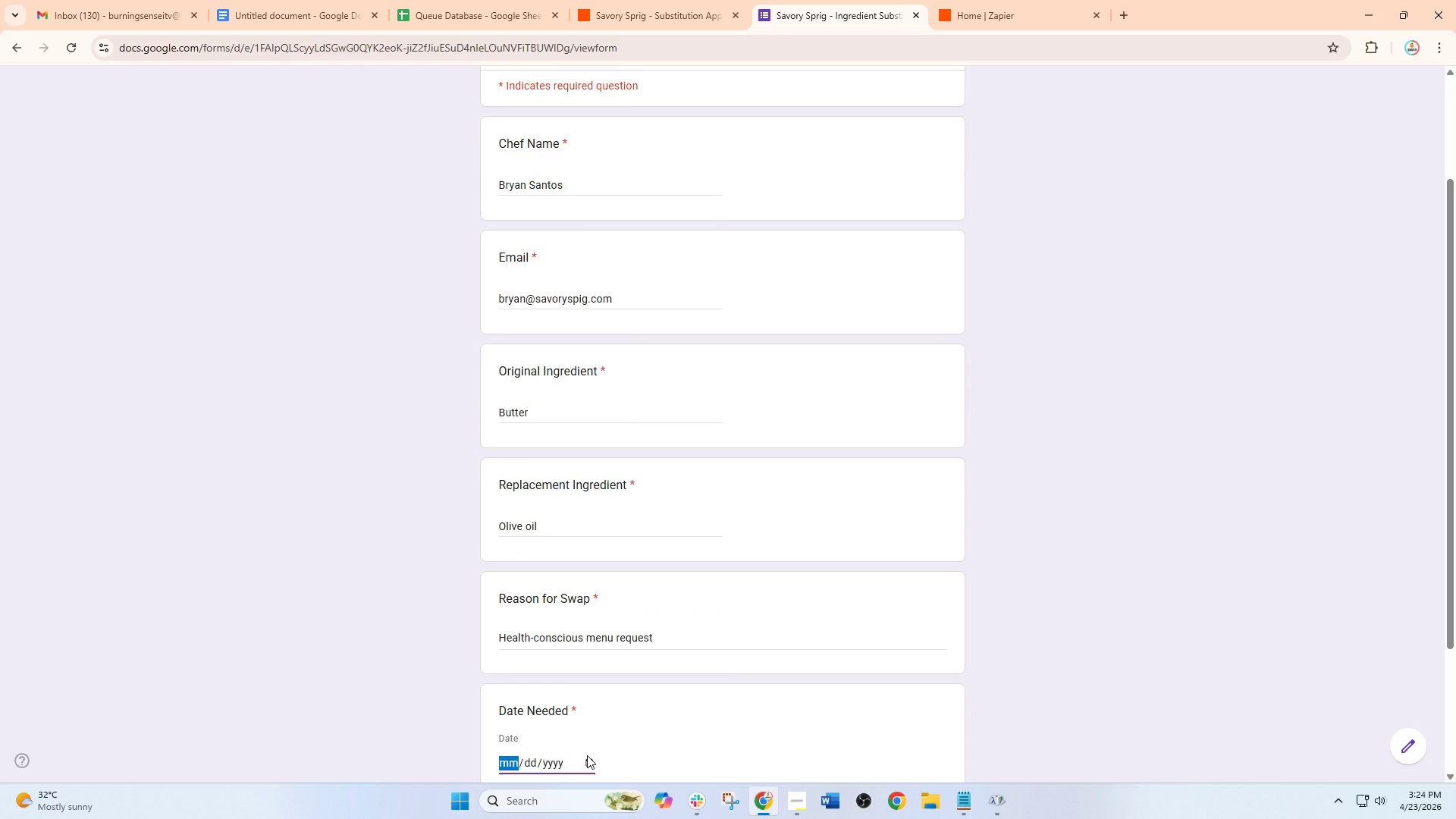 
left_click([586, 757])
 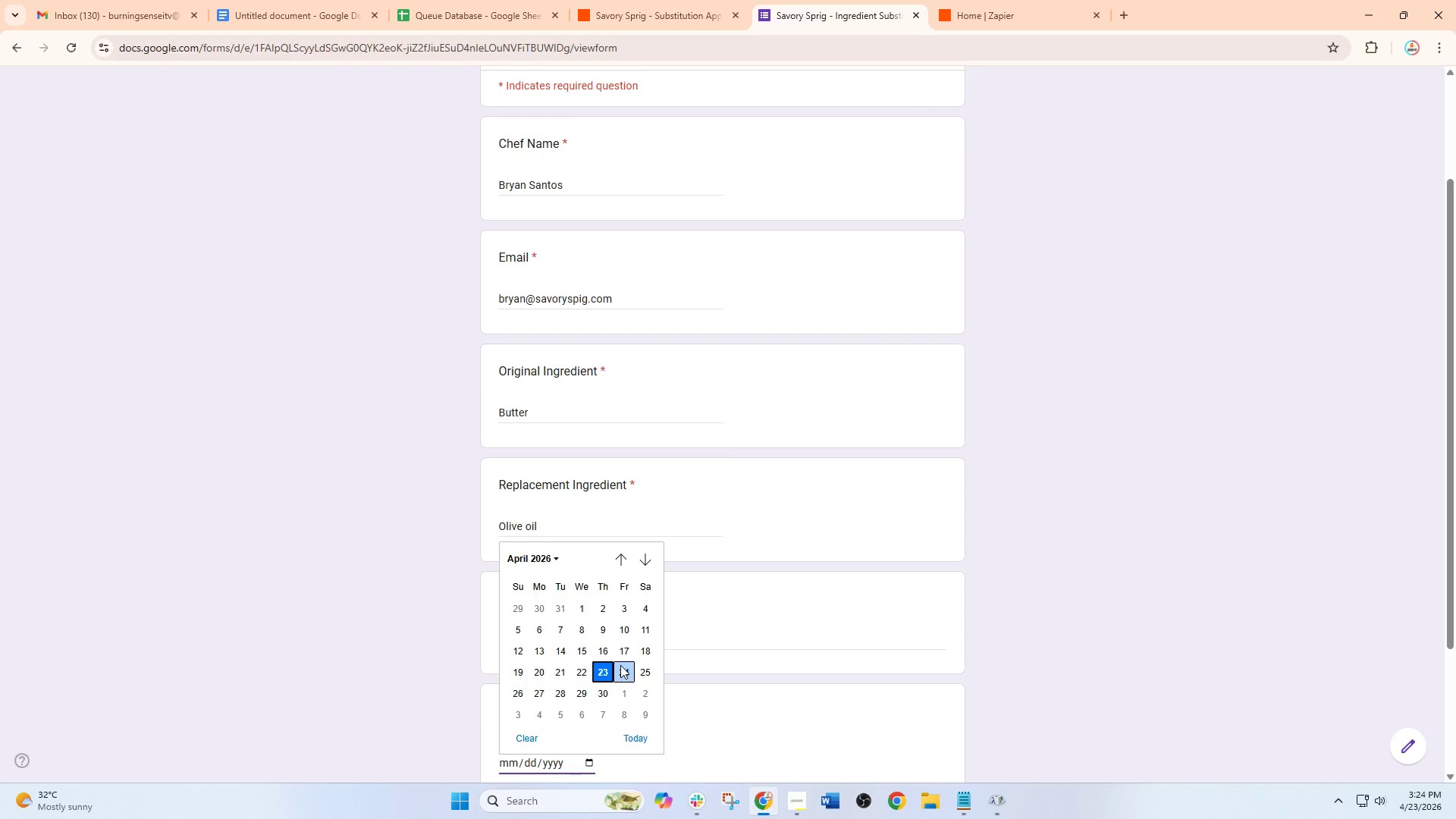 
left_click([606, 665])
 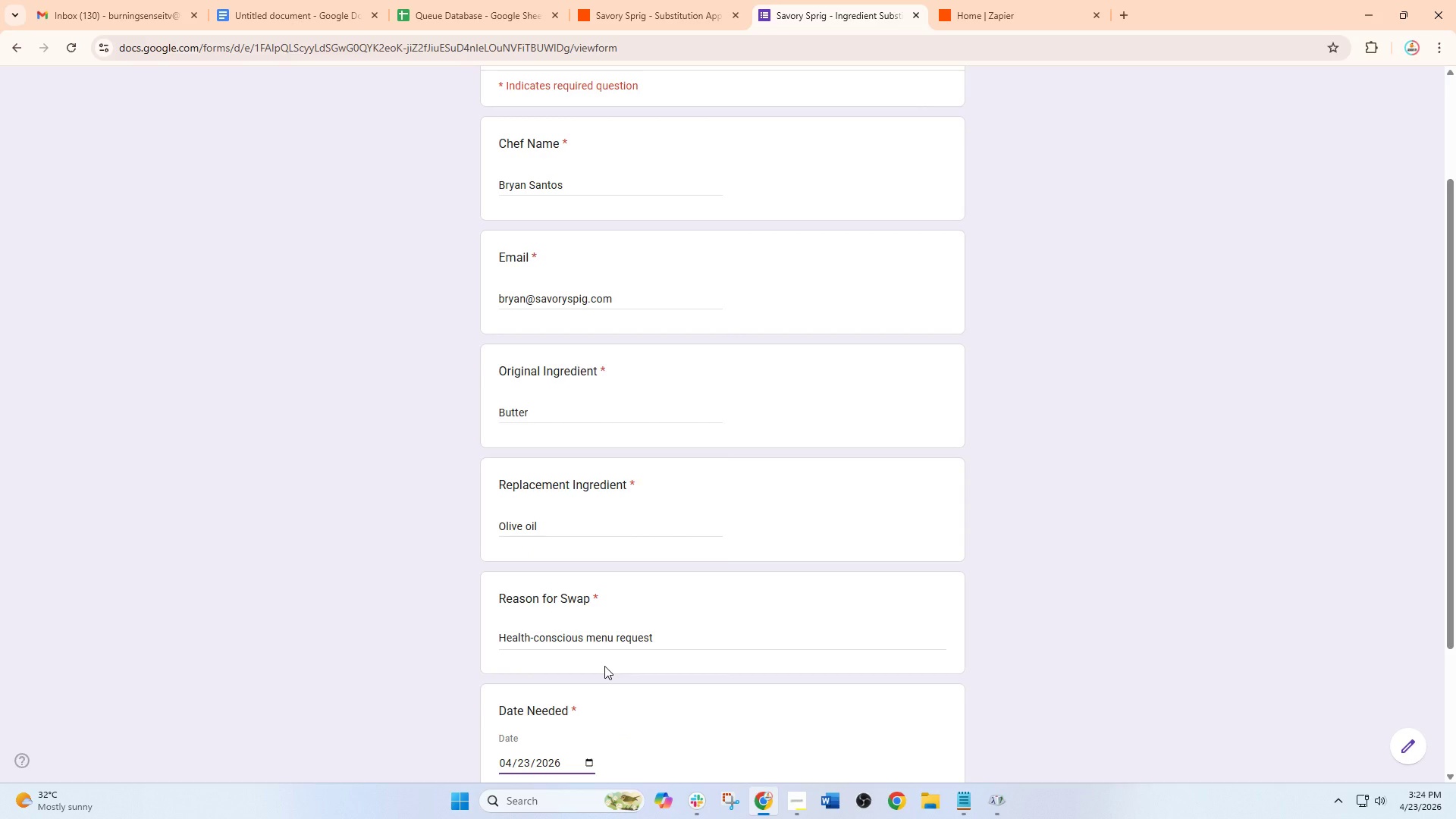 
wait(8.0)
 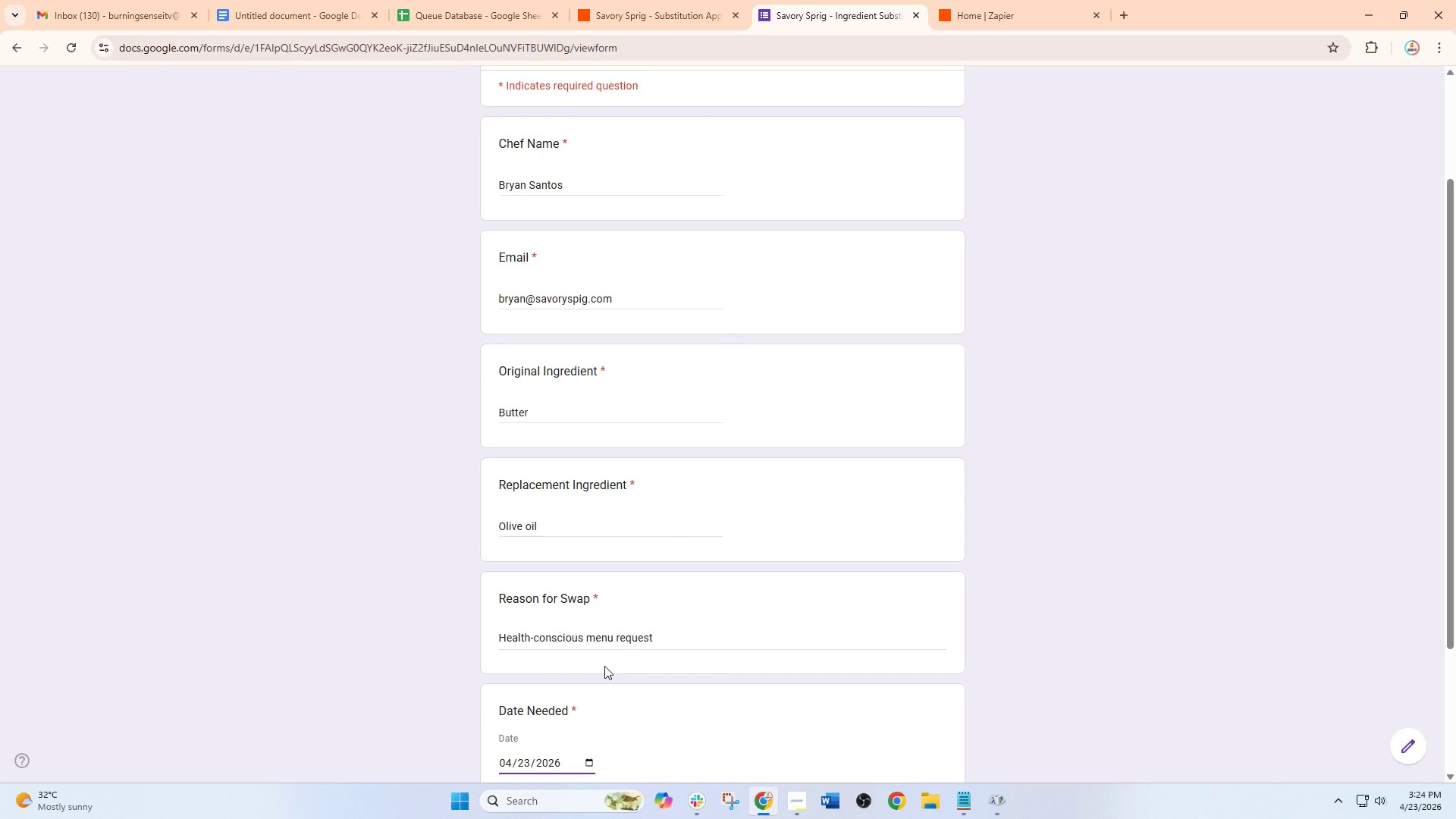 
scroll: coordinate [586, 658], scroll_direction: down, amount: 2.0
 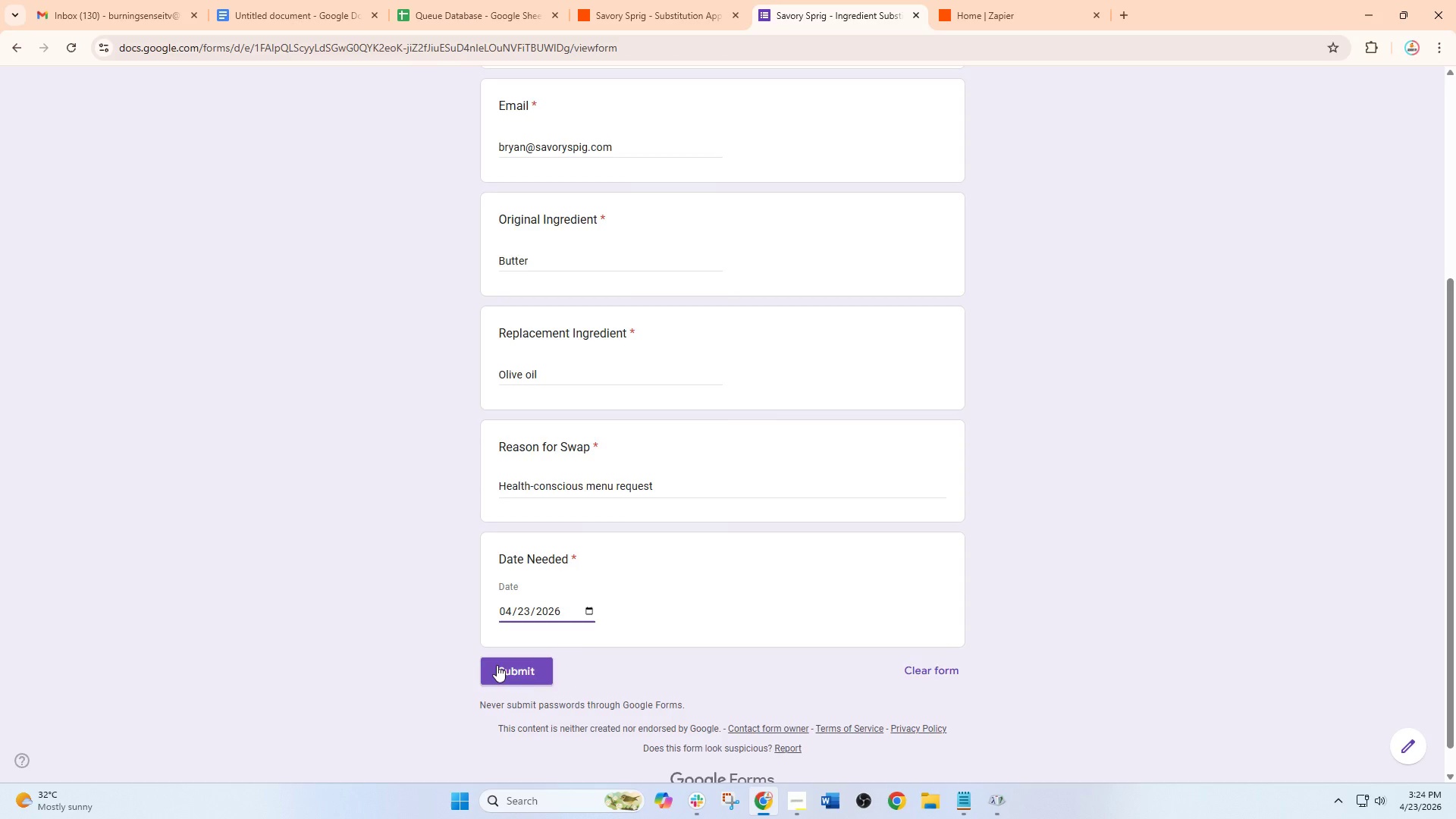 
left_click([497, 665])
 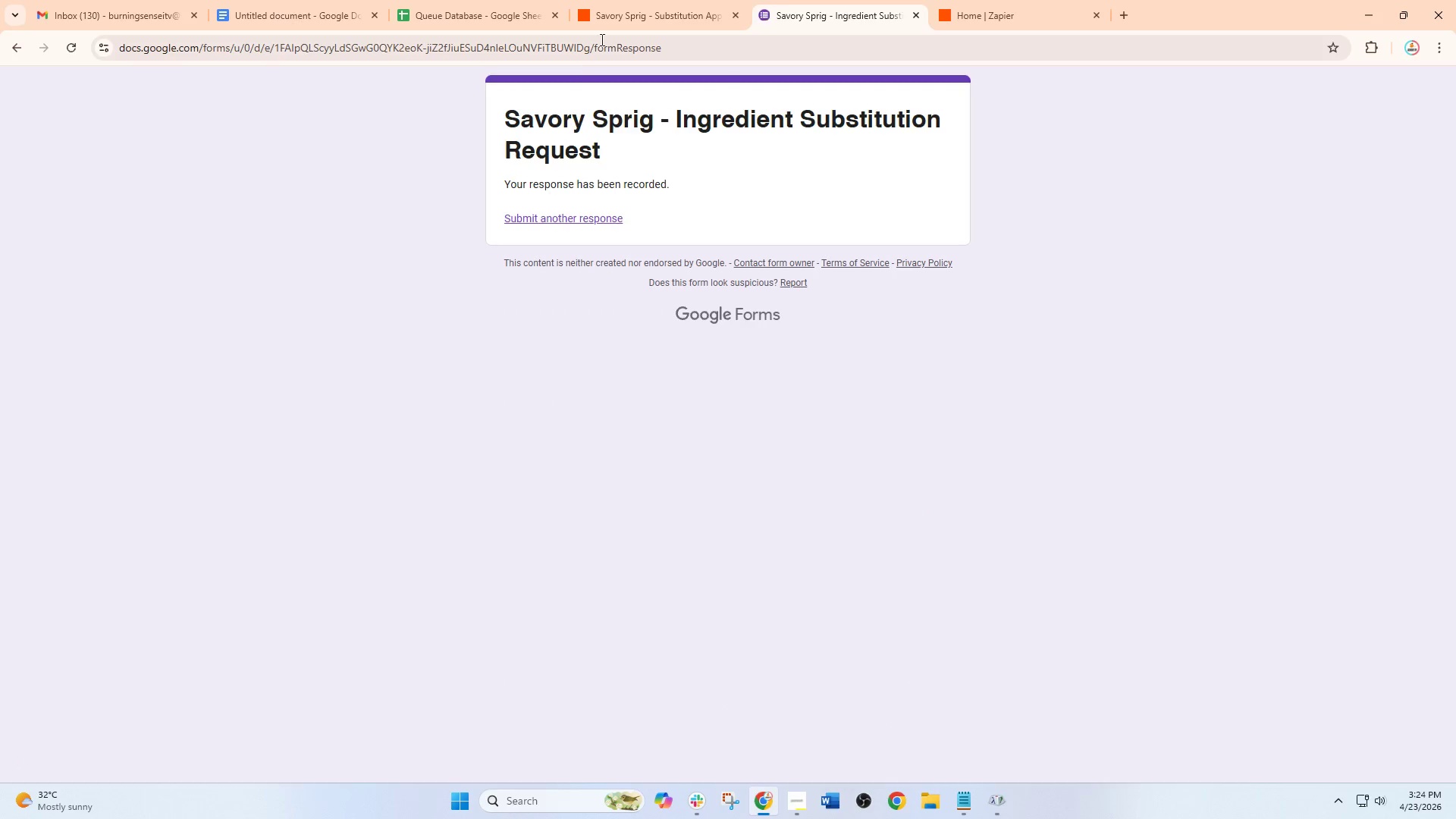 
left_click([639, 0])
 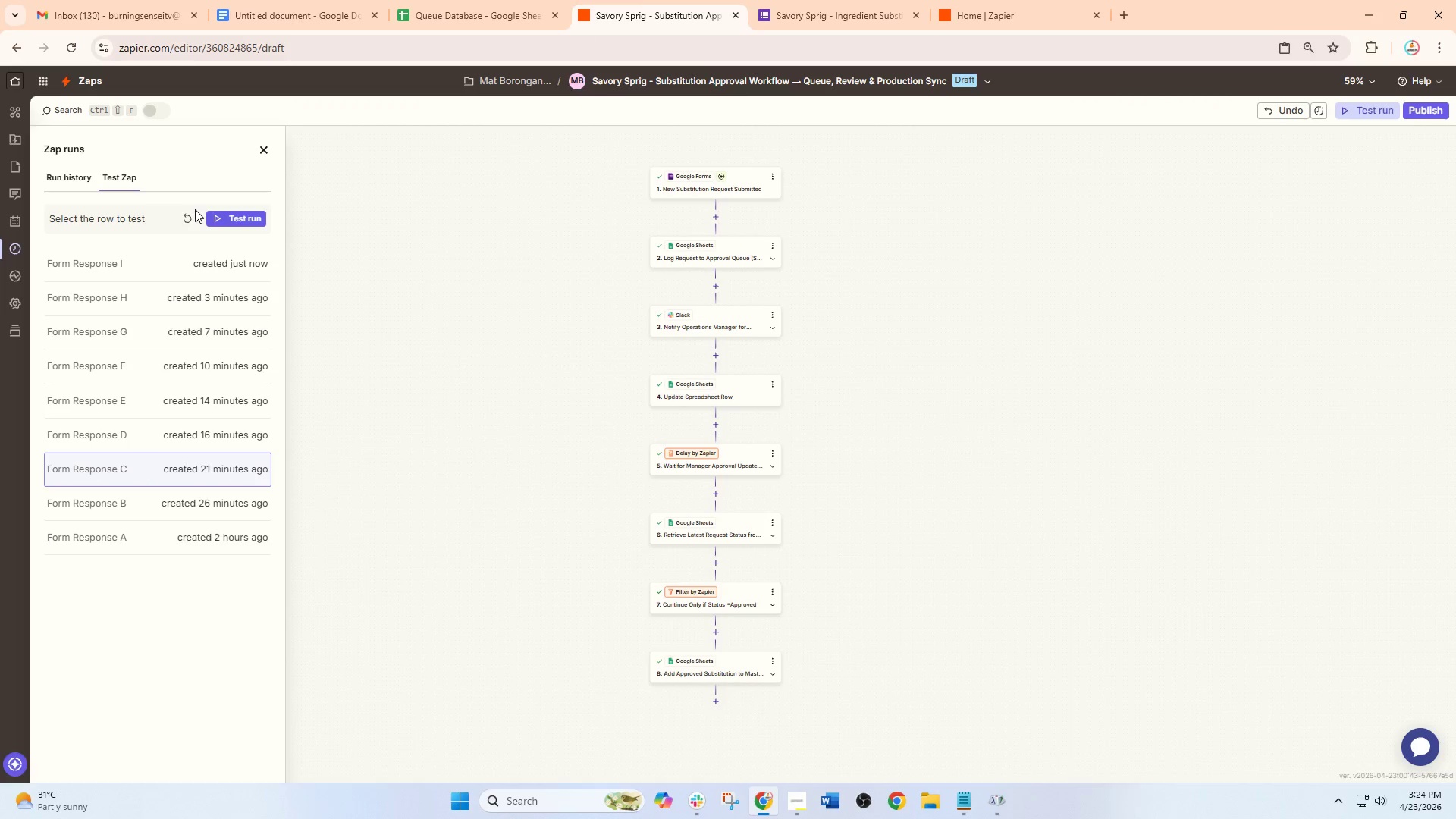 
left_click([188, 212])
 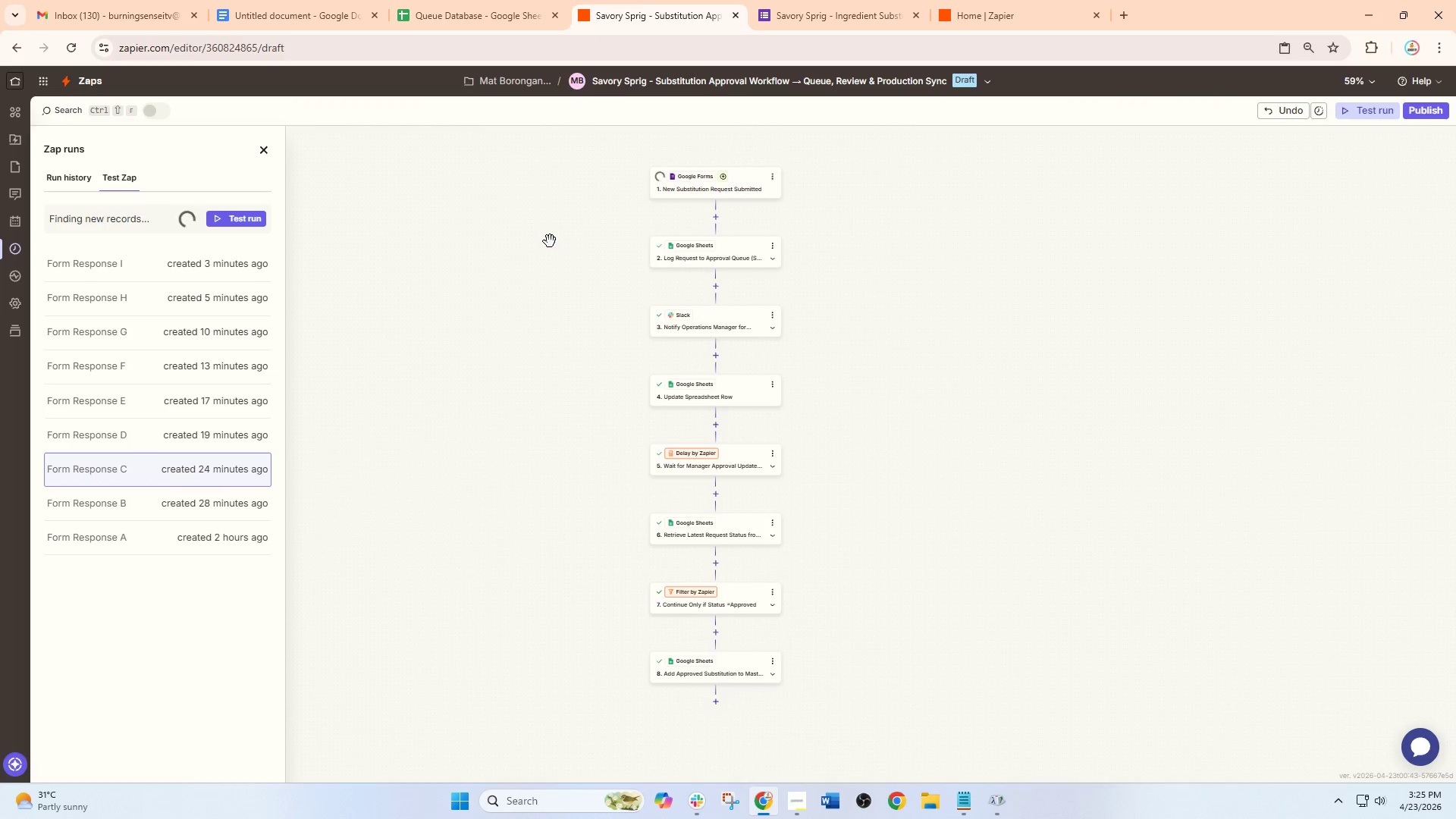 
wait(7.39)
 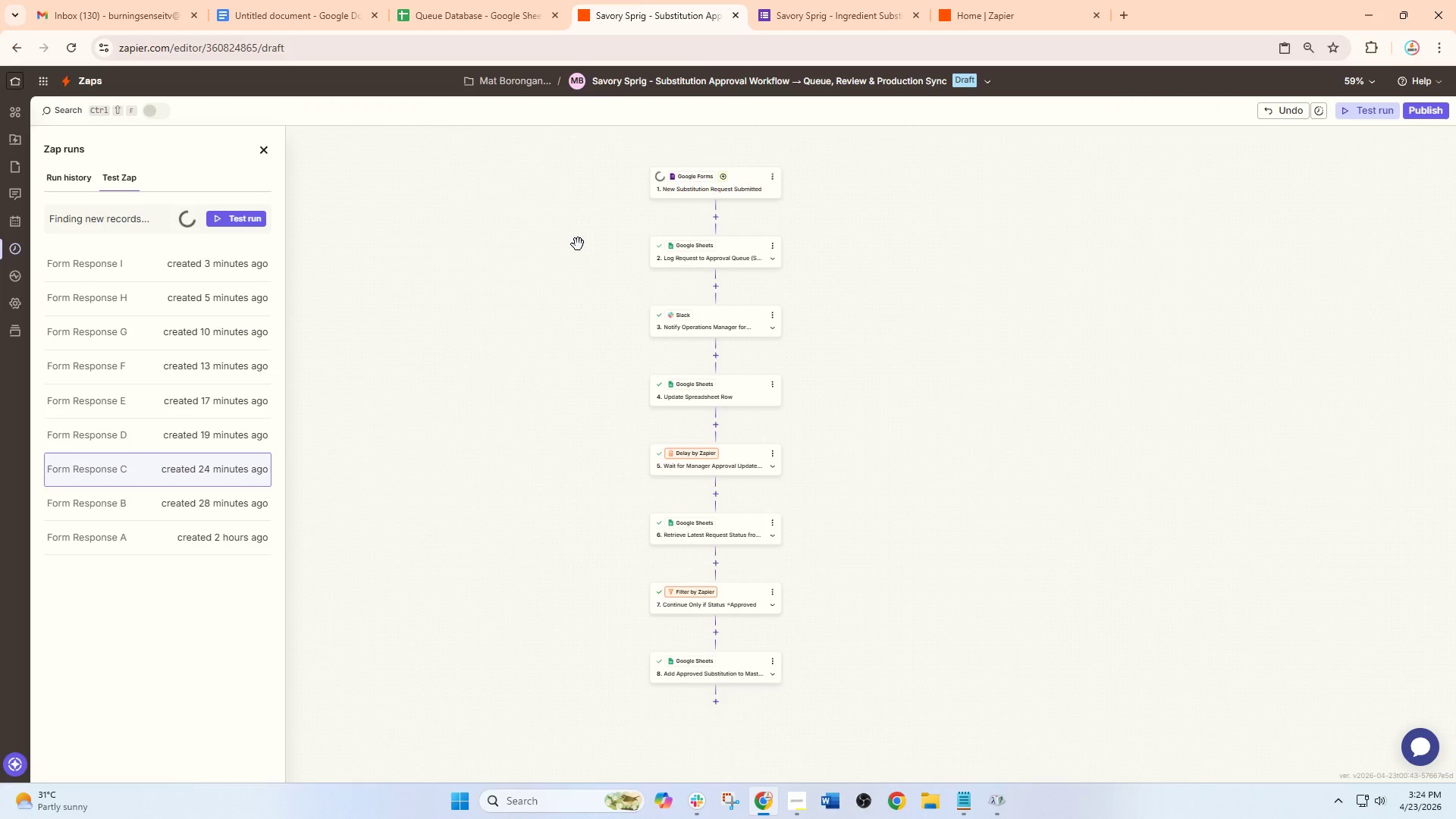 
left_click([832, 0])
 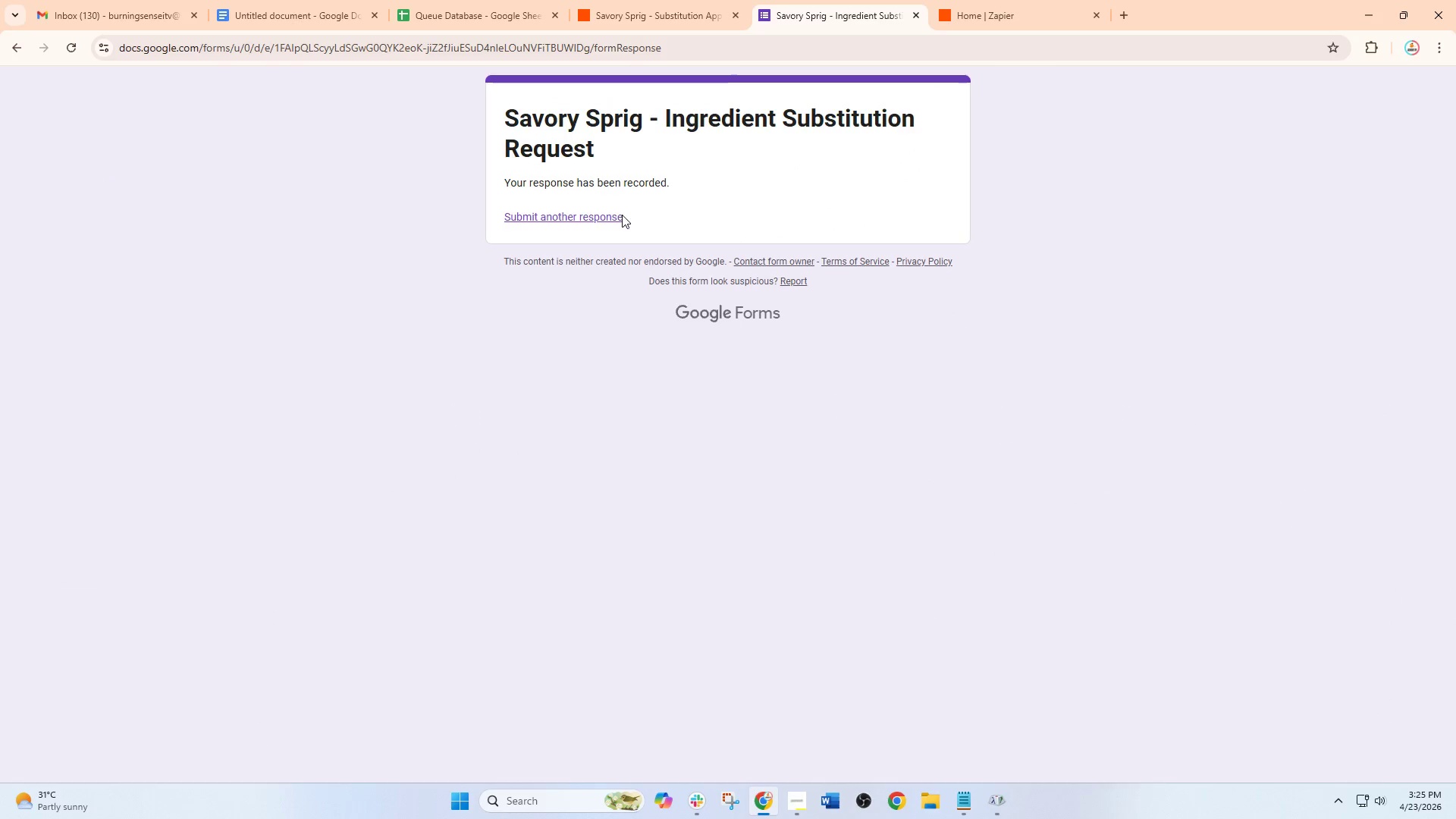 
left_click([604, 212])
 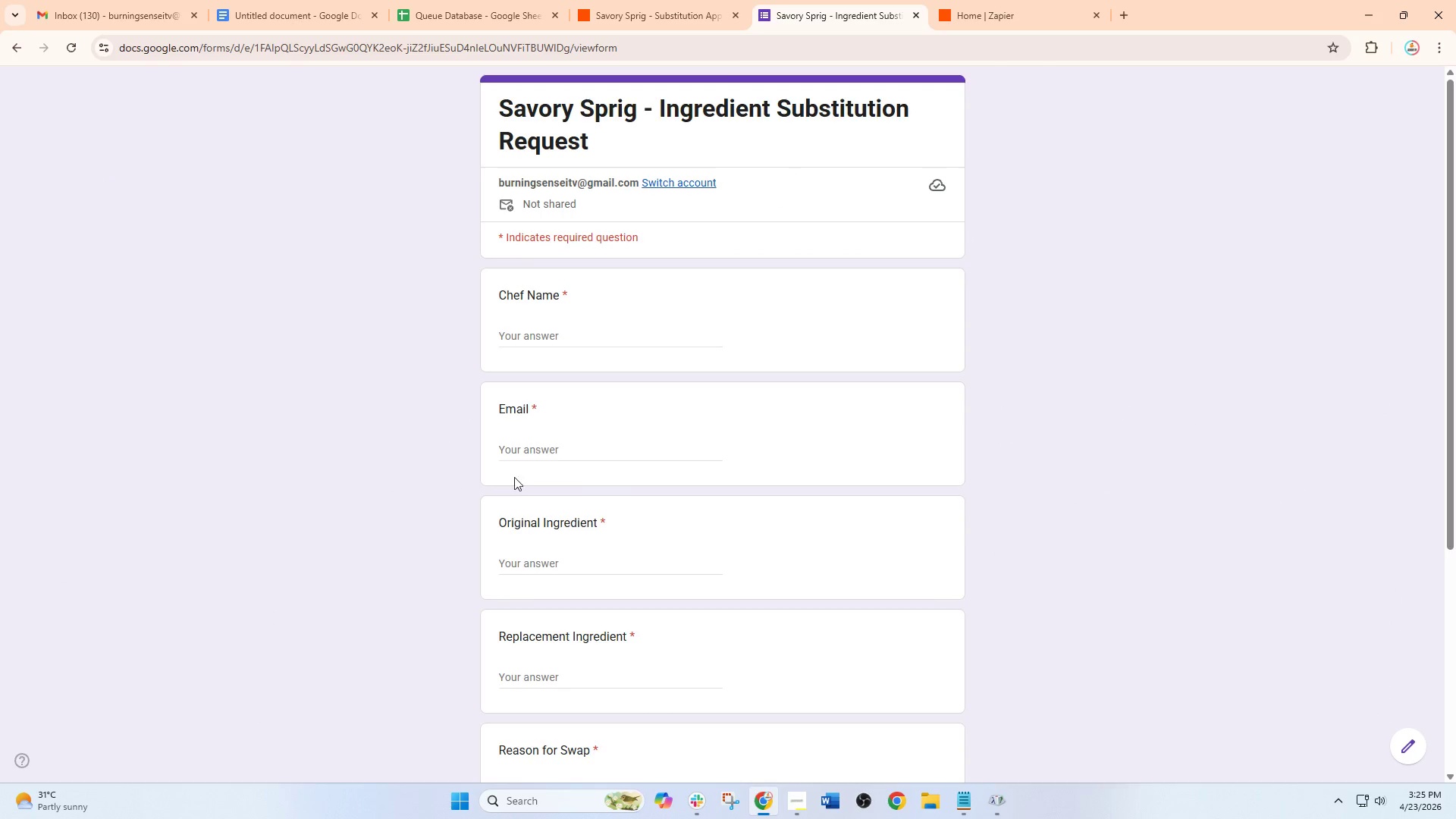 
left_click([634, 336])
 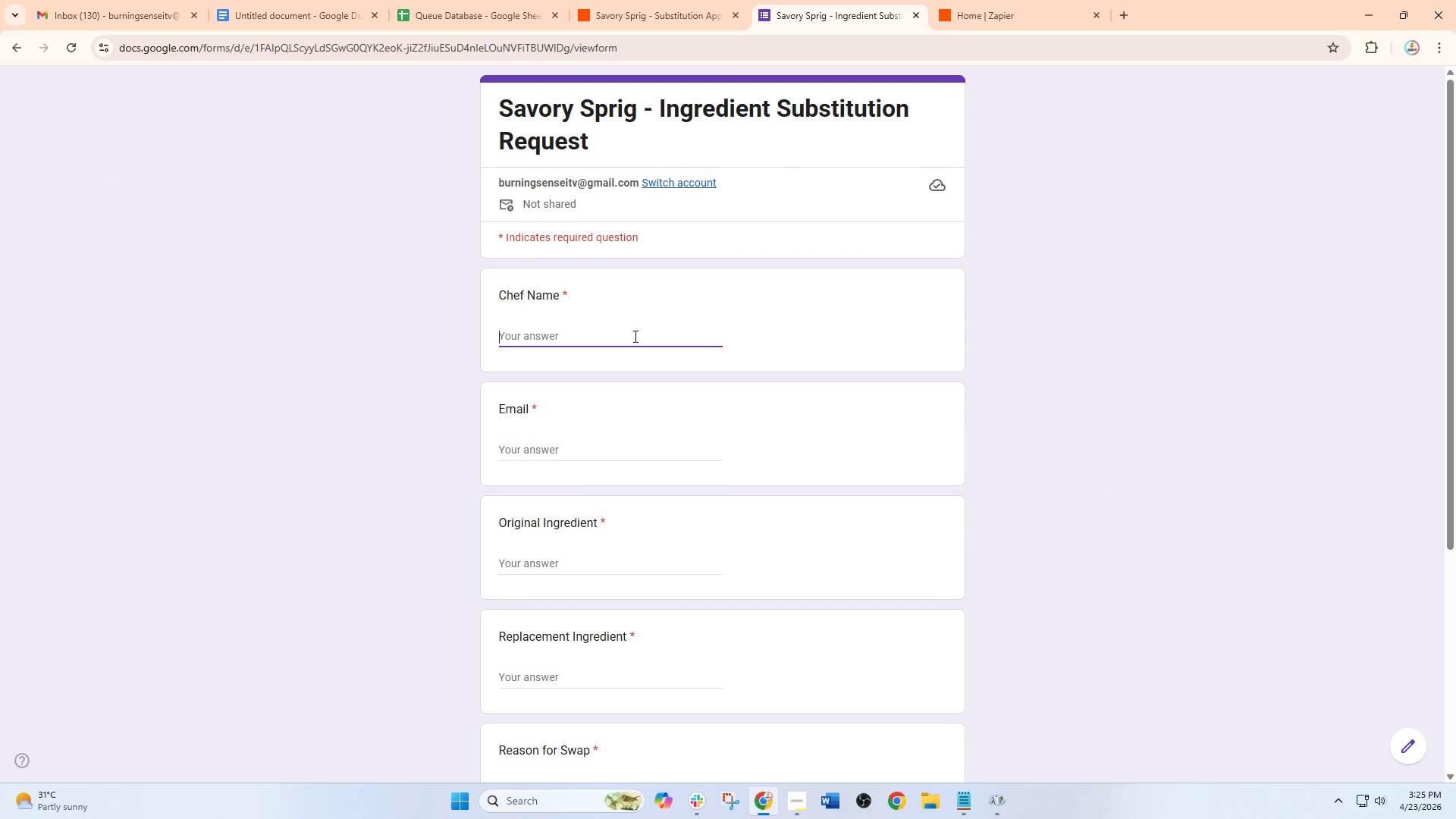 
type(Sophia lim)
 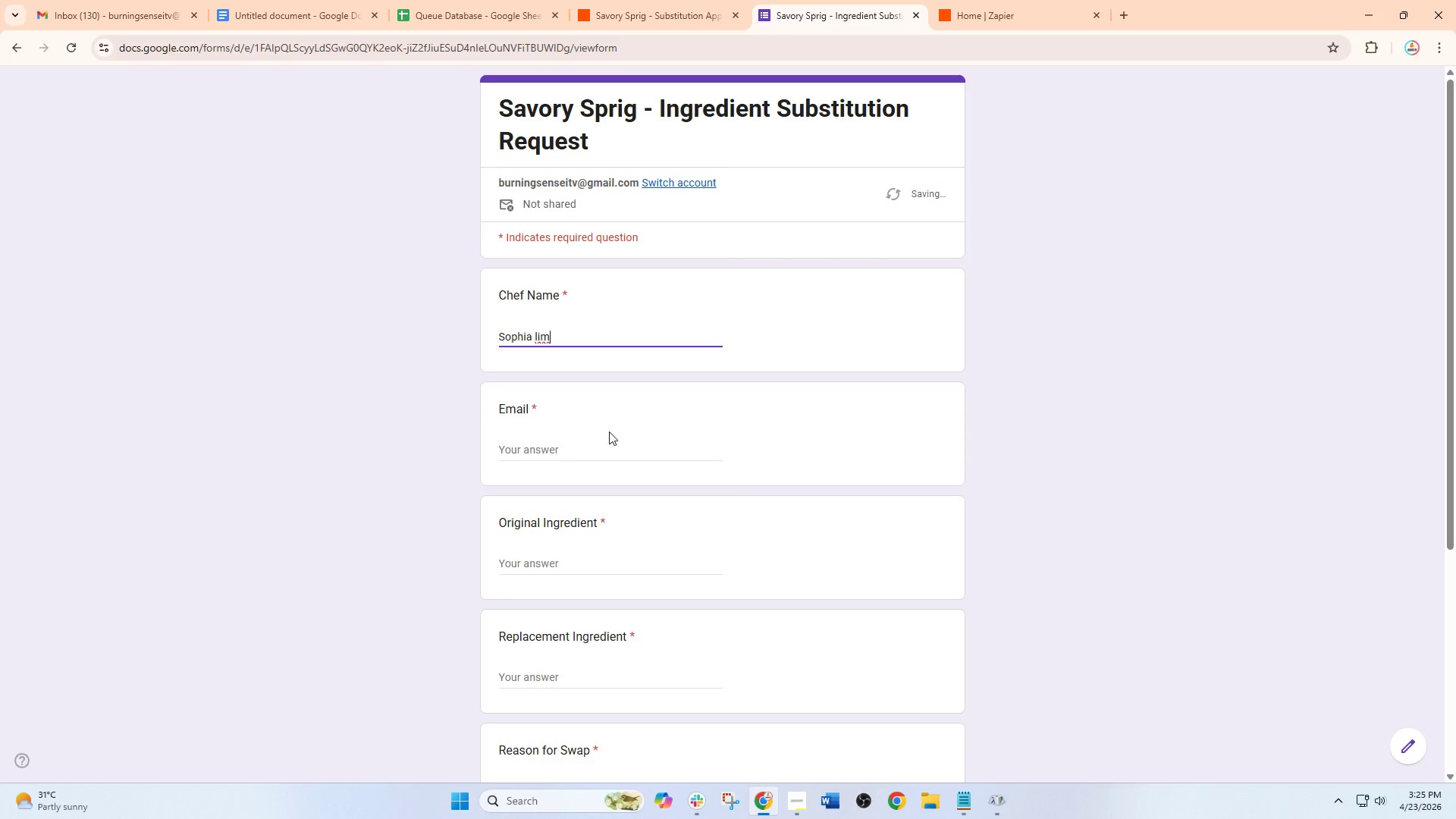 
left_click([608, 440])
 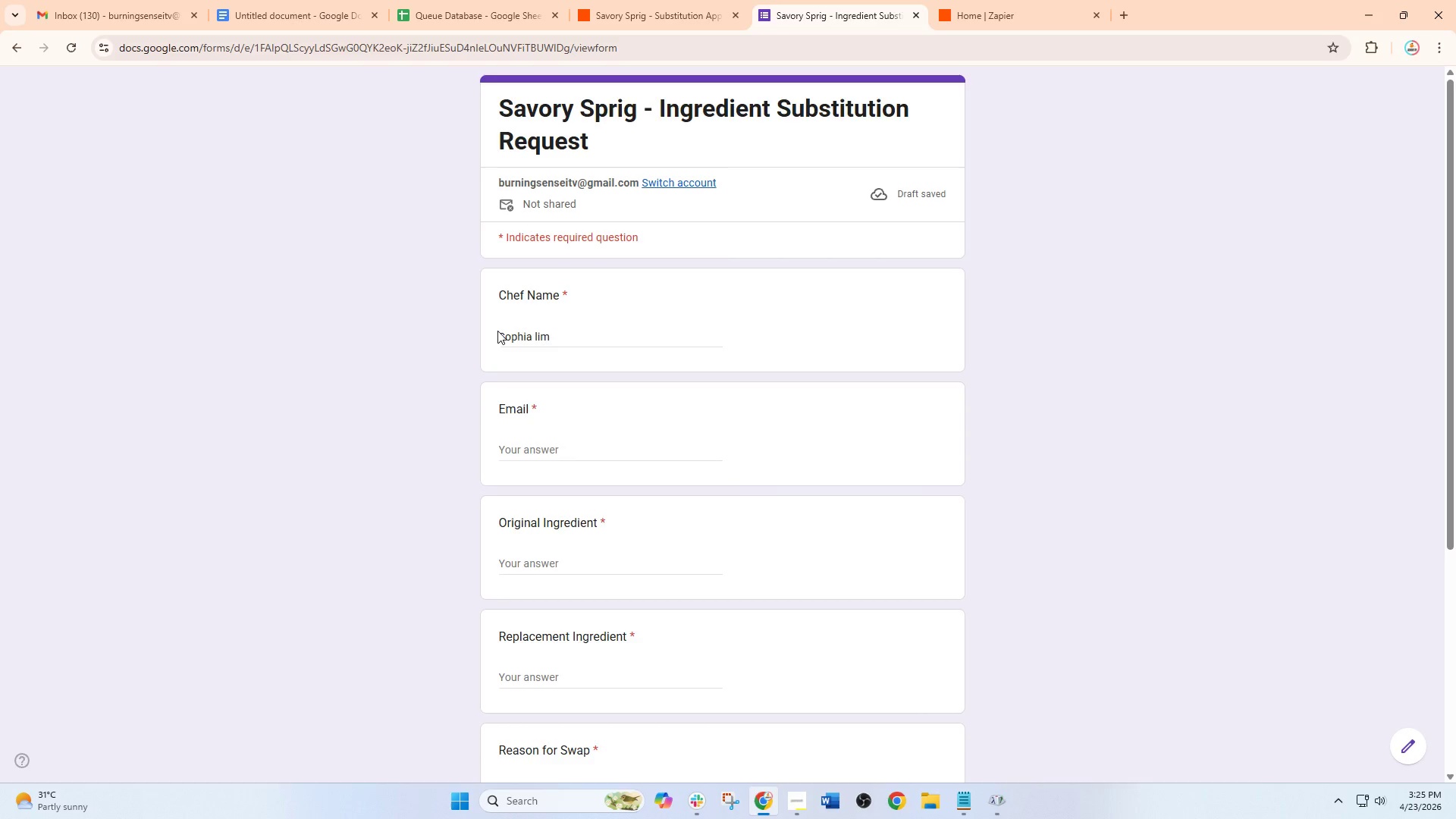 
left_click([500, 331])
 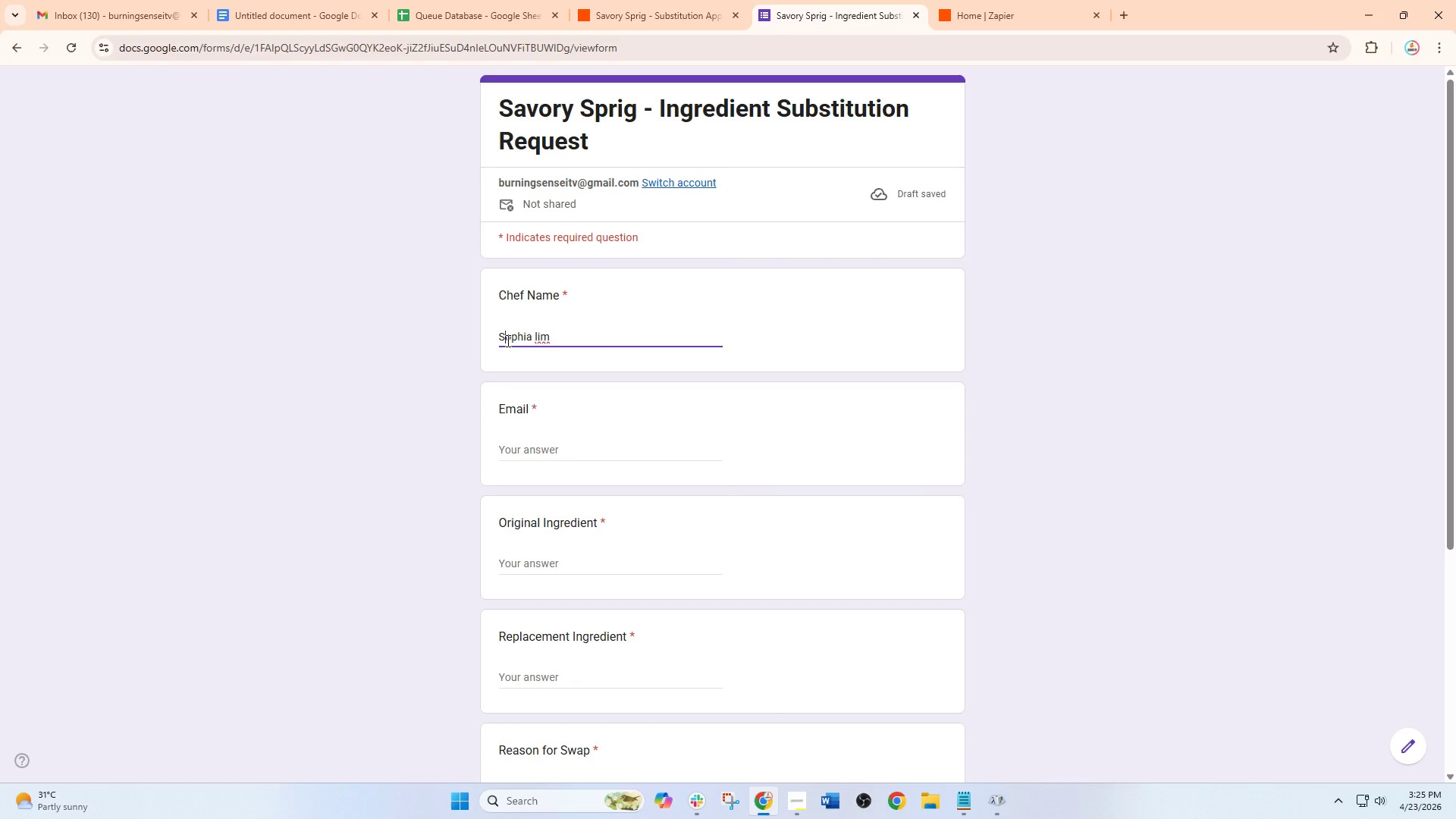 
key(Backspace)
 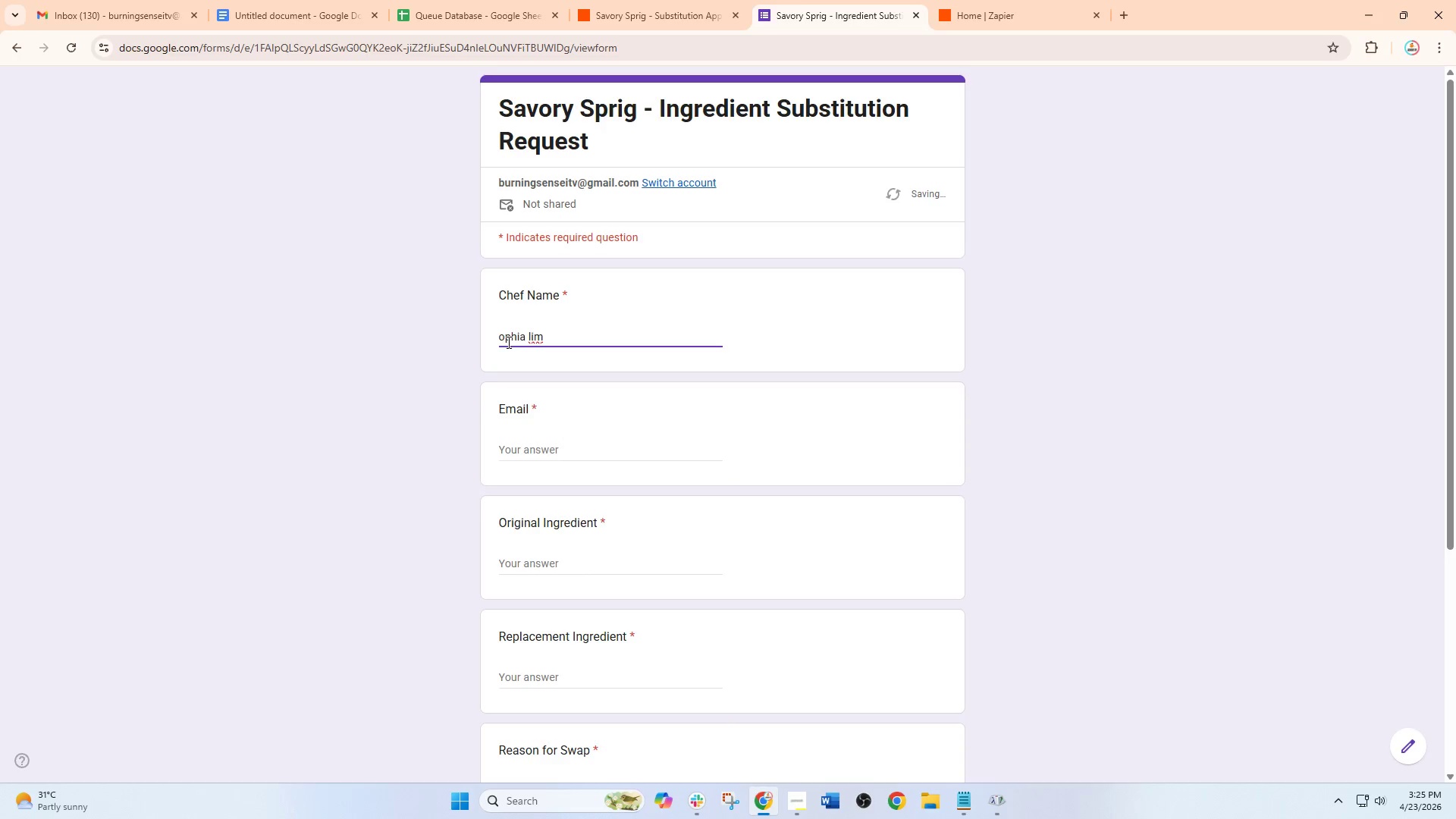 
key(CapsLock)
 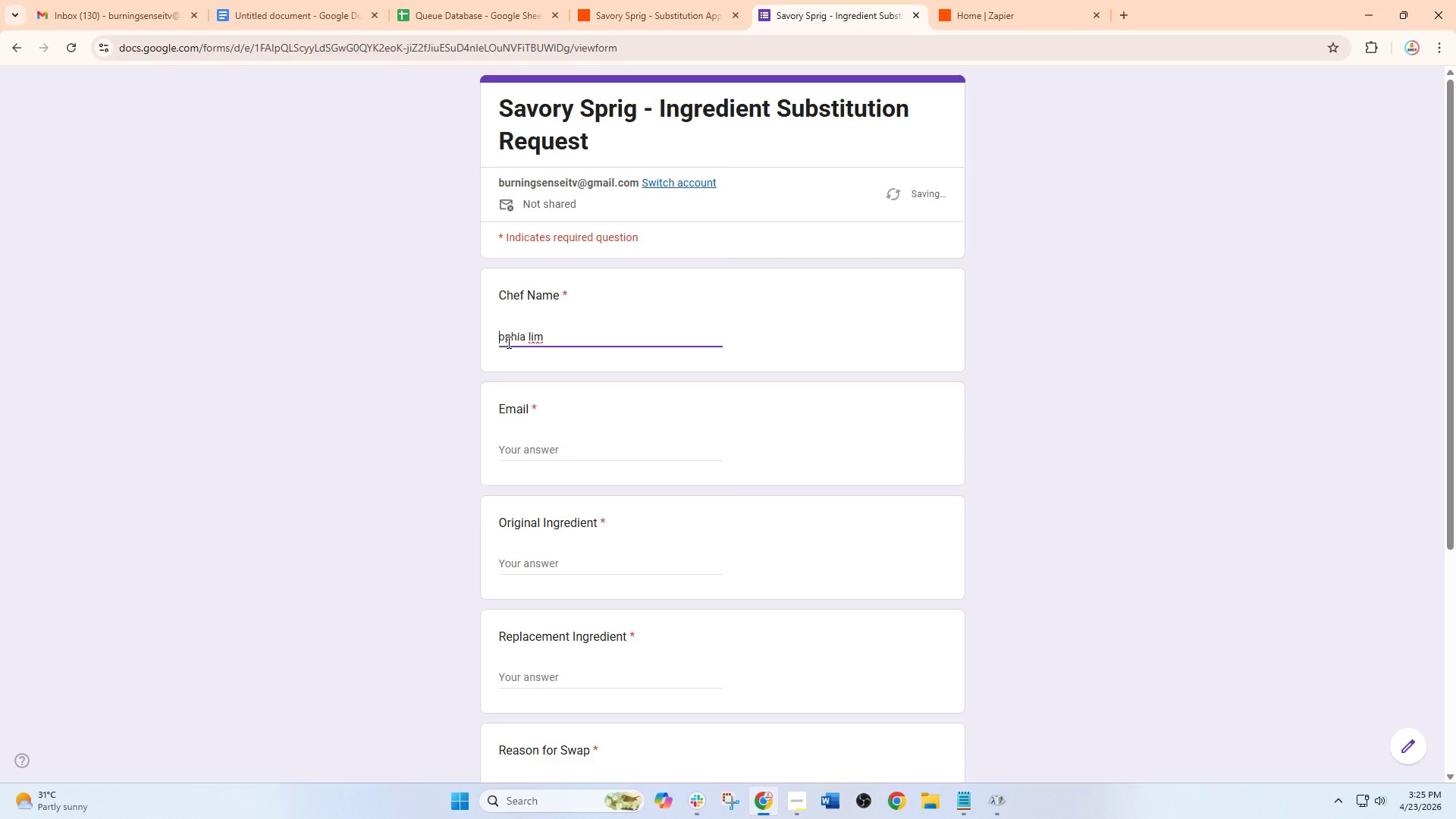 
key(S)
 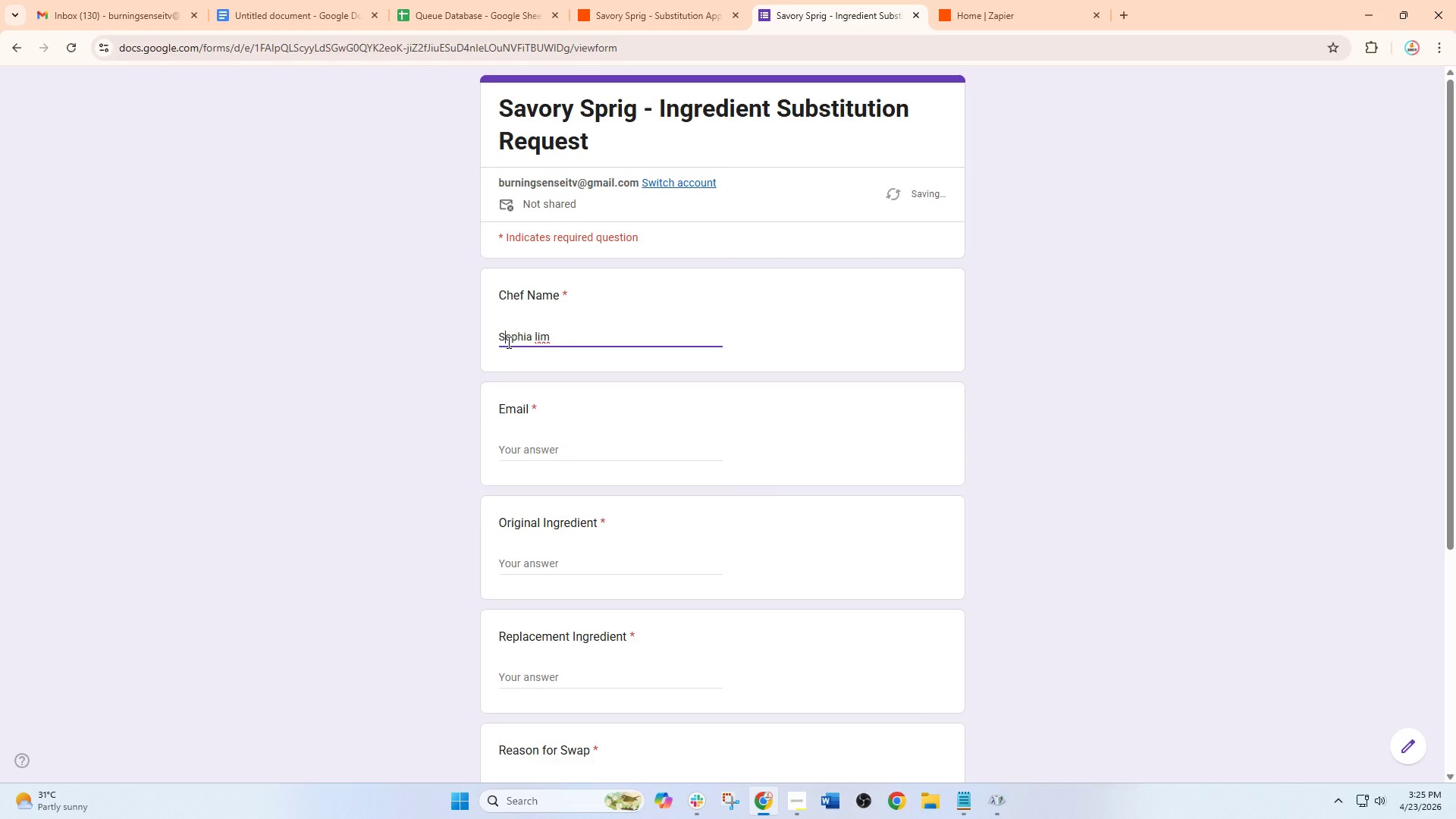 
key(CapsLock)
 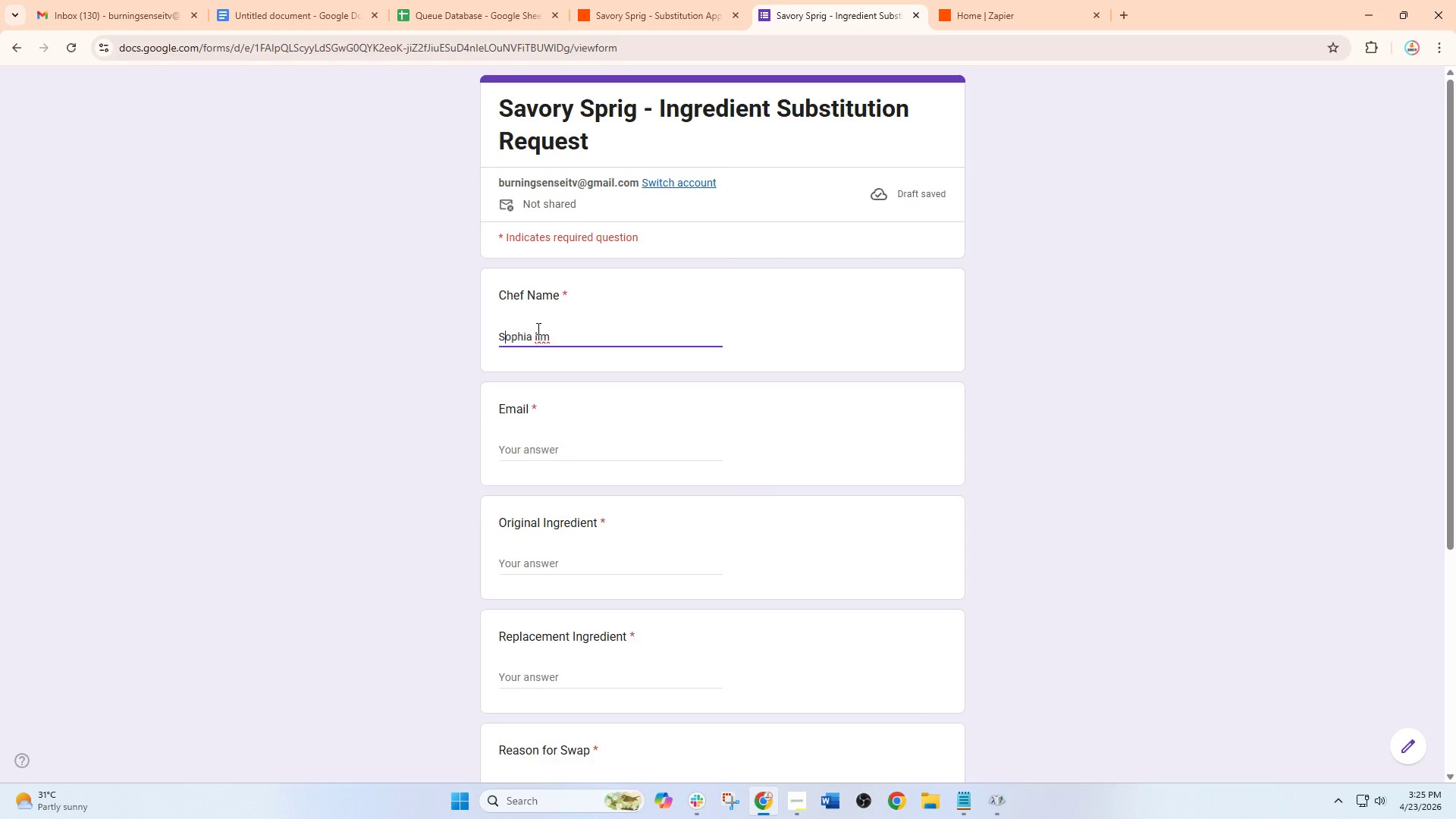 
wait(6.52)
 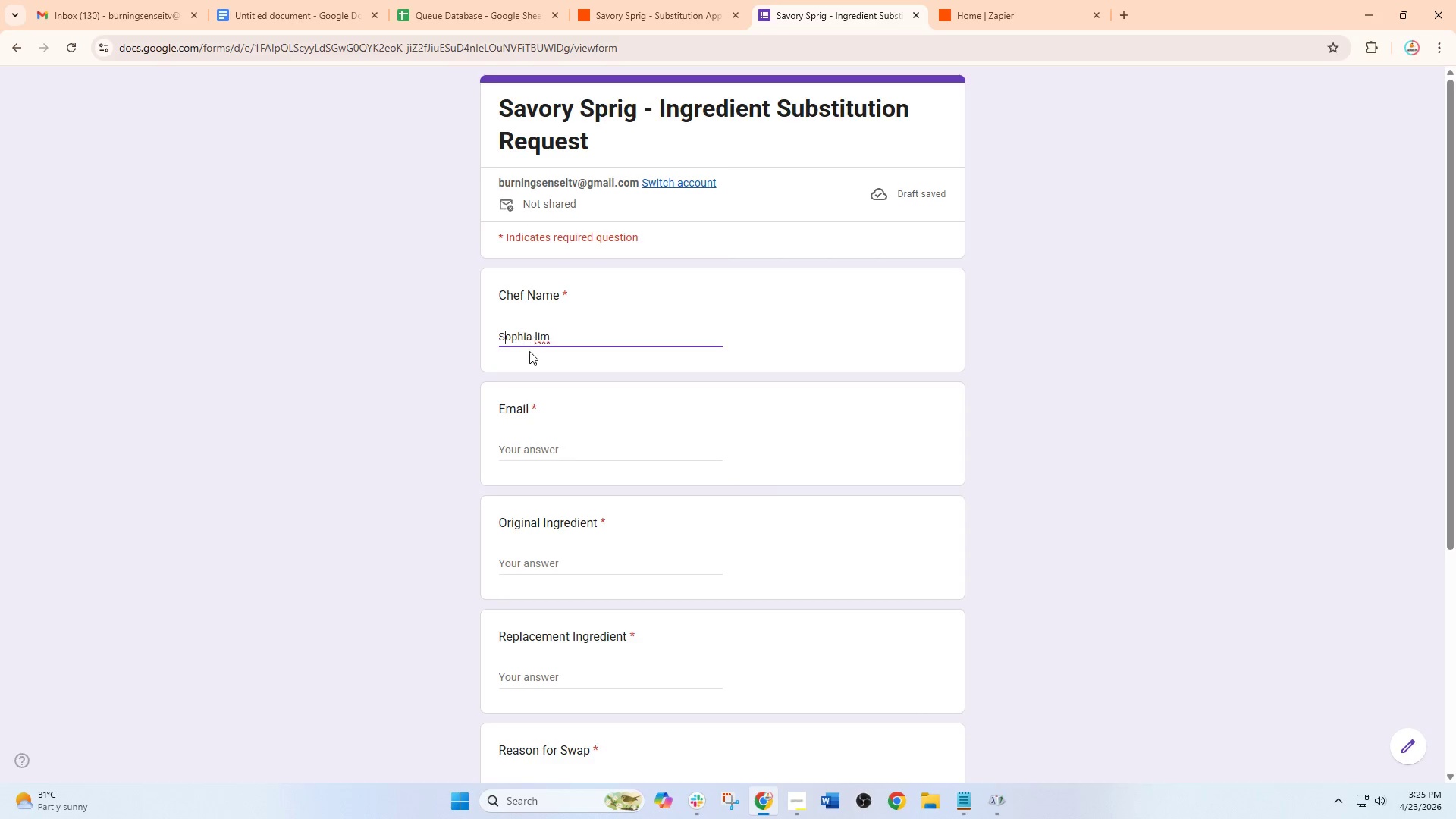 
left_click([536, 336])
 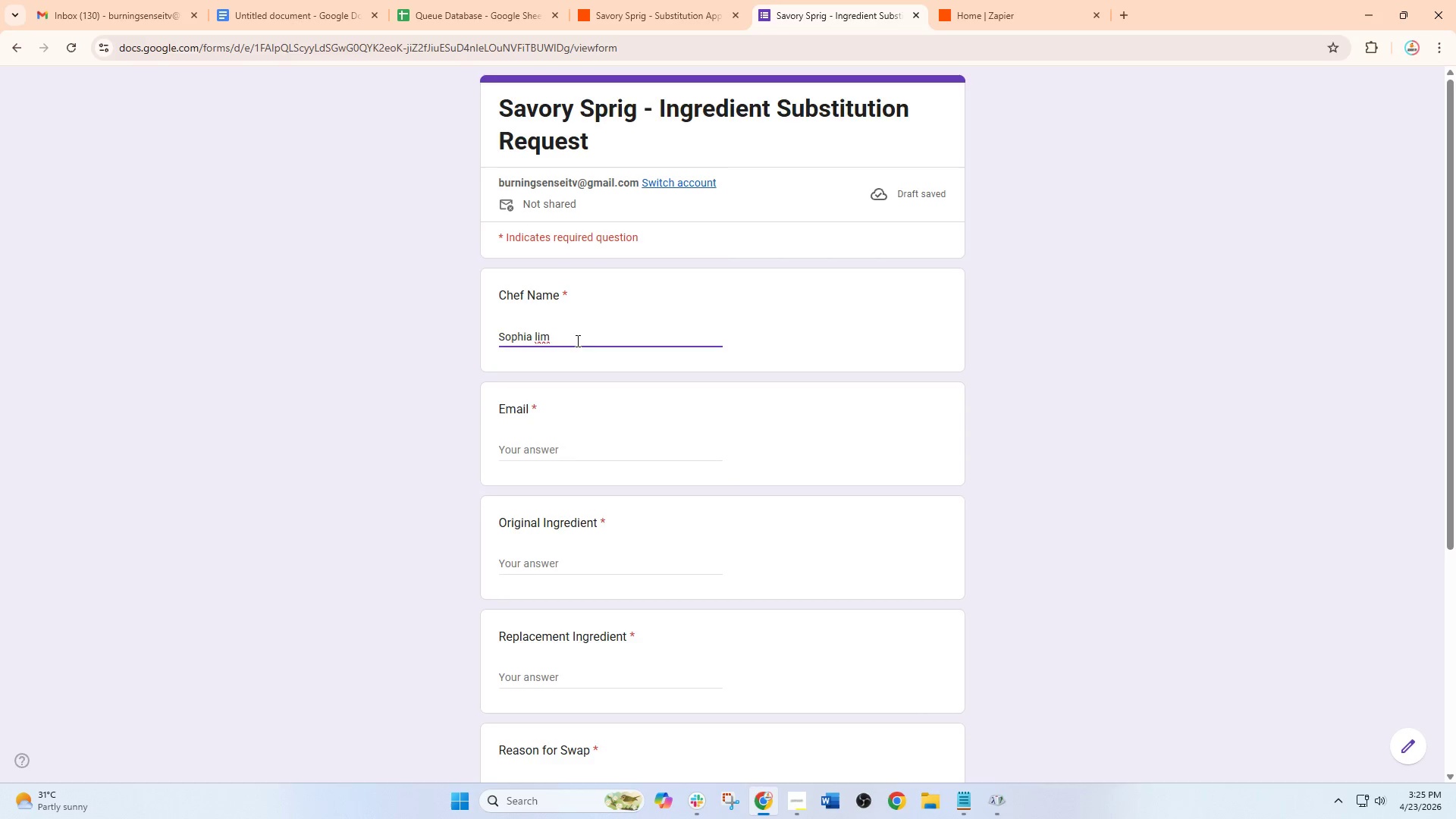 
wait(6.59)
 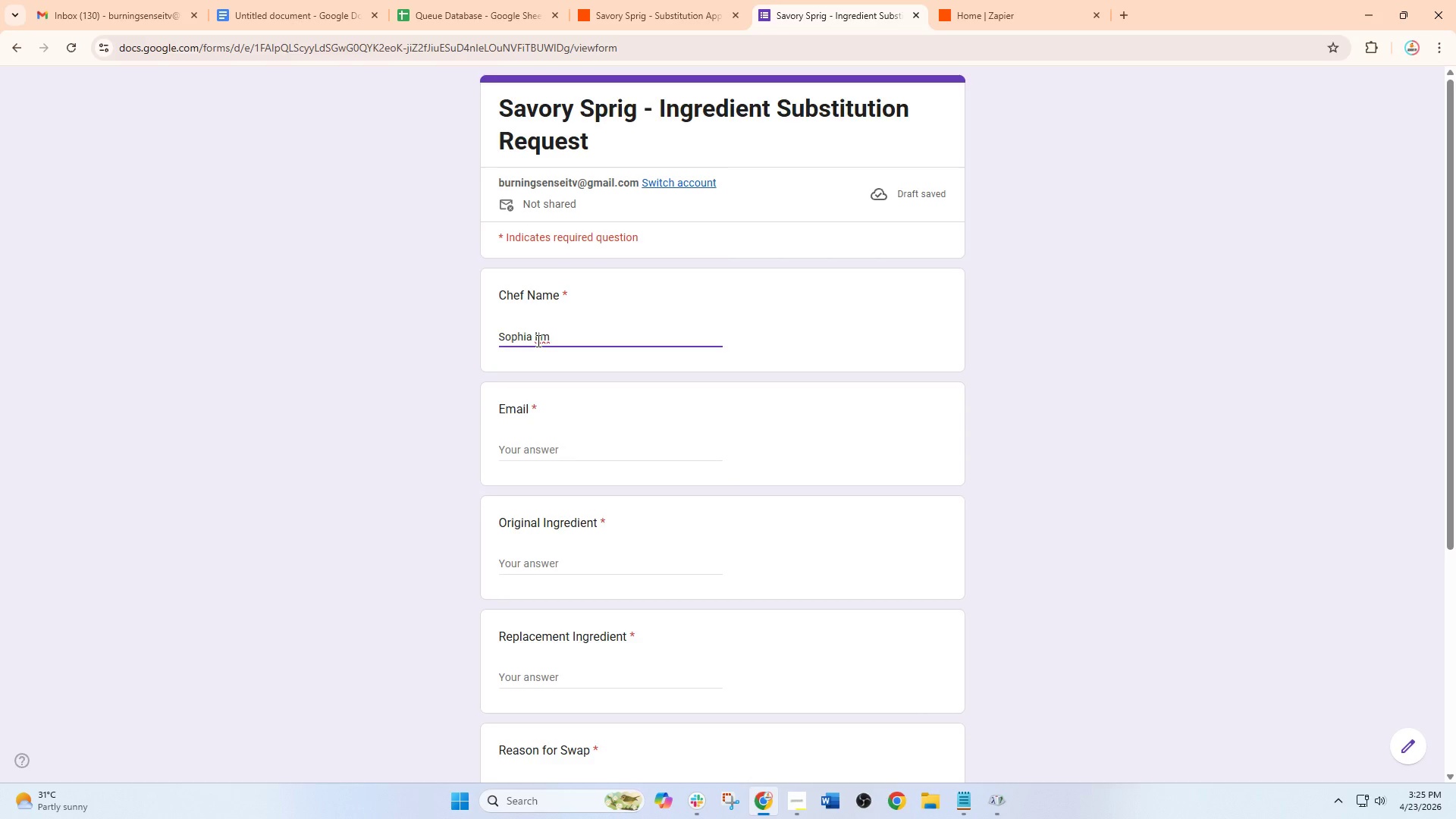 
left_click([536, 334])
 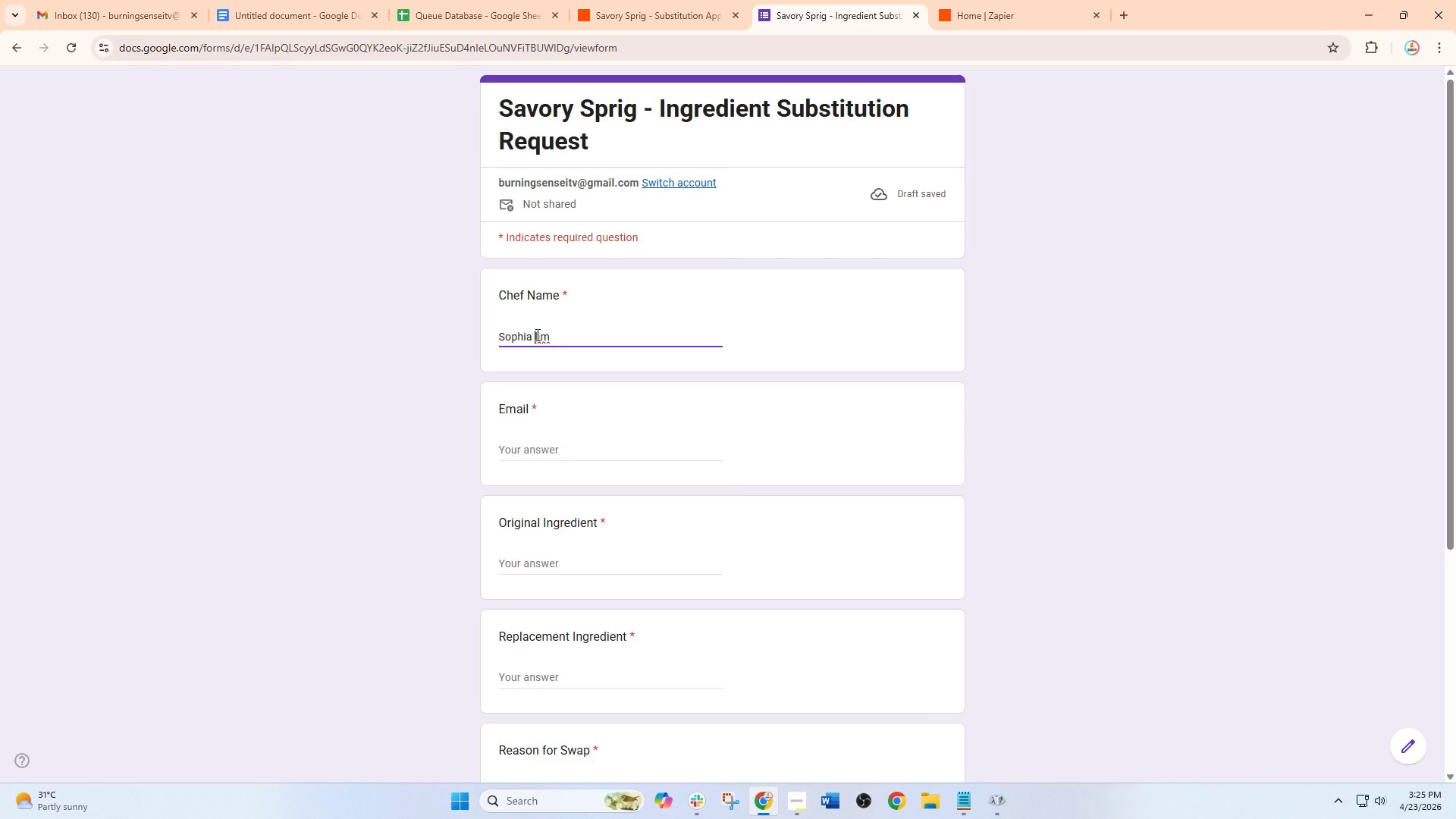 
left_click([536, 334])
 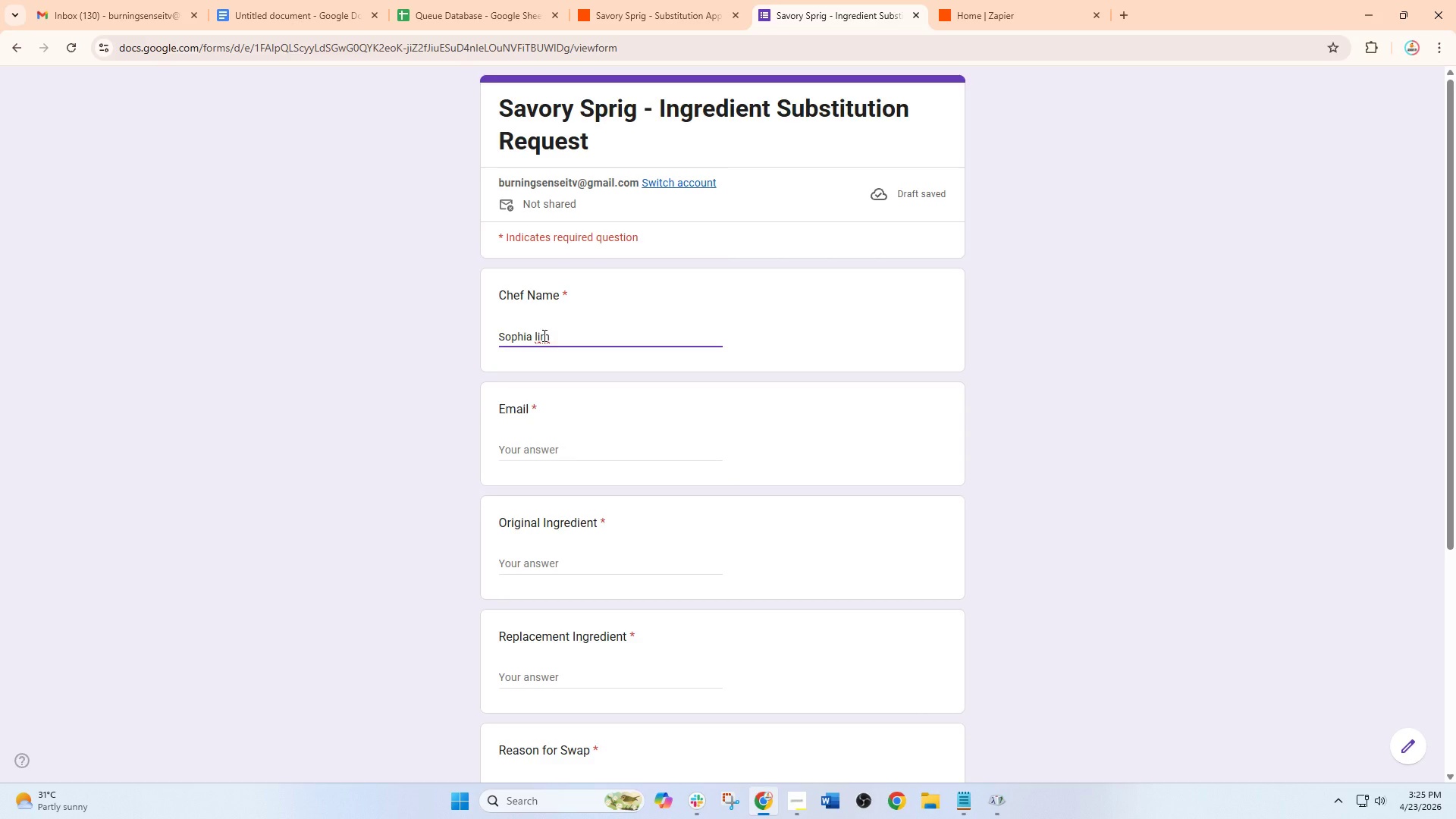 
left_click([543, 335])
 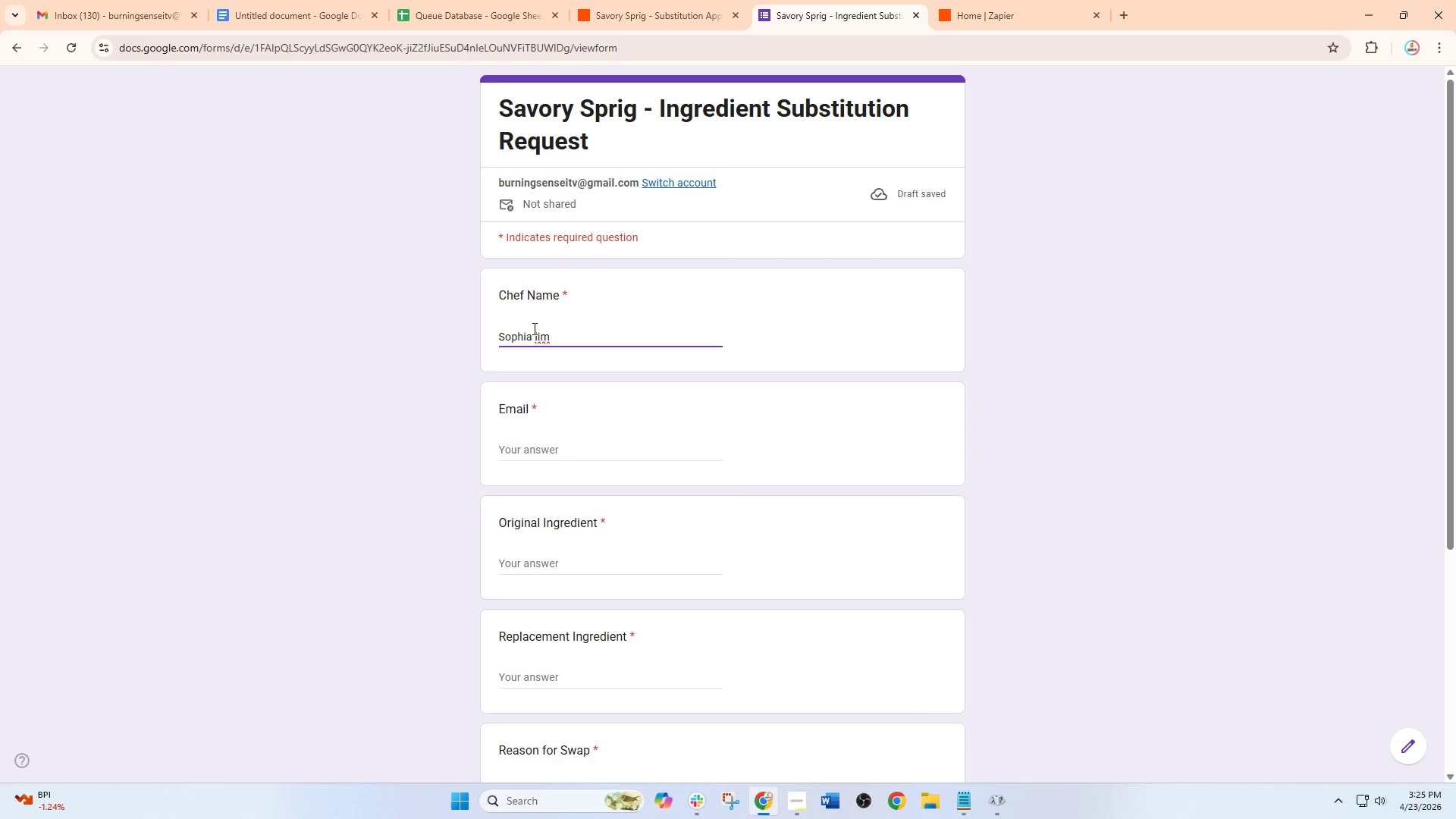 
wait(9.7)
 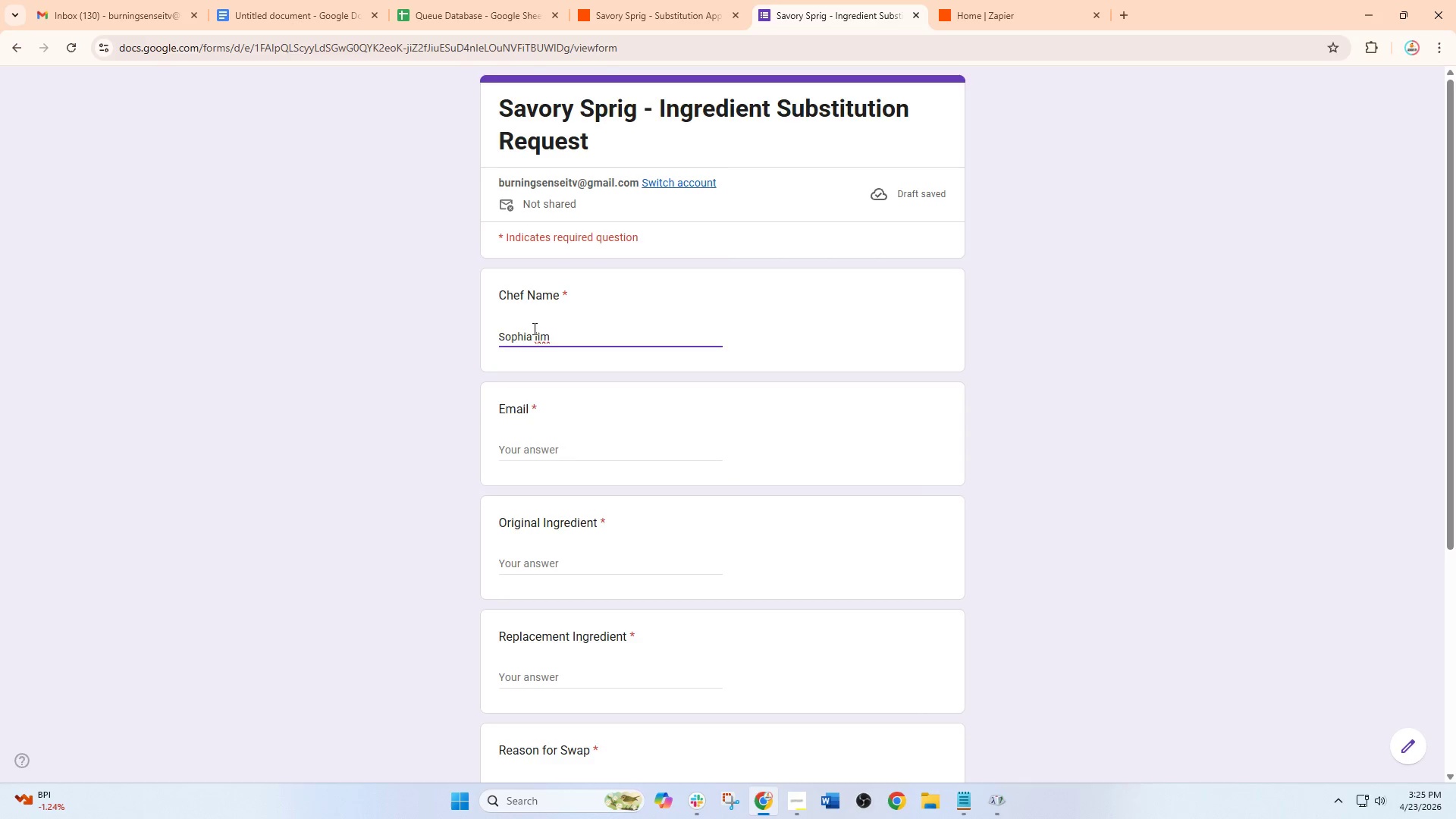 
left_click([538, 336])
 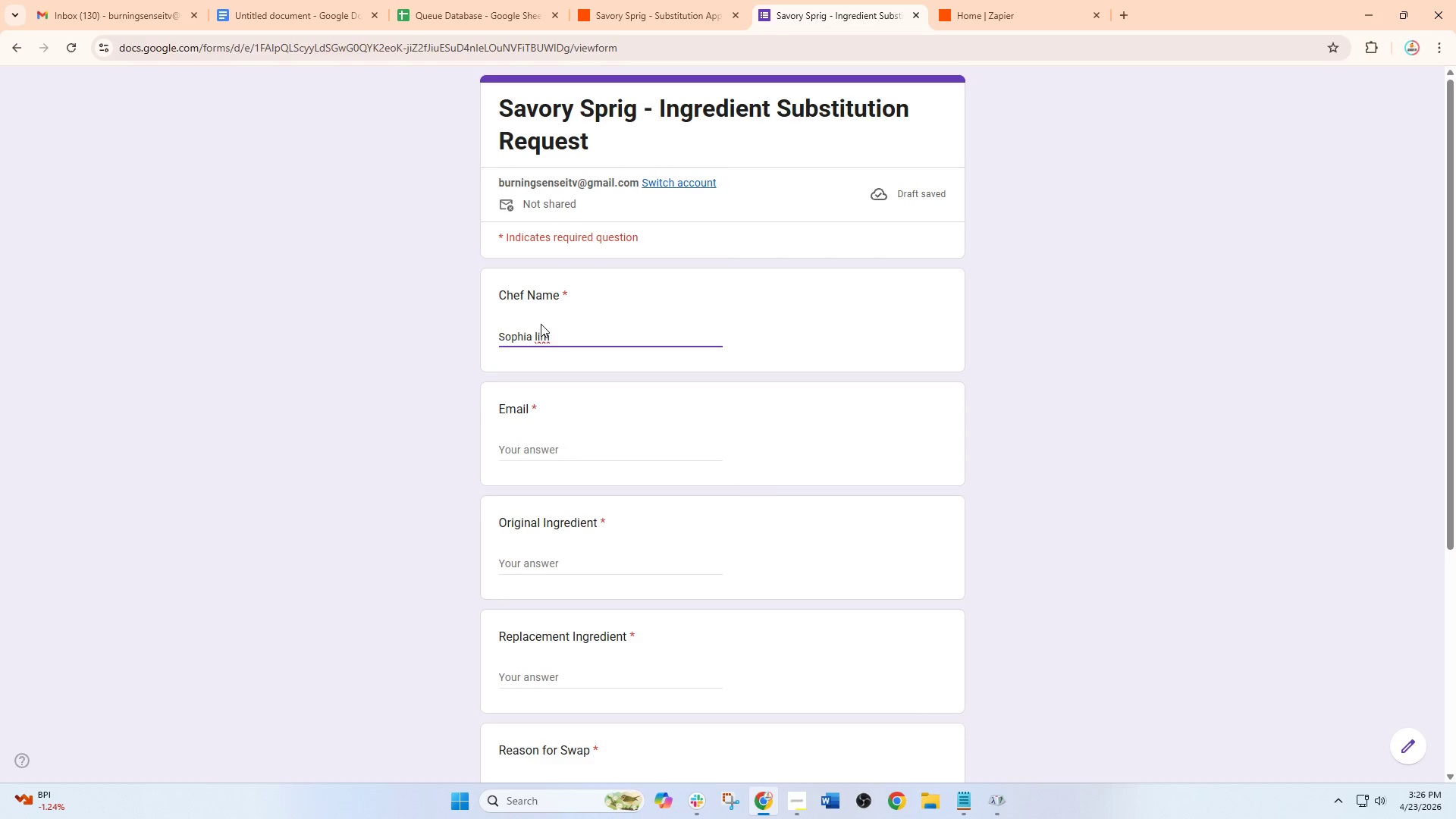 
key(Backspace)
 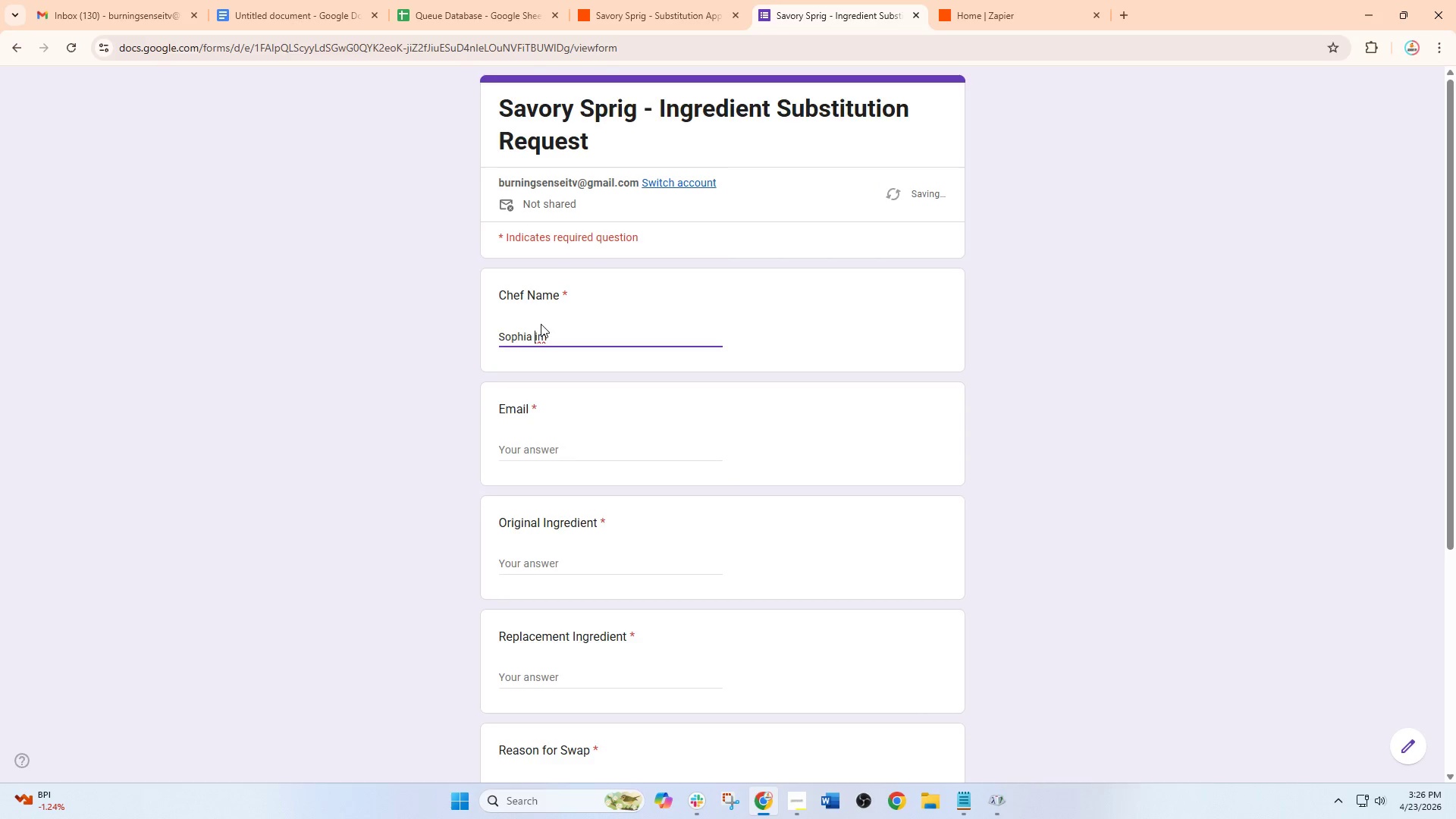 
key(CapsLock)
 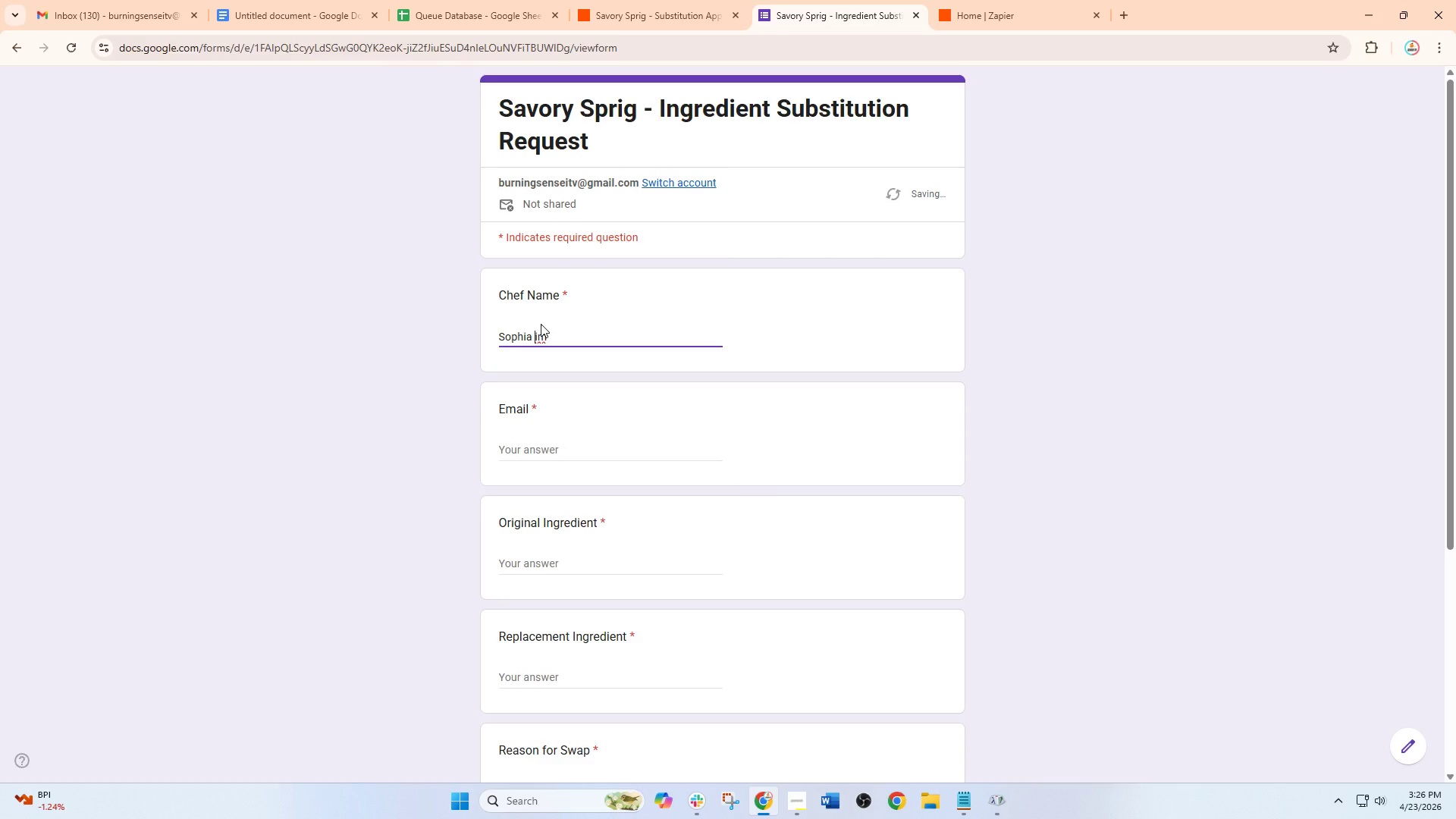 
key(L)
 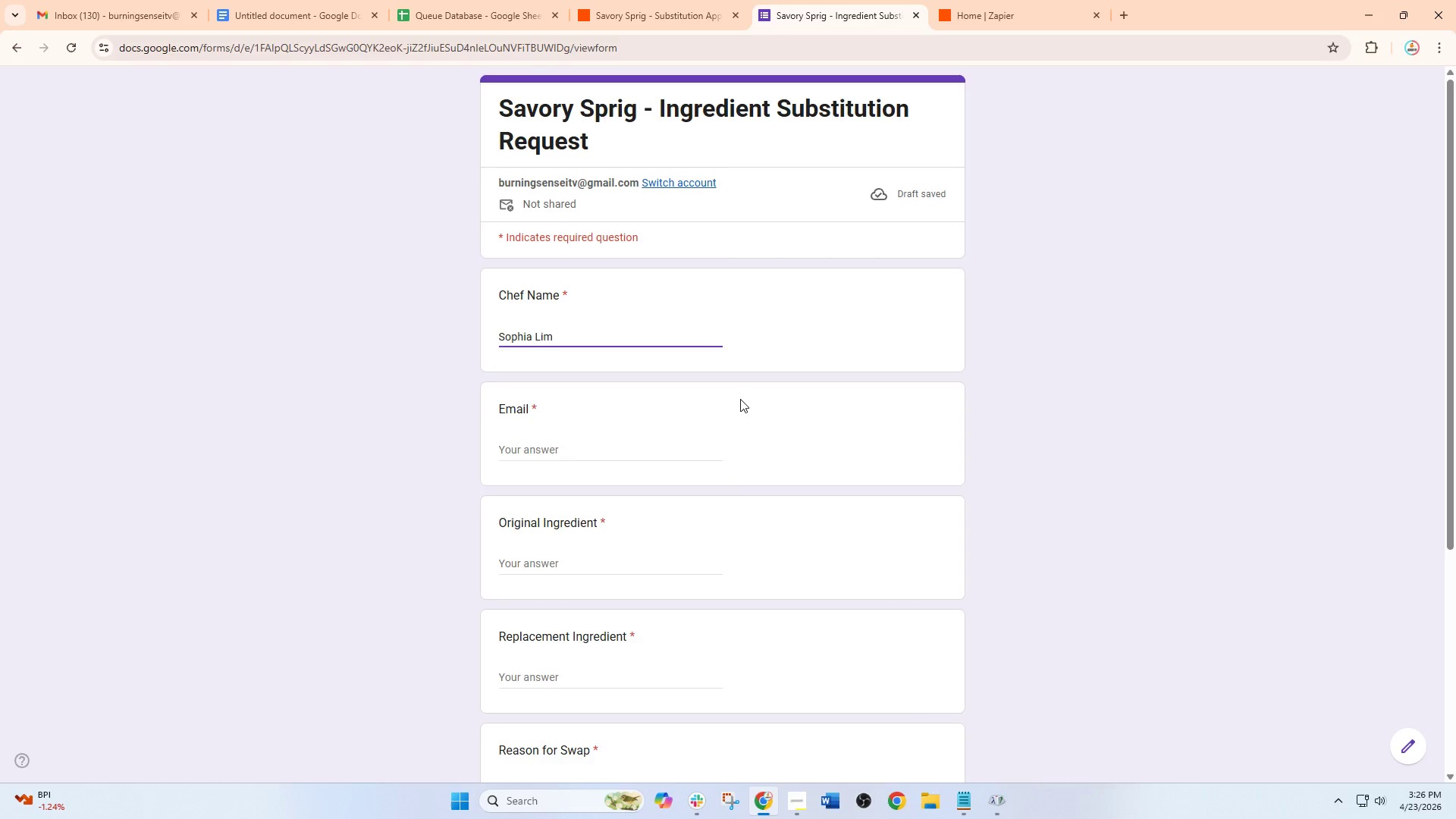 
key(CapsLock)
 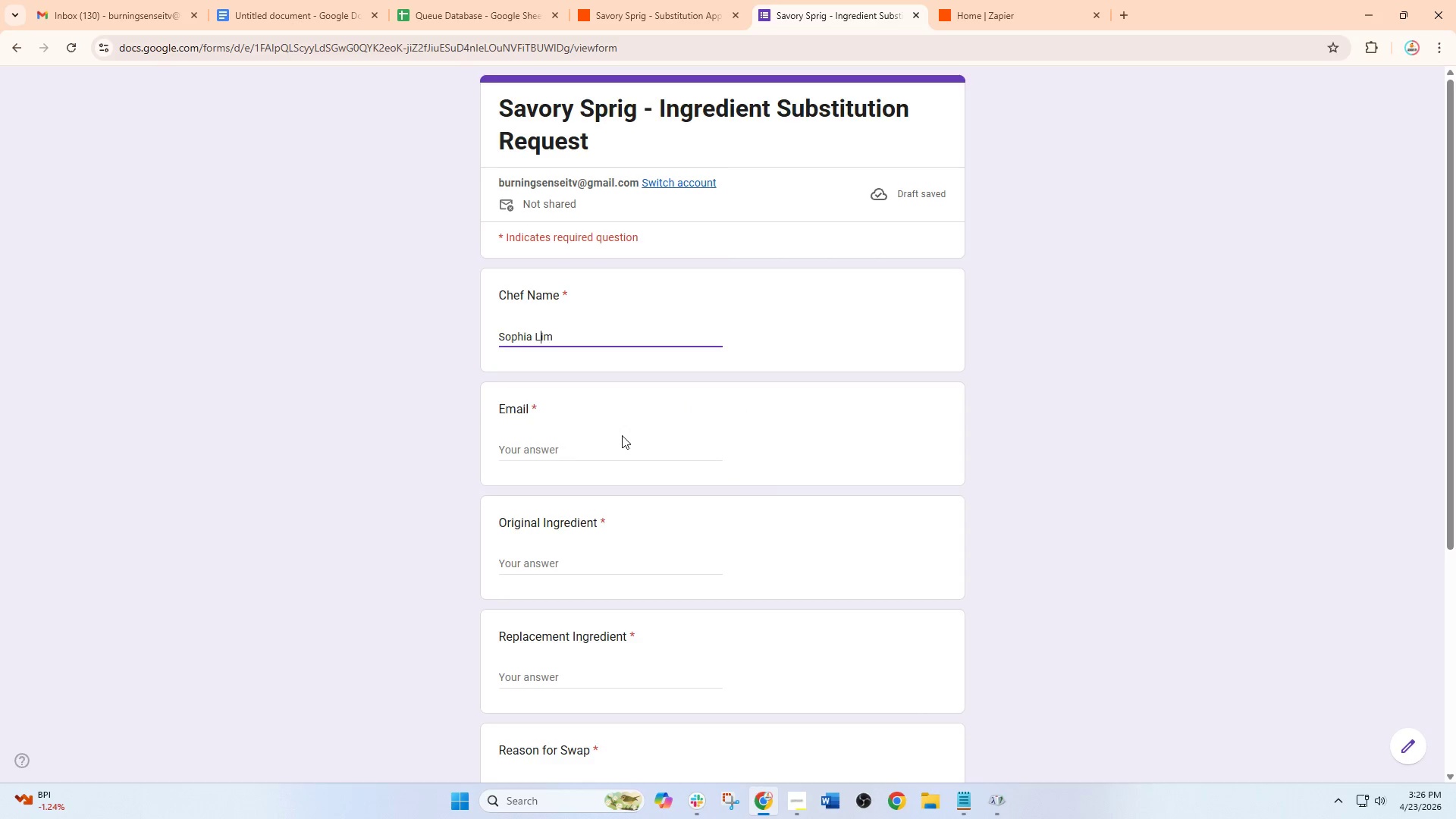 
left_click([610, 445])
 